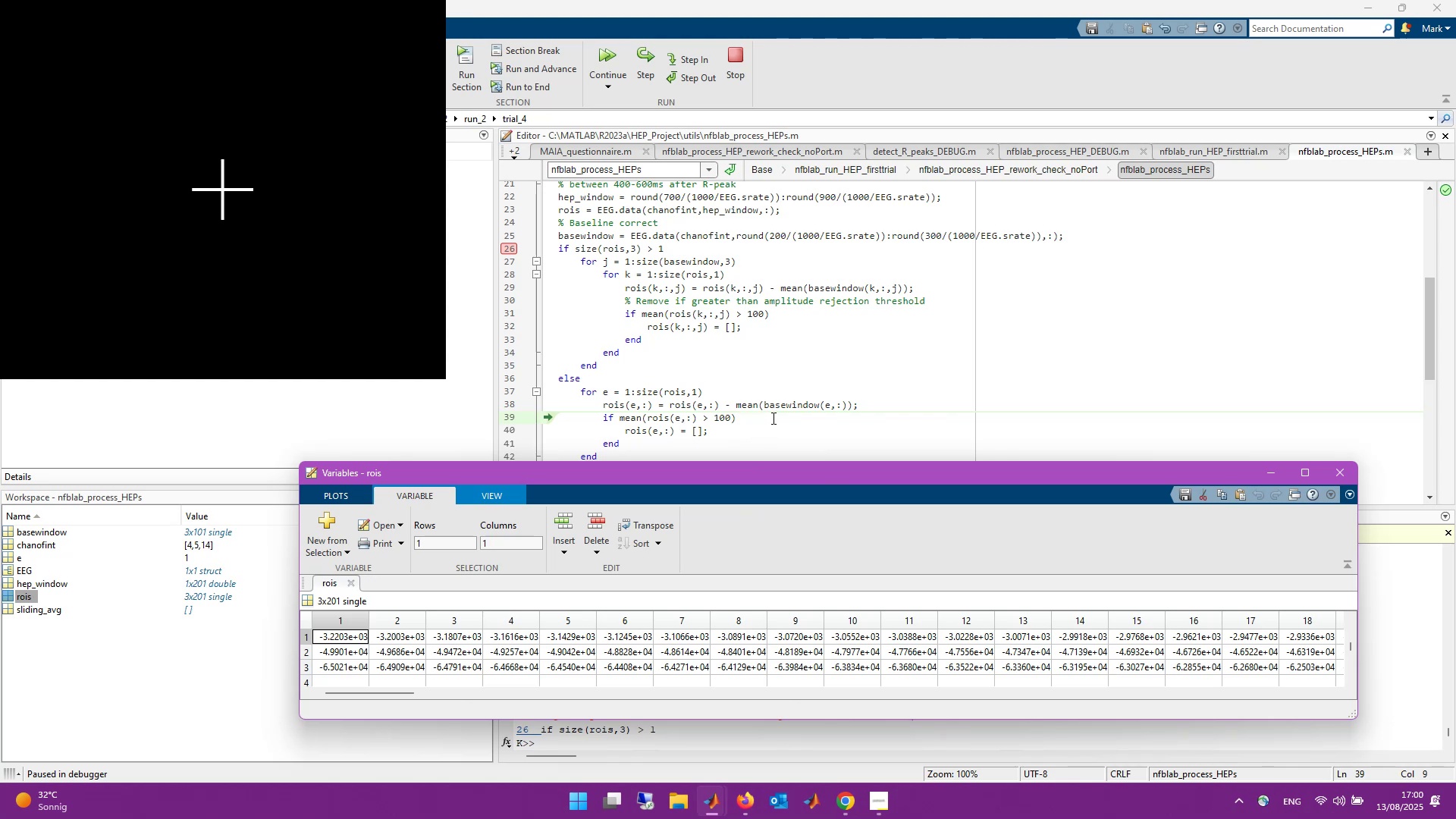 
wait(12.35)
 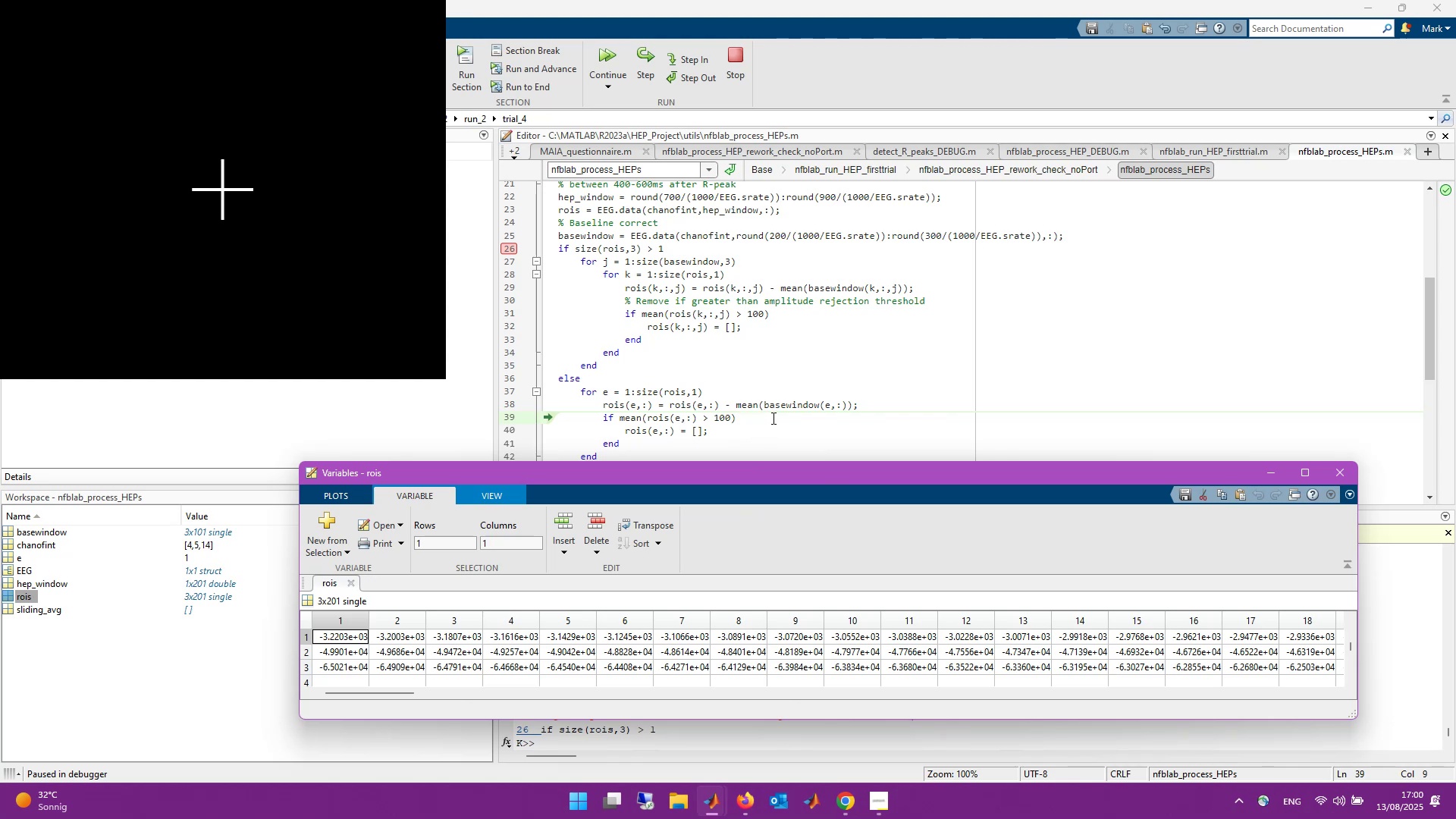 
left_click([771, 421])
 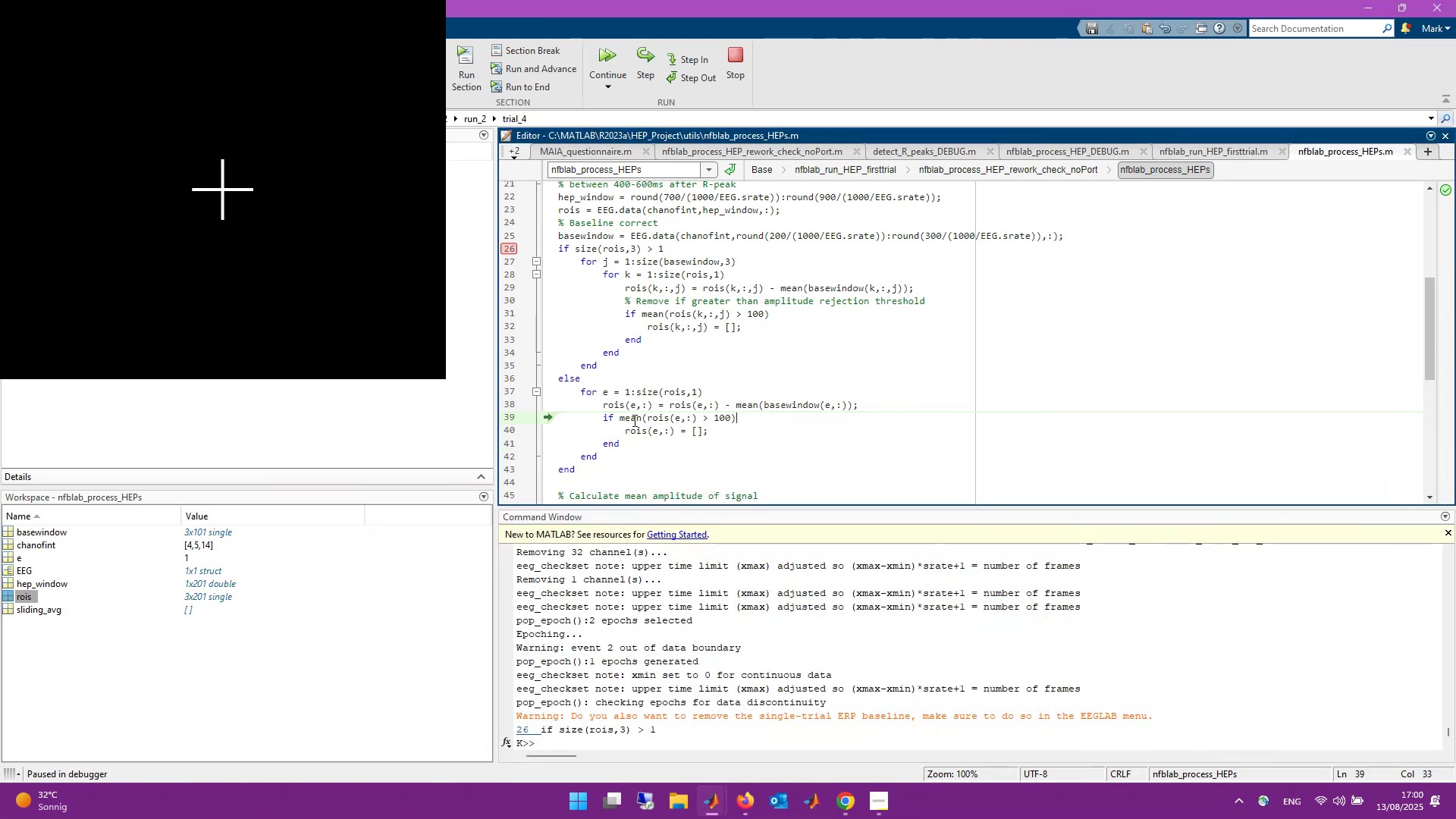 
left_click_drag(start_coordinate=[619, 417], to_coordinate=[697, 421])
 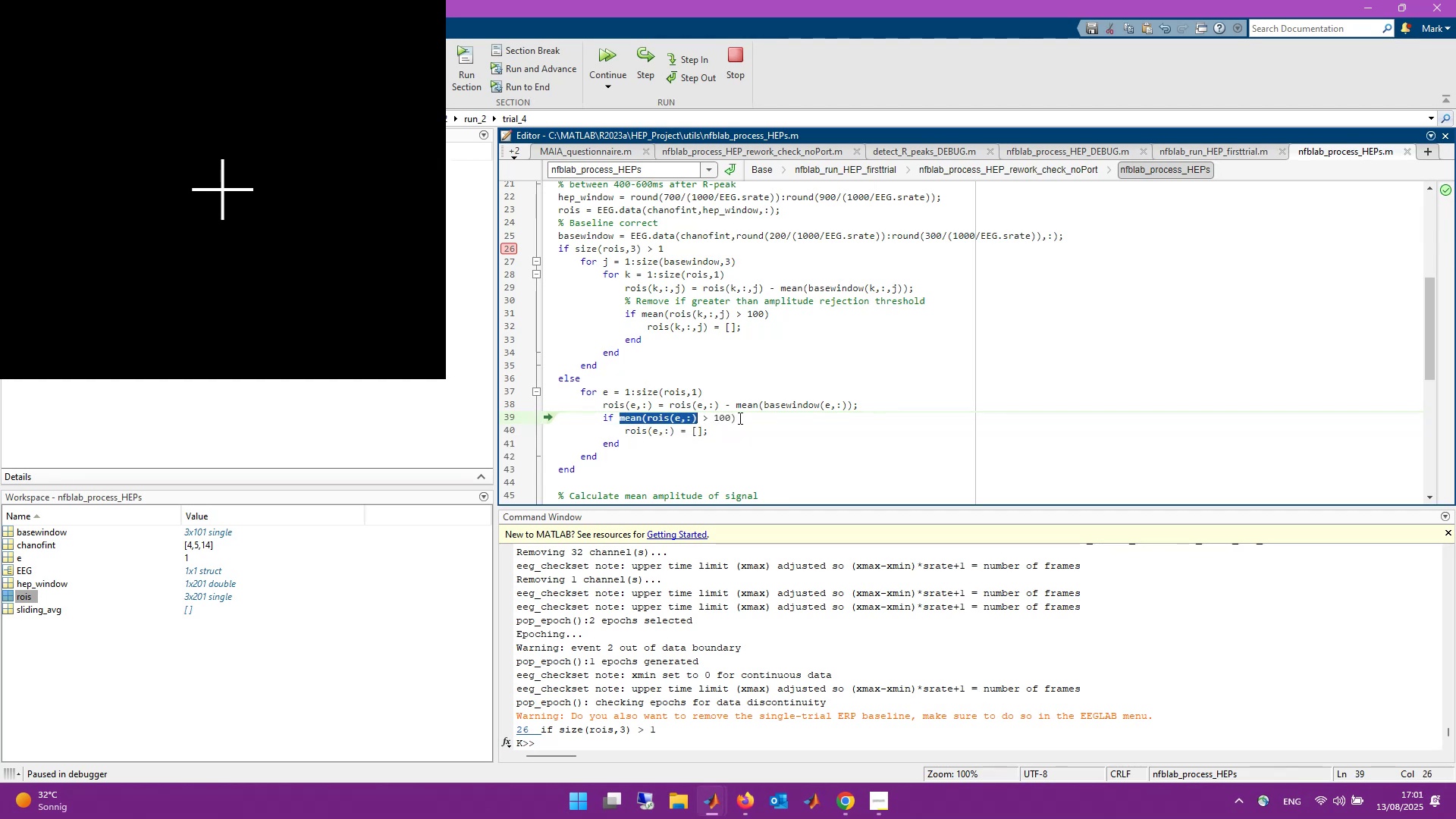 
key(F9)
 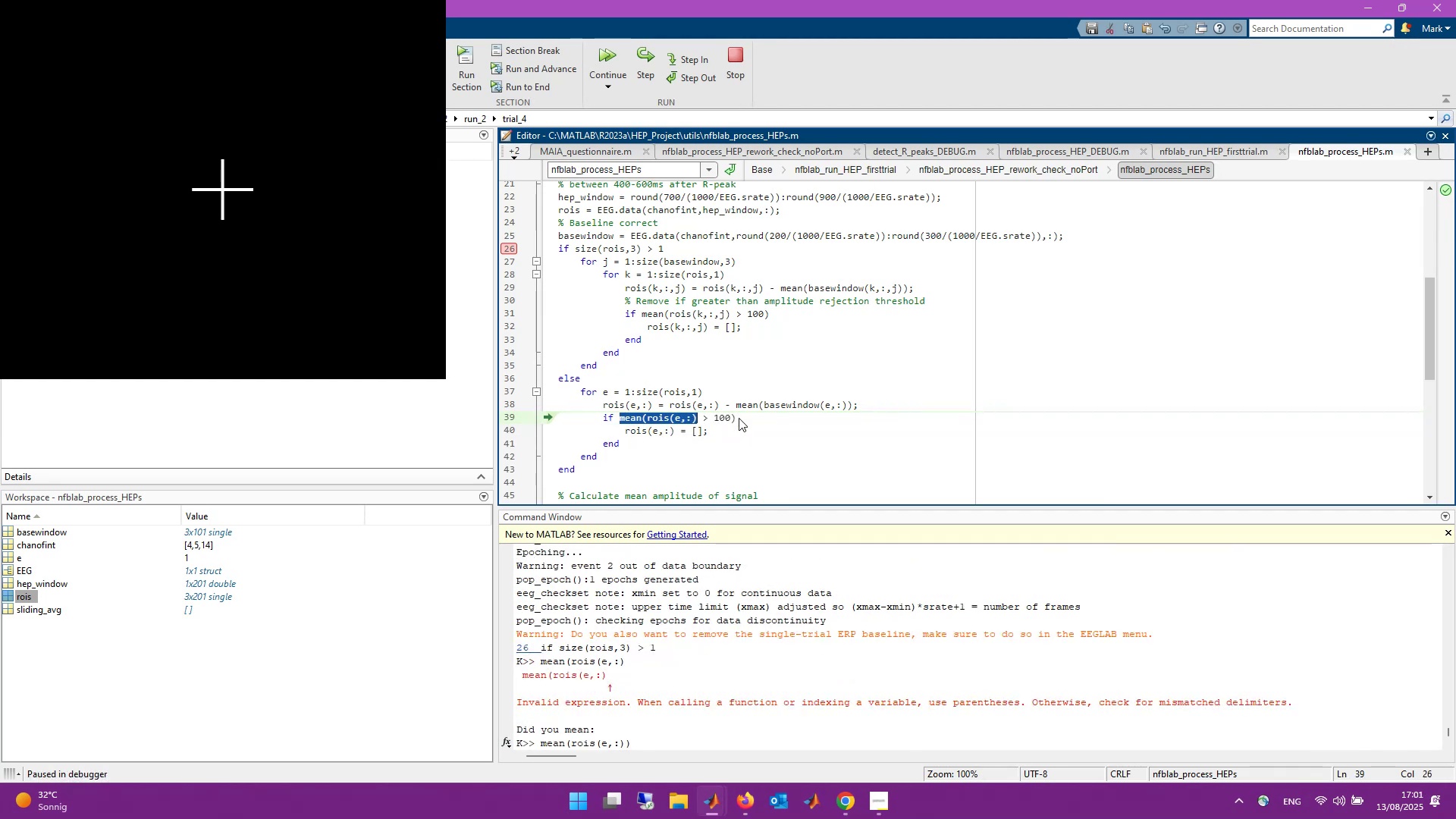 
key(Enter)
 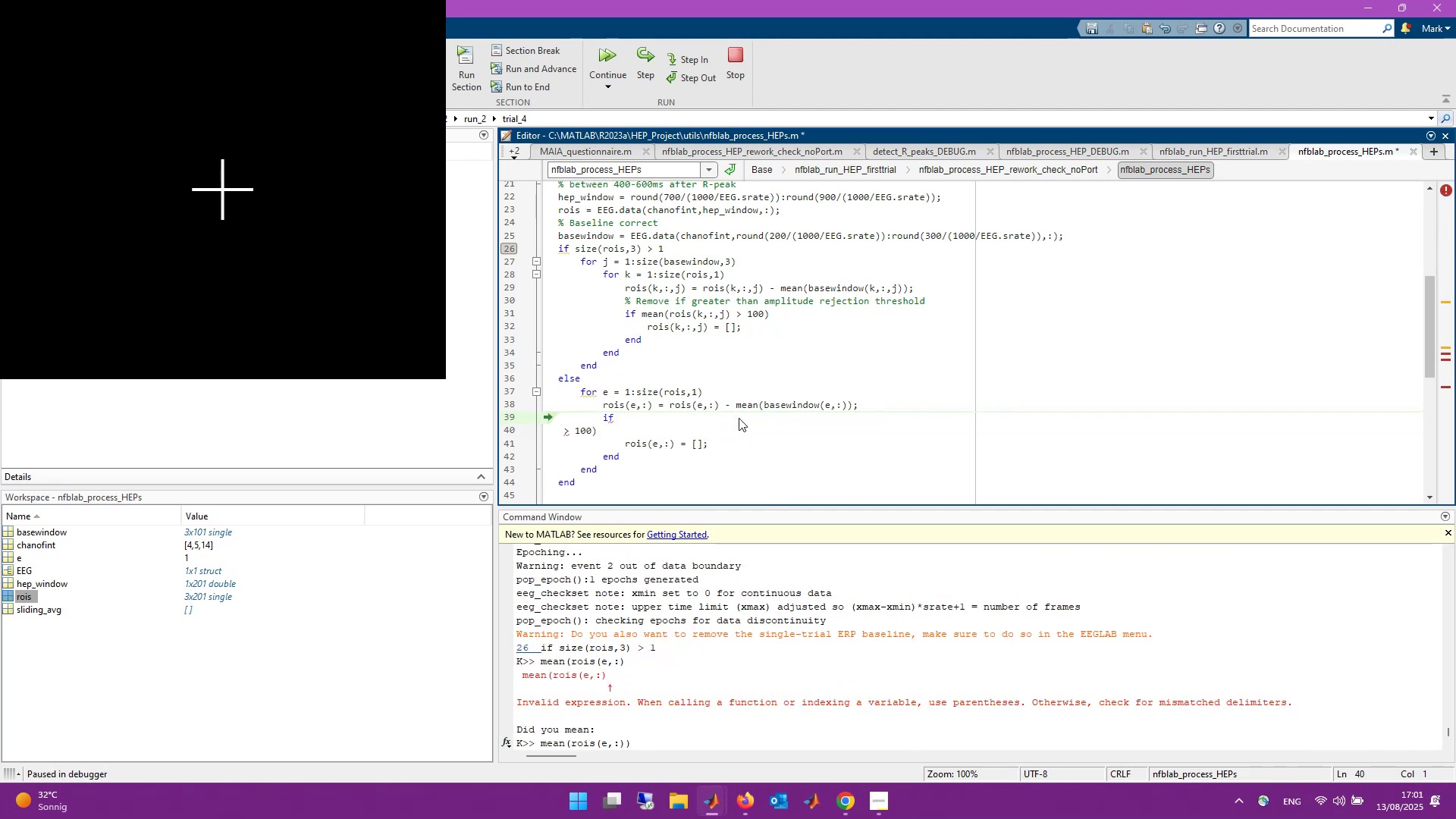 
key(Control+Z)
 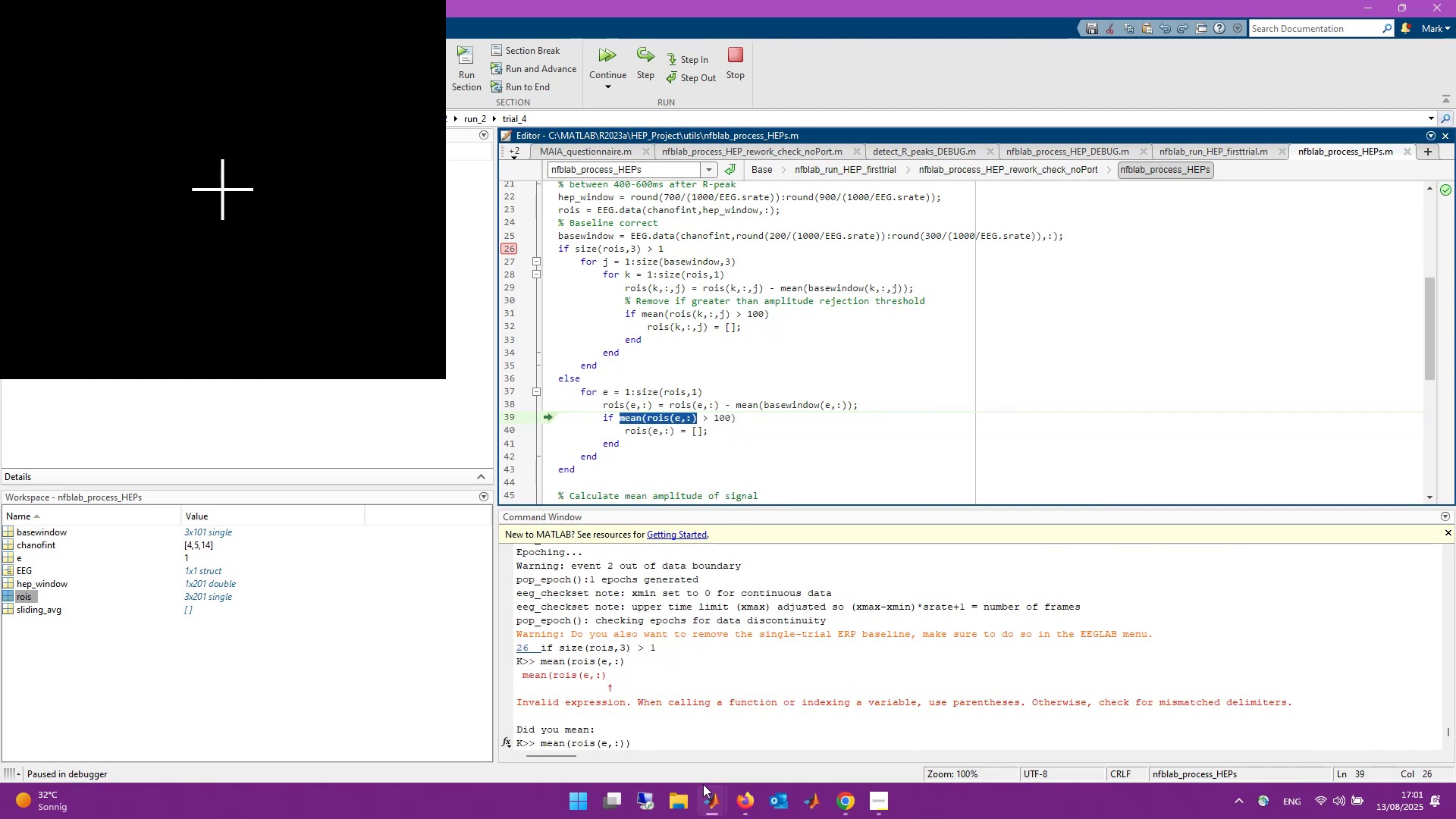 
left_click([713, 742])
 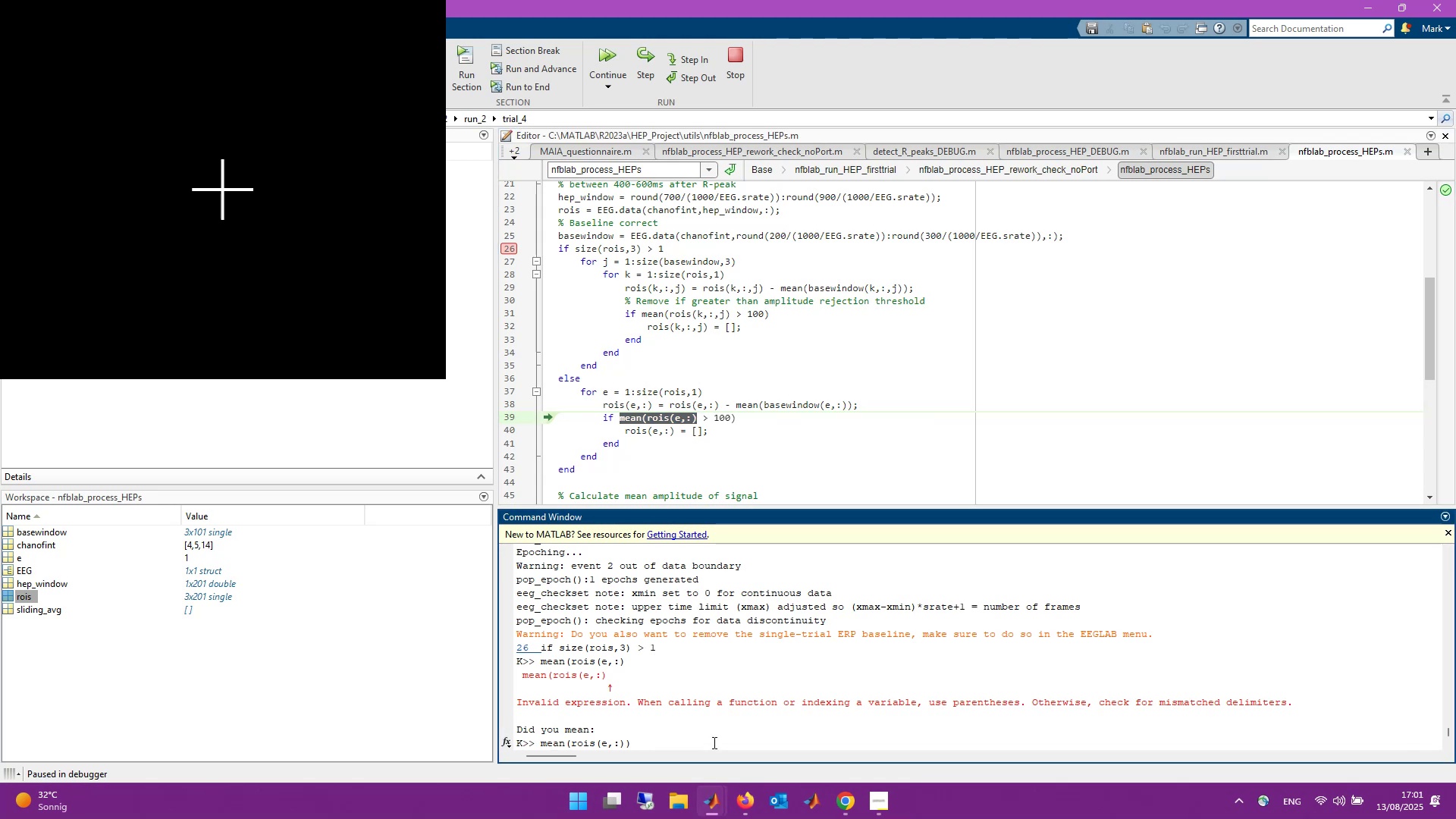 
key(Enter)
 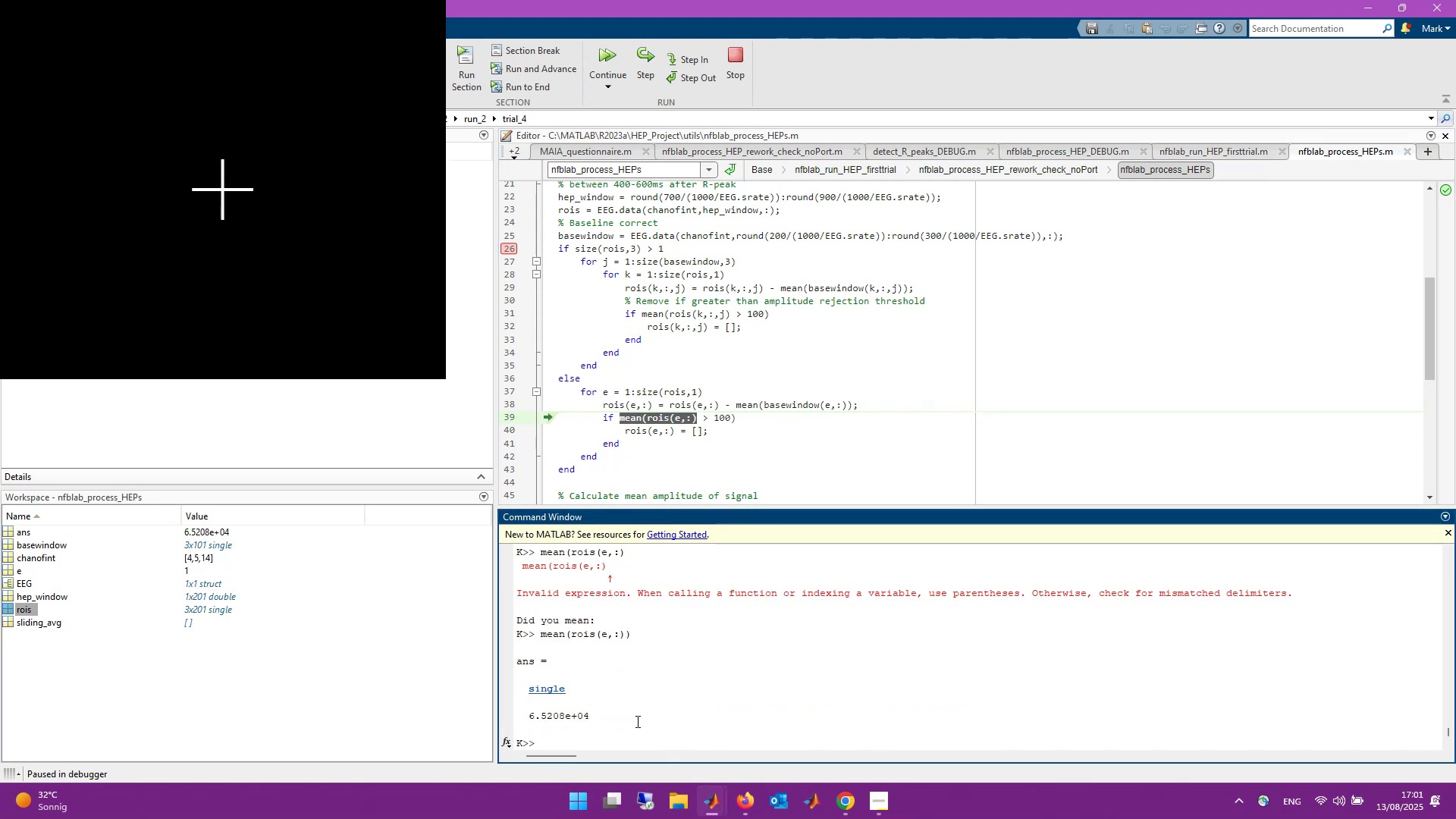 
wait(8.1)
 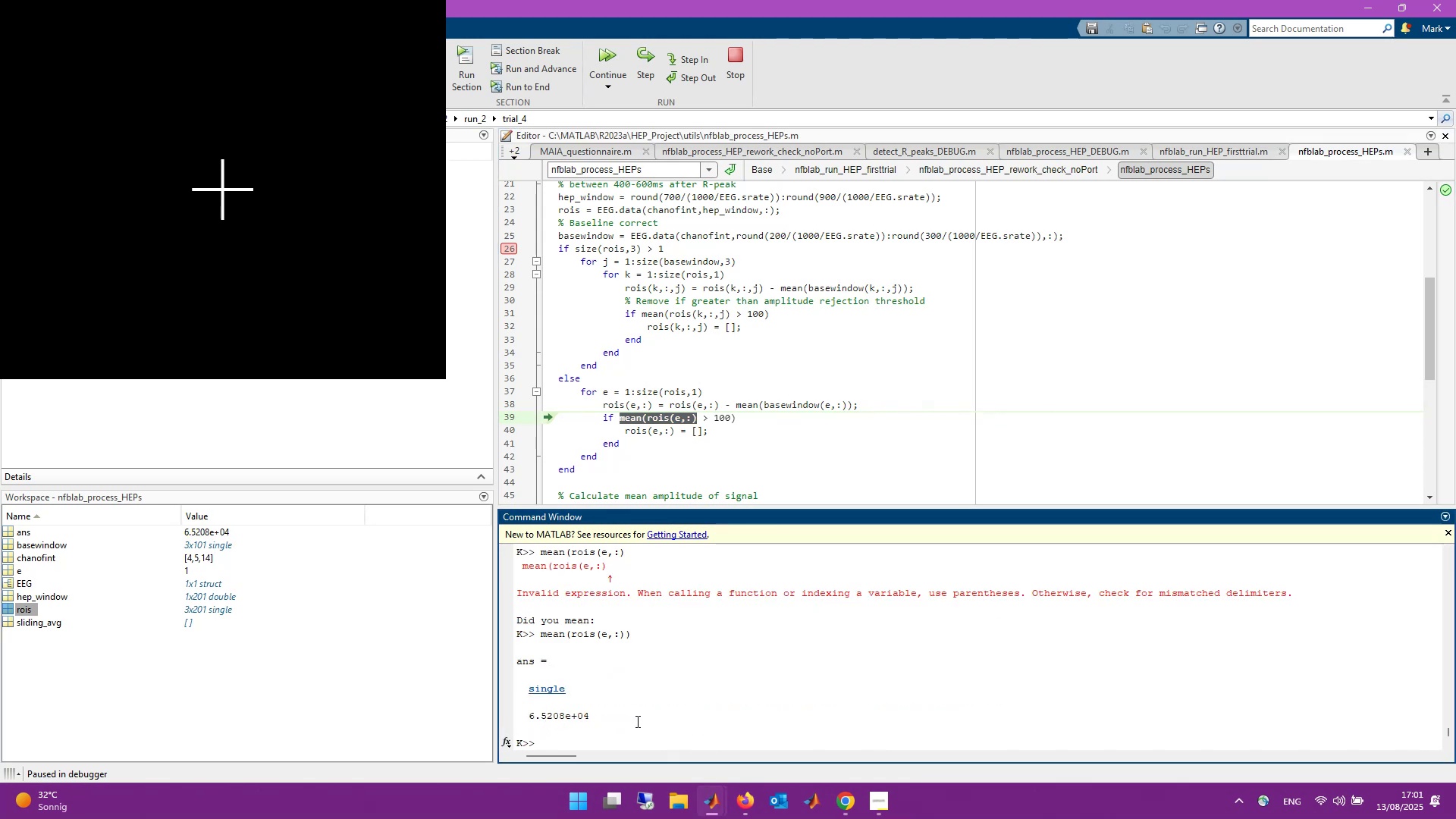 
left_click([639, 78])
 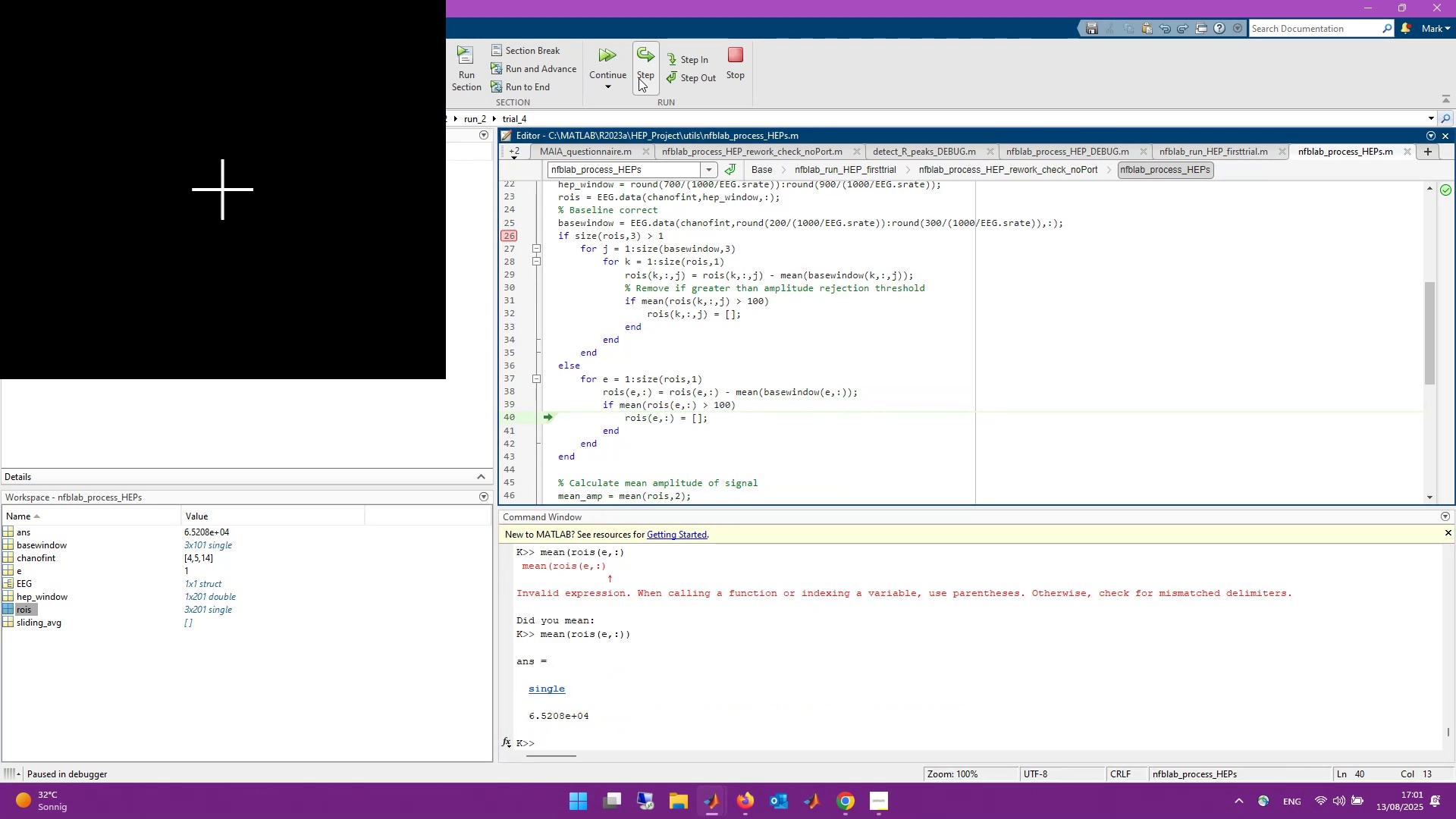 
left_click([639, 78])
 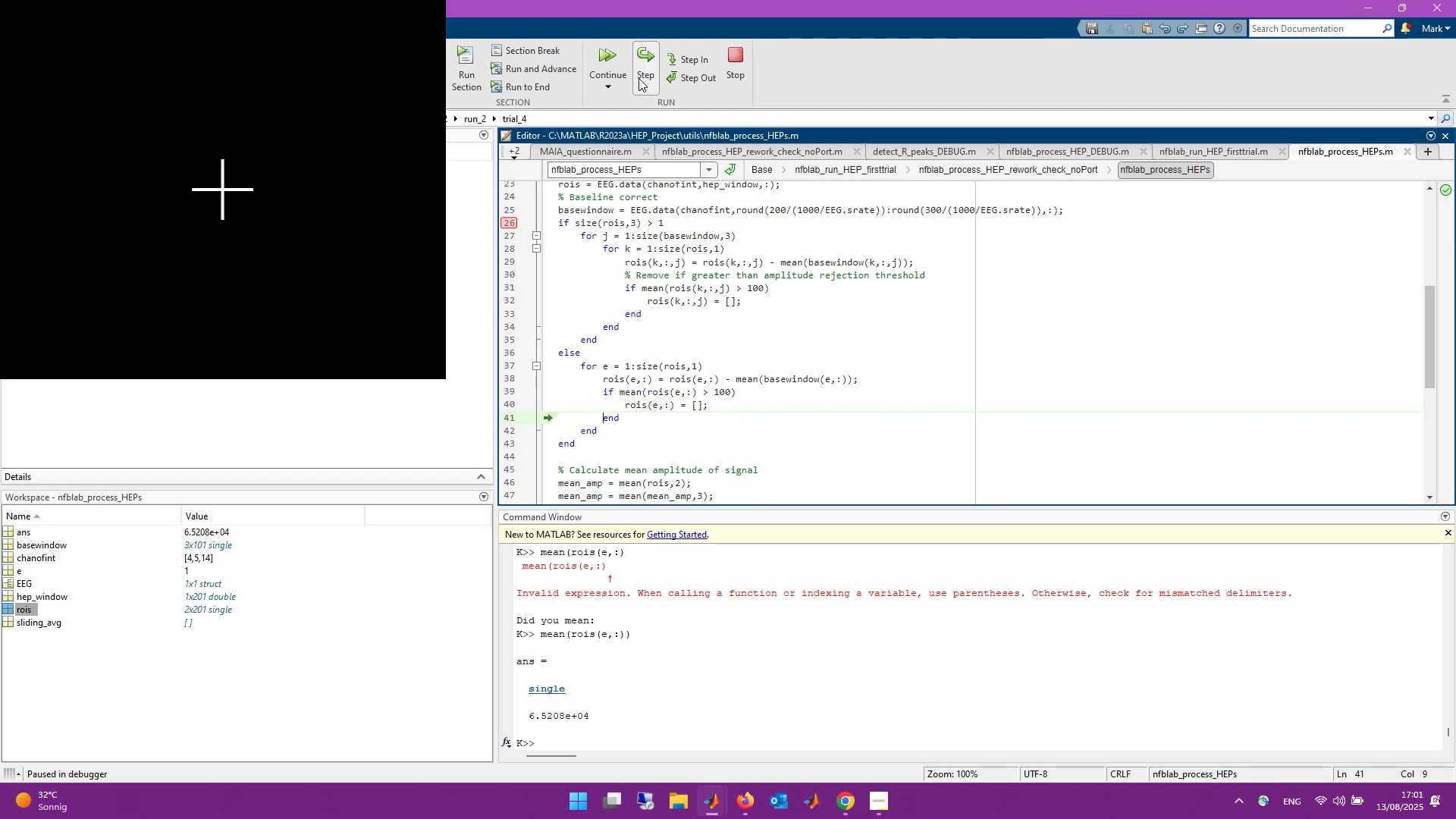 
left_click([639, 78])
 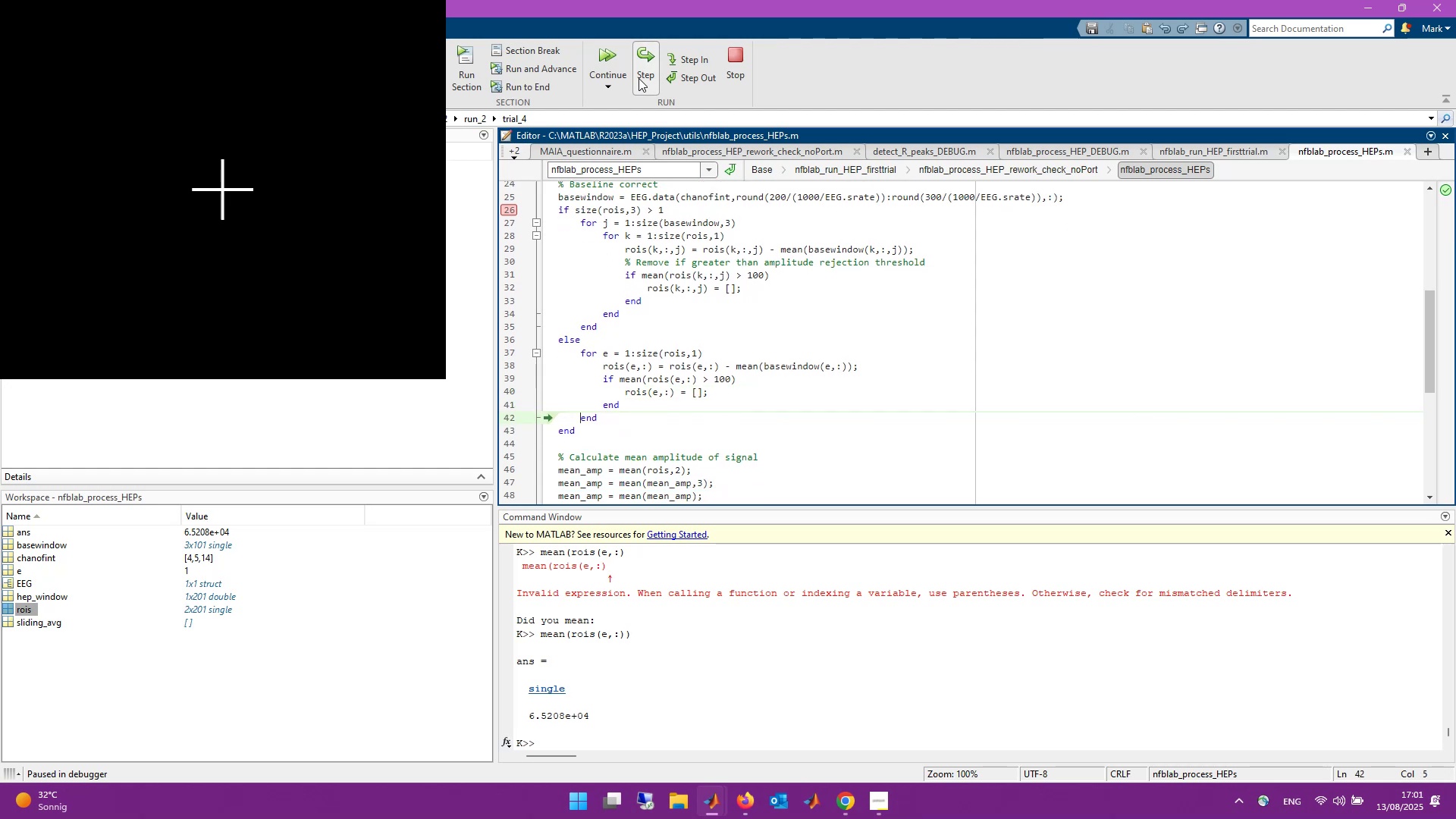 
double_click([639, 78])
 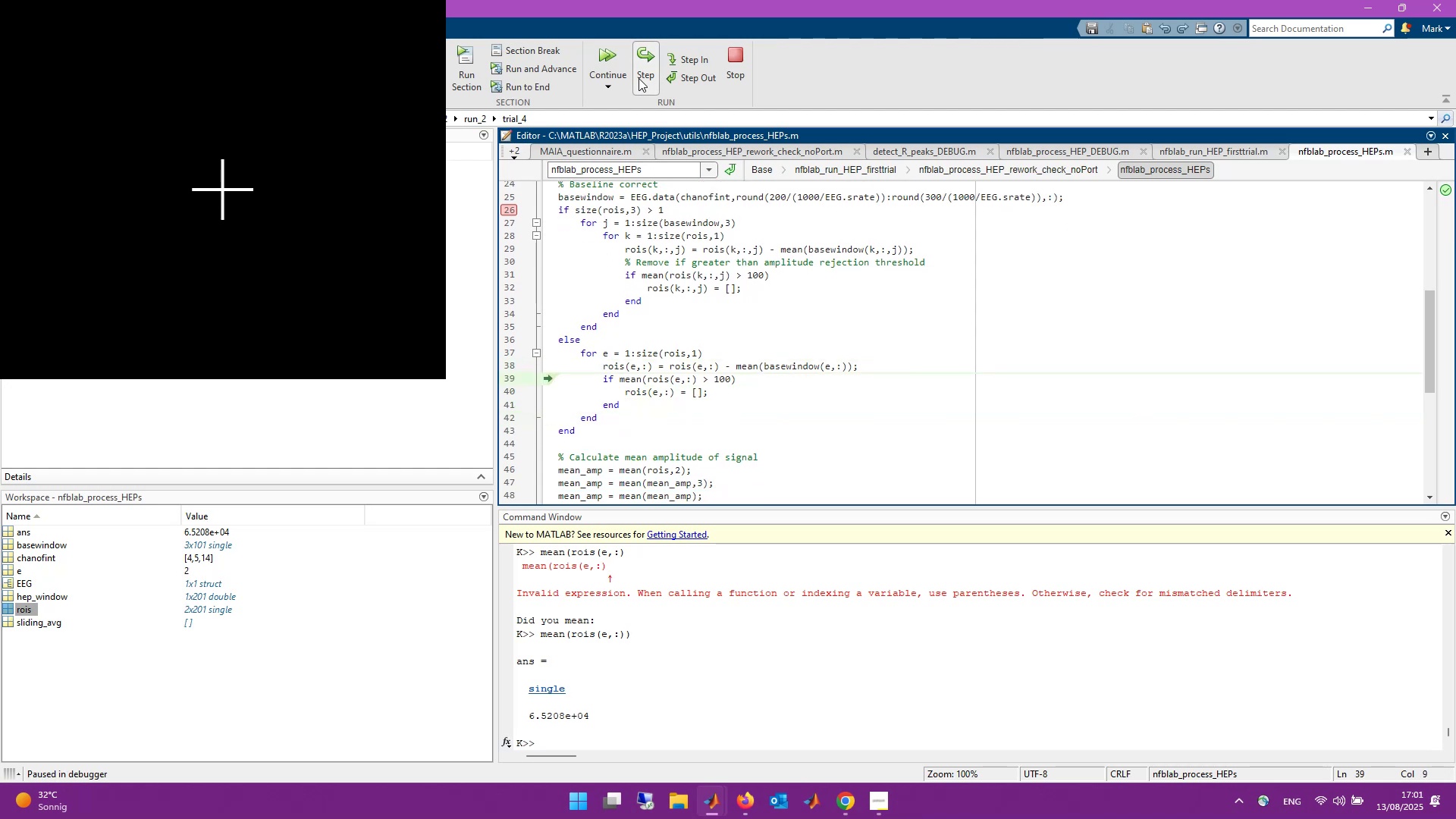 
left_click([639, 78])
 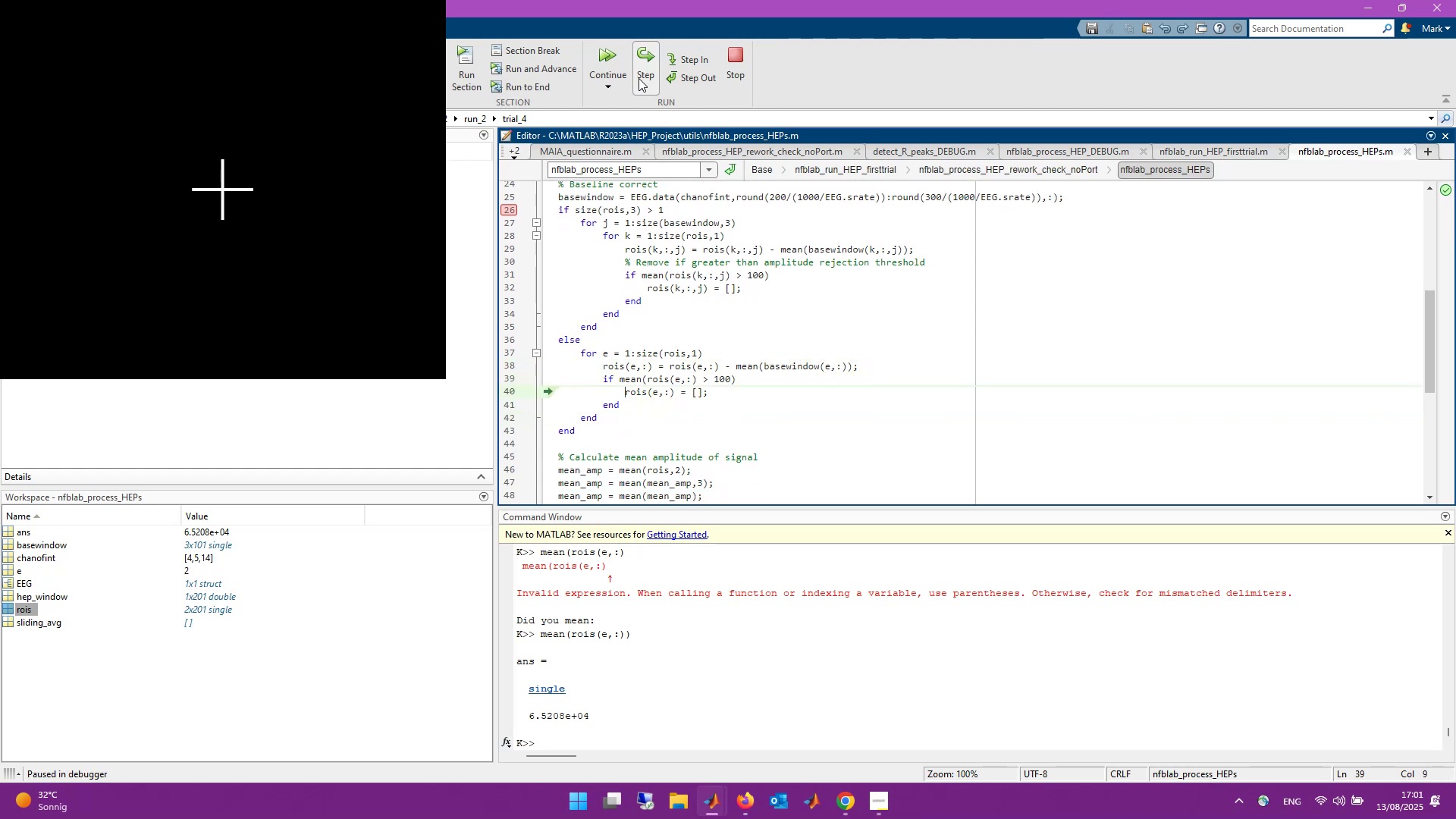 
double_click([639, 78])
 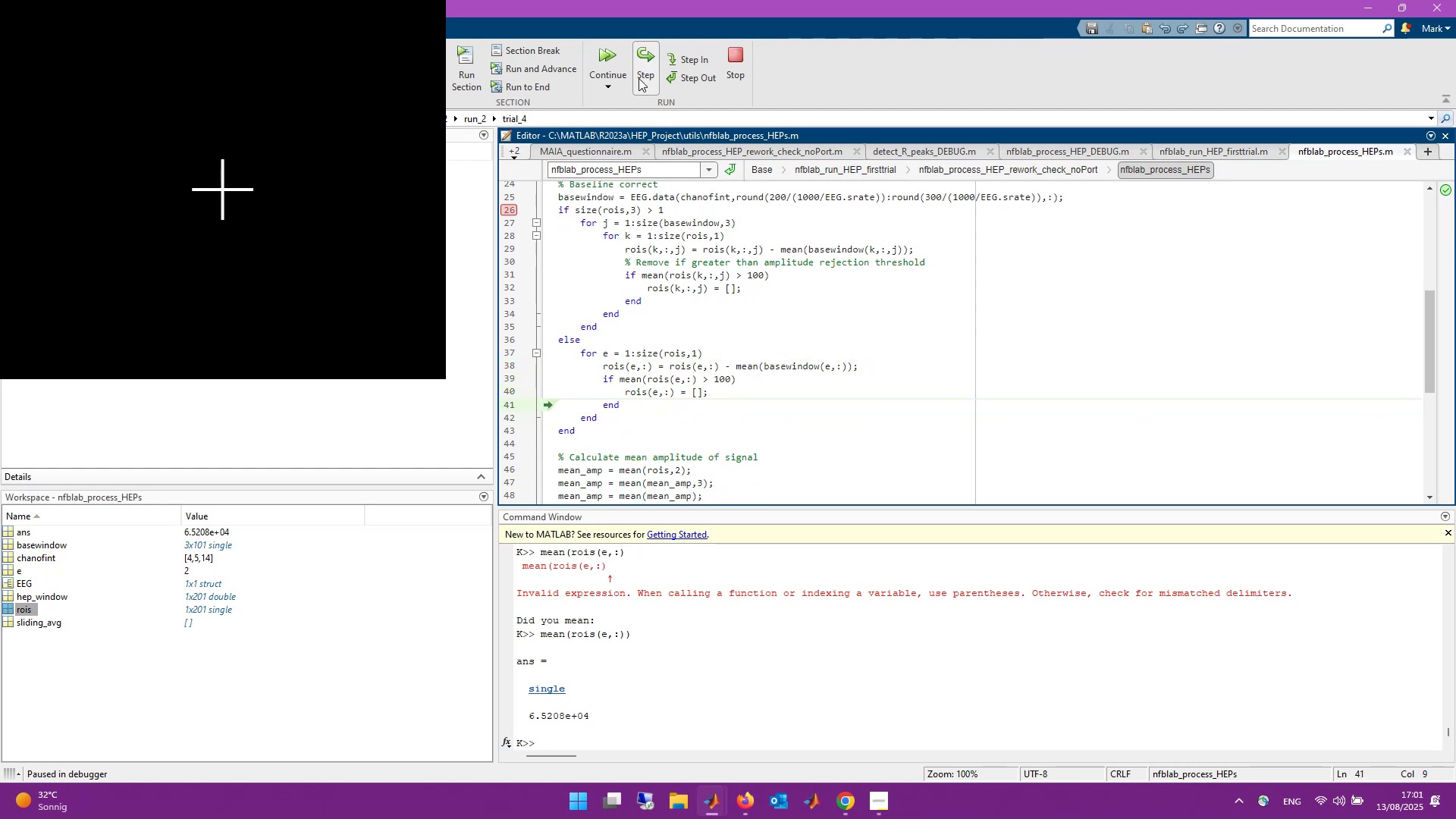 
double_click([639, 78])
 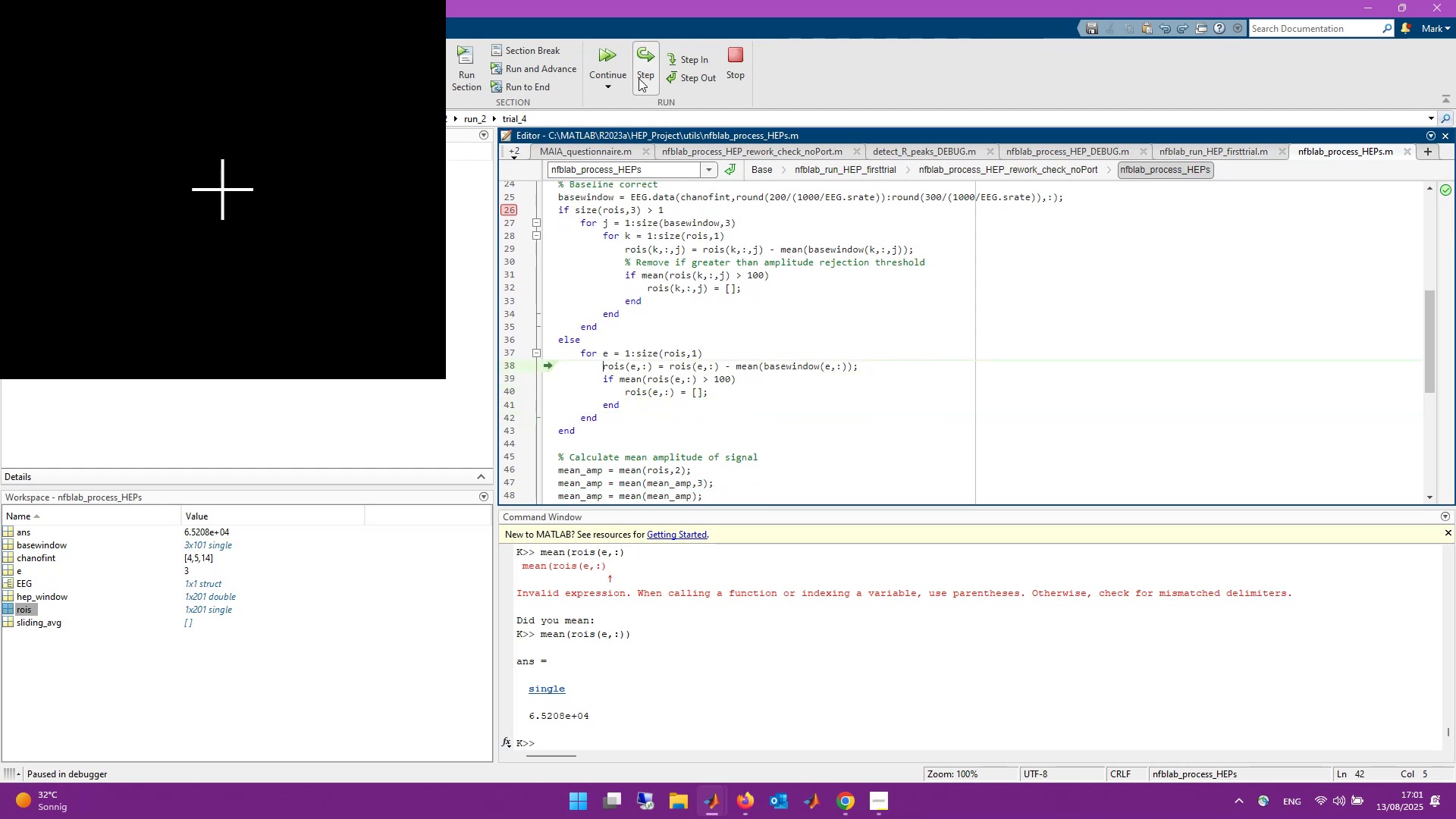 
triple_click([639, 78])
 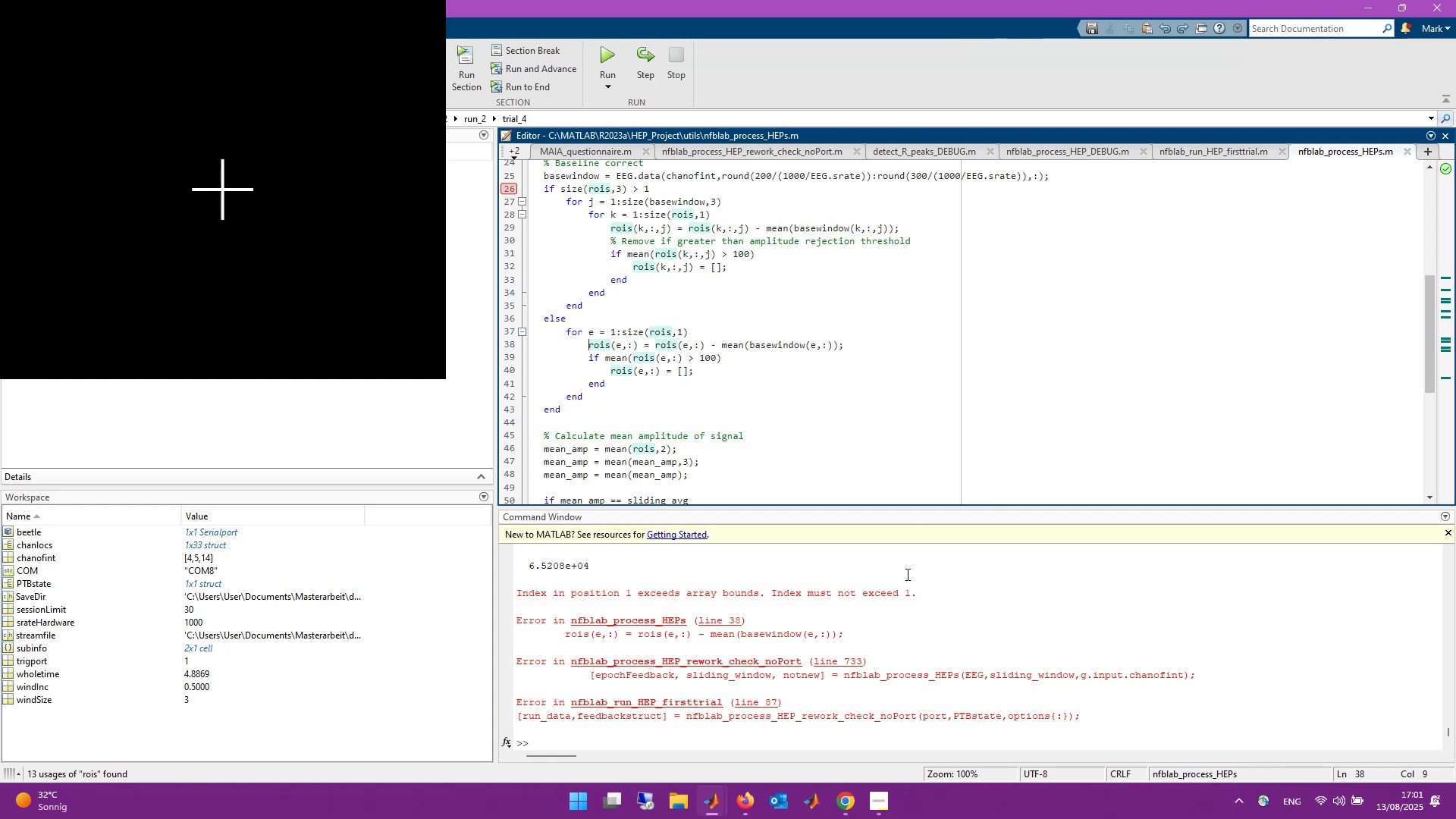 
wait(15.96)
 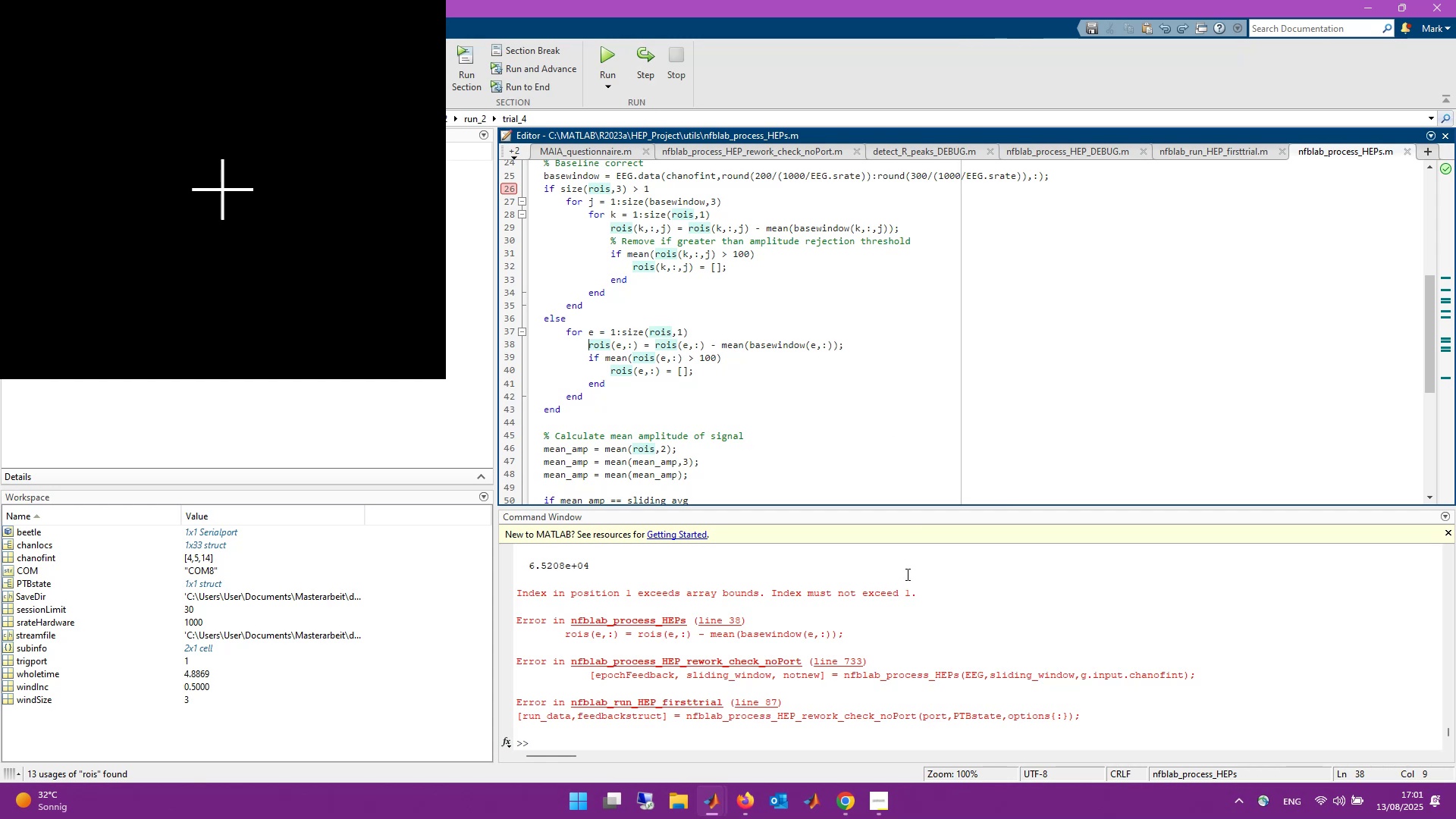 
scroll: coordinate [805, 358], scroll_direction: up, amount: 2.0
 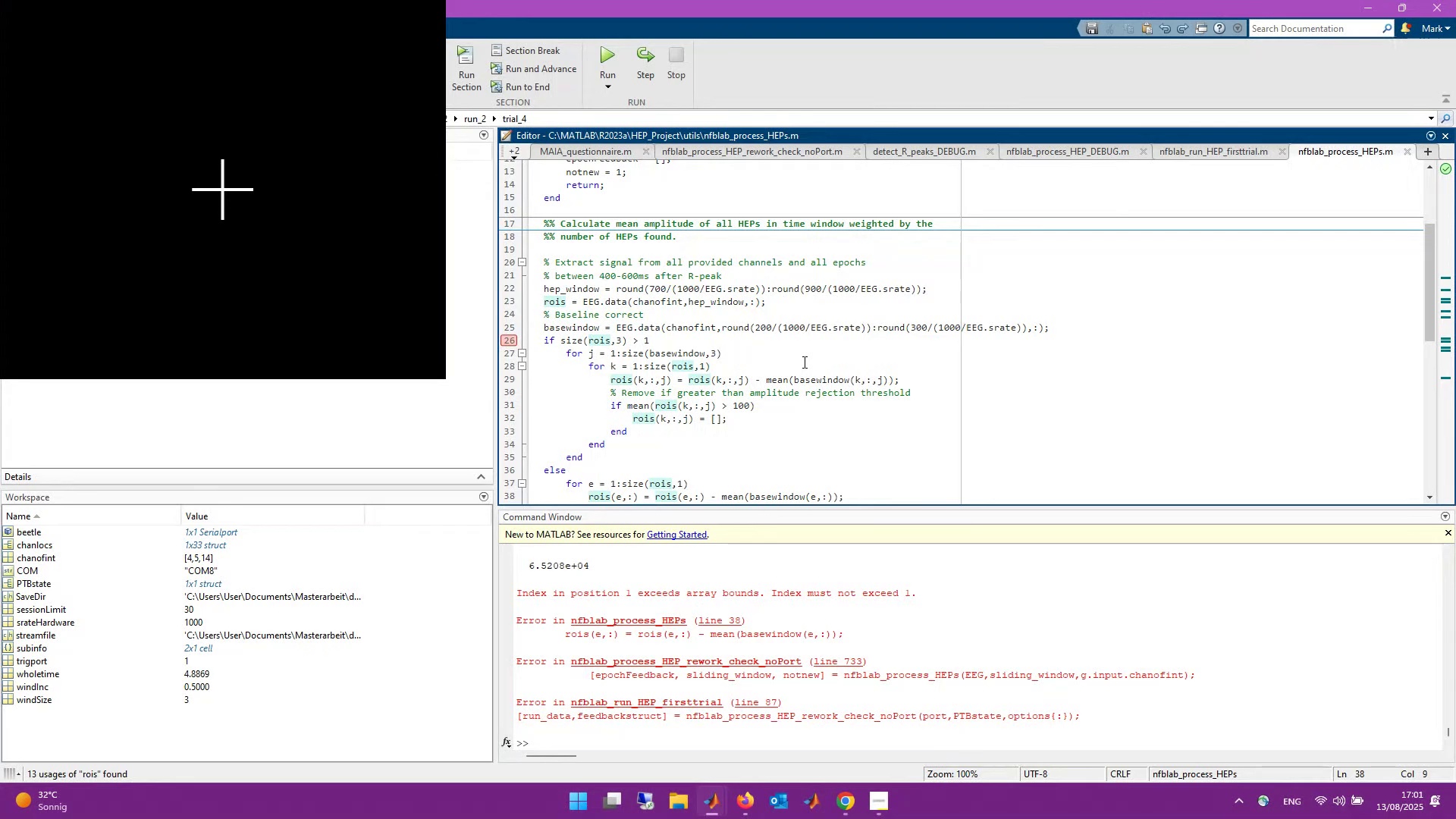 
wait(11.91)
 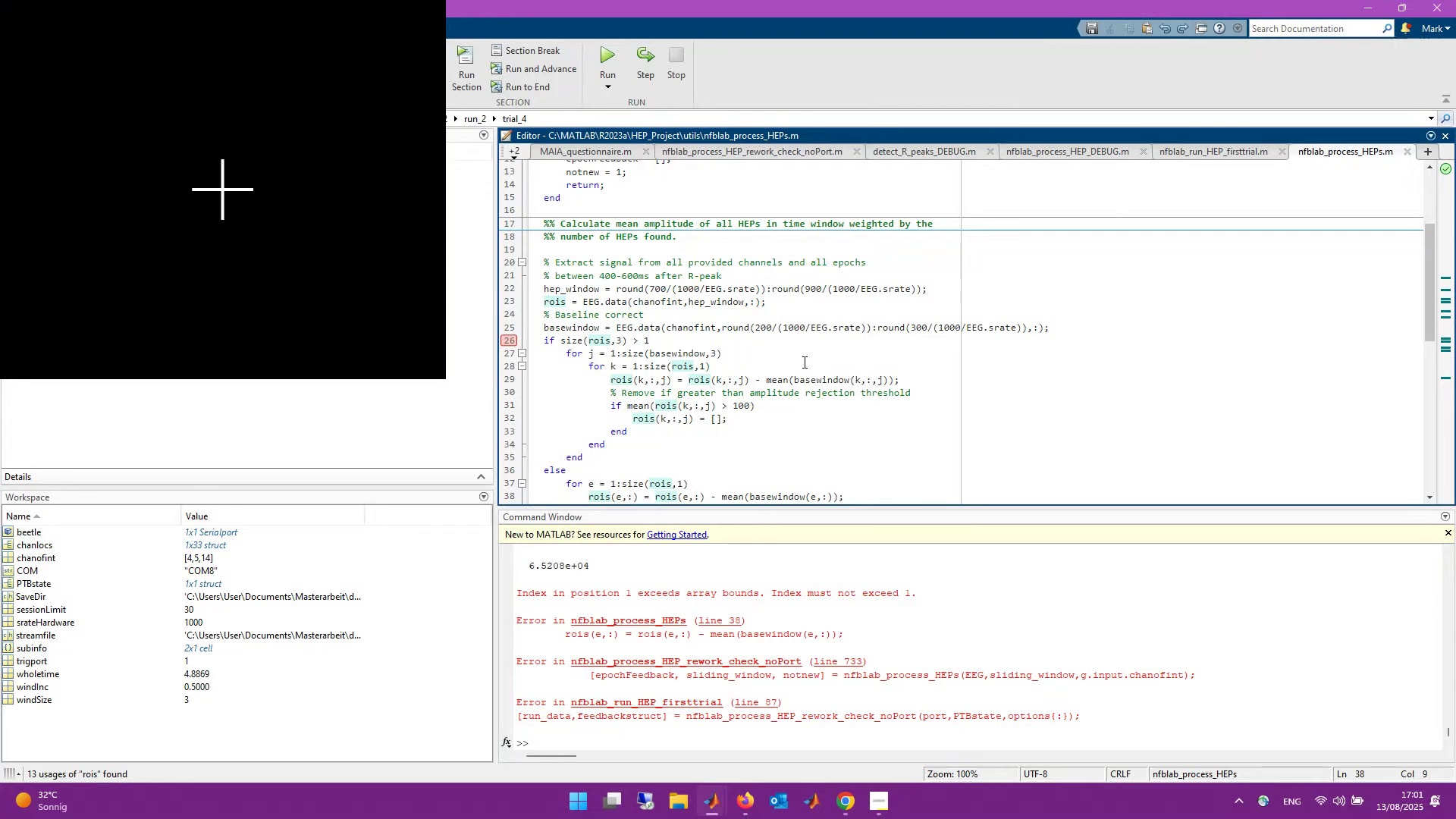 
left_click([1147, 641])
 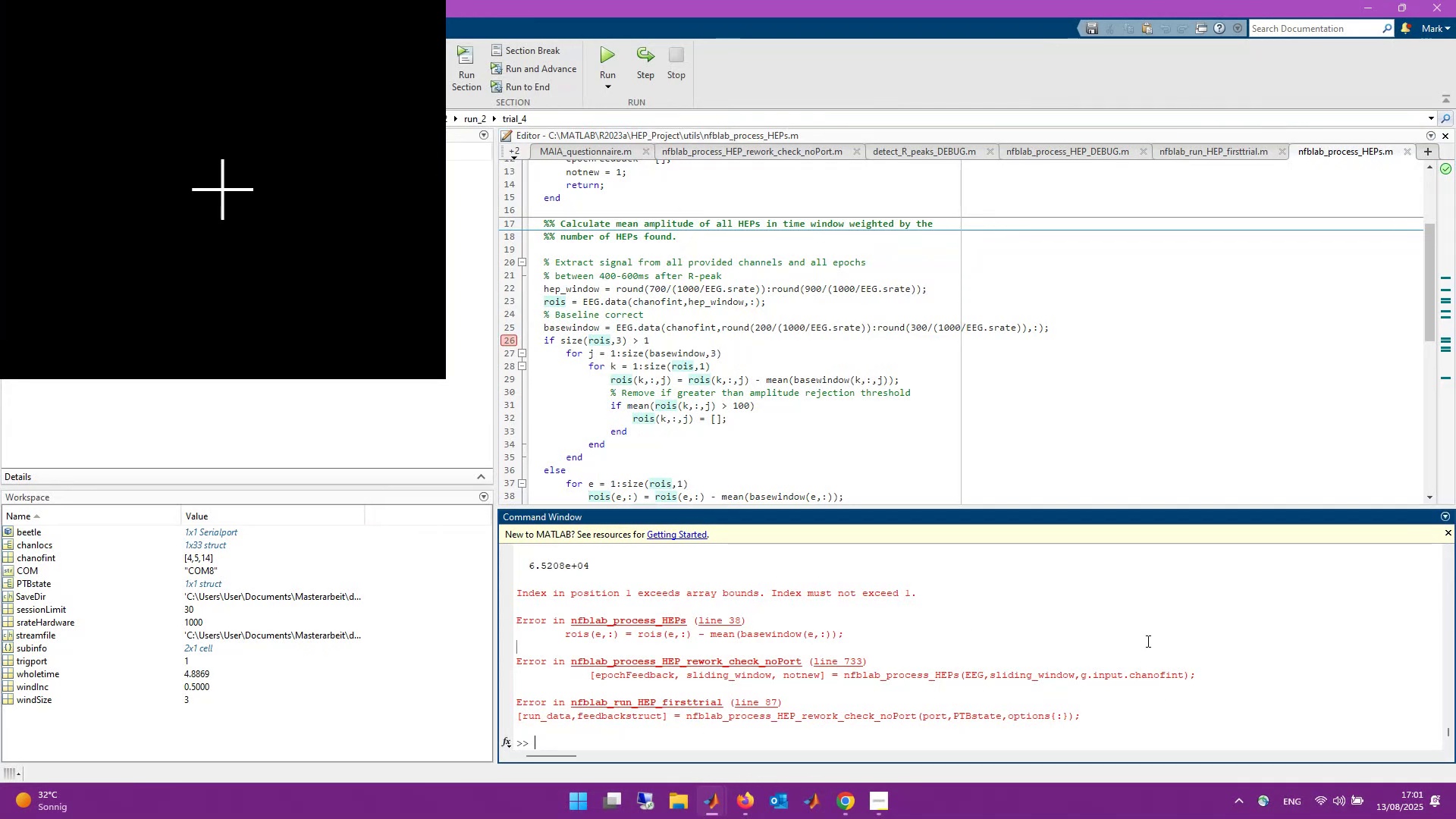 
key(ArrowUp)
 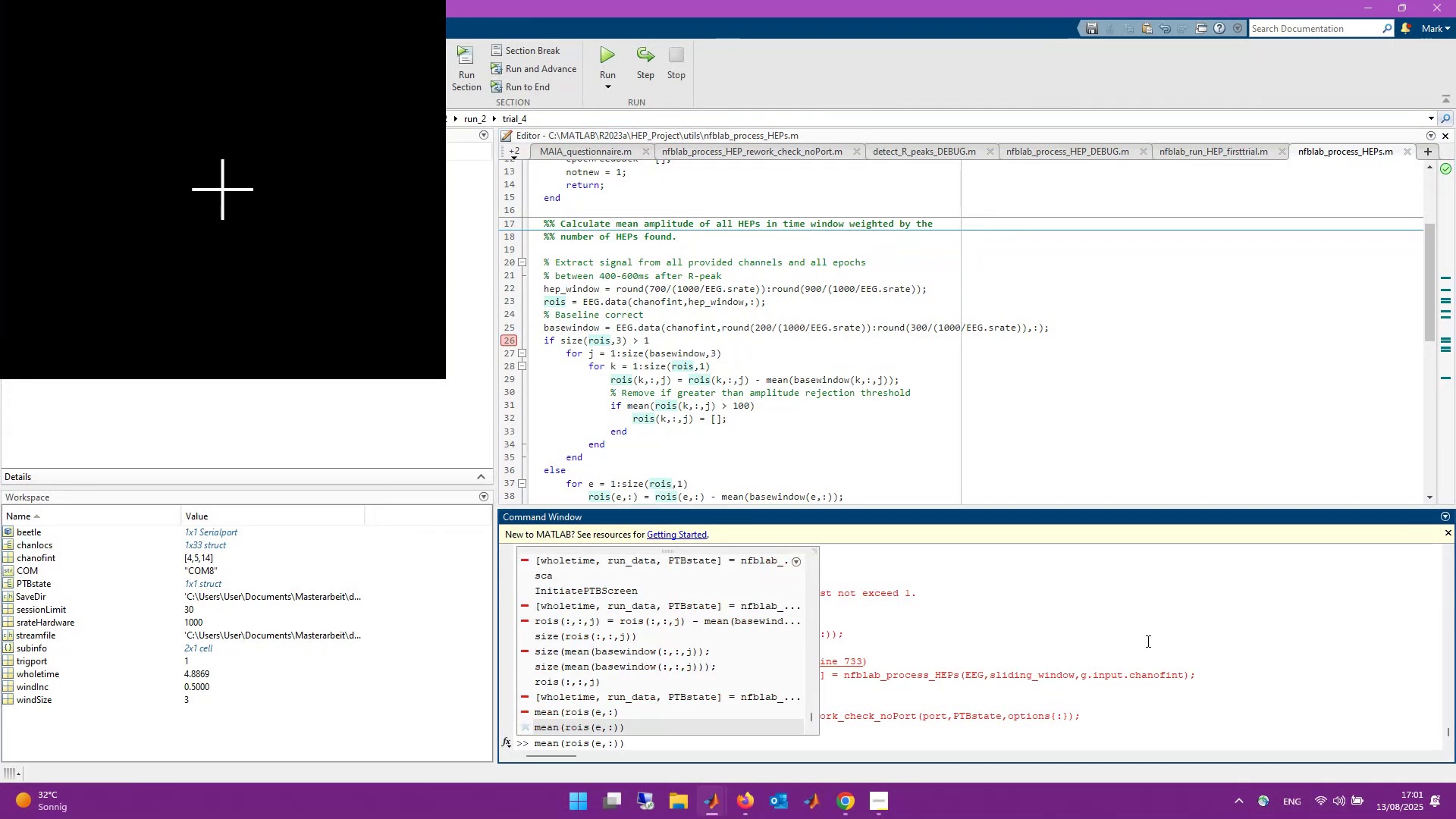 
key(ArrowUp)
 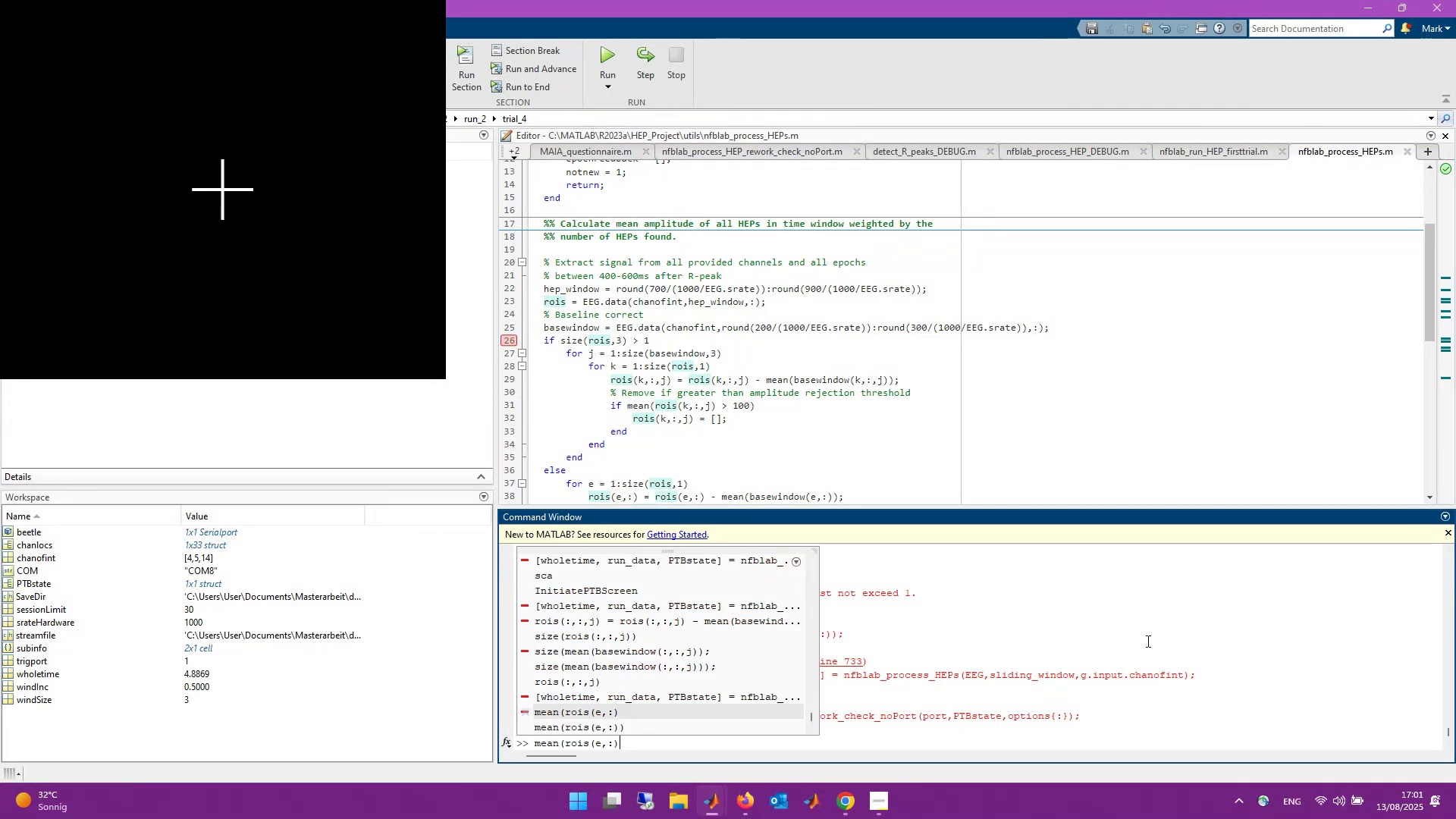 
key(ArrowUp)
 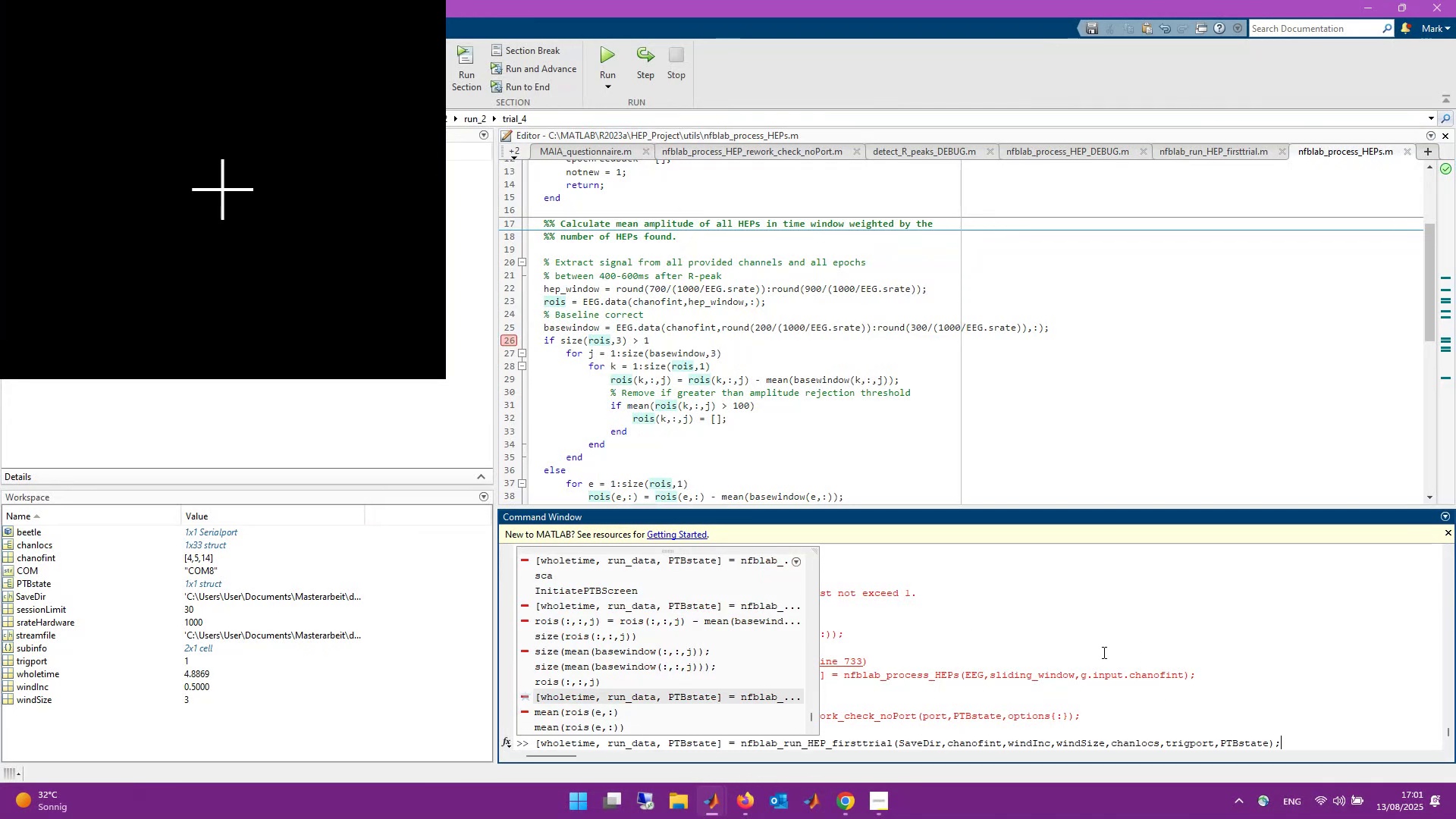 
key(Enter)
 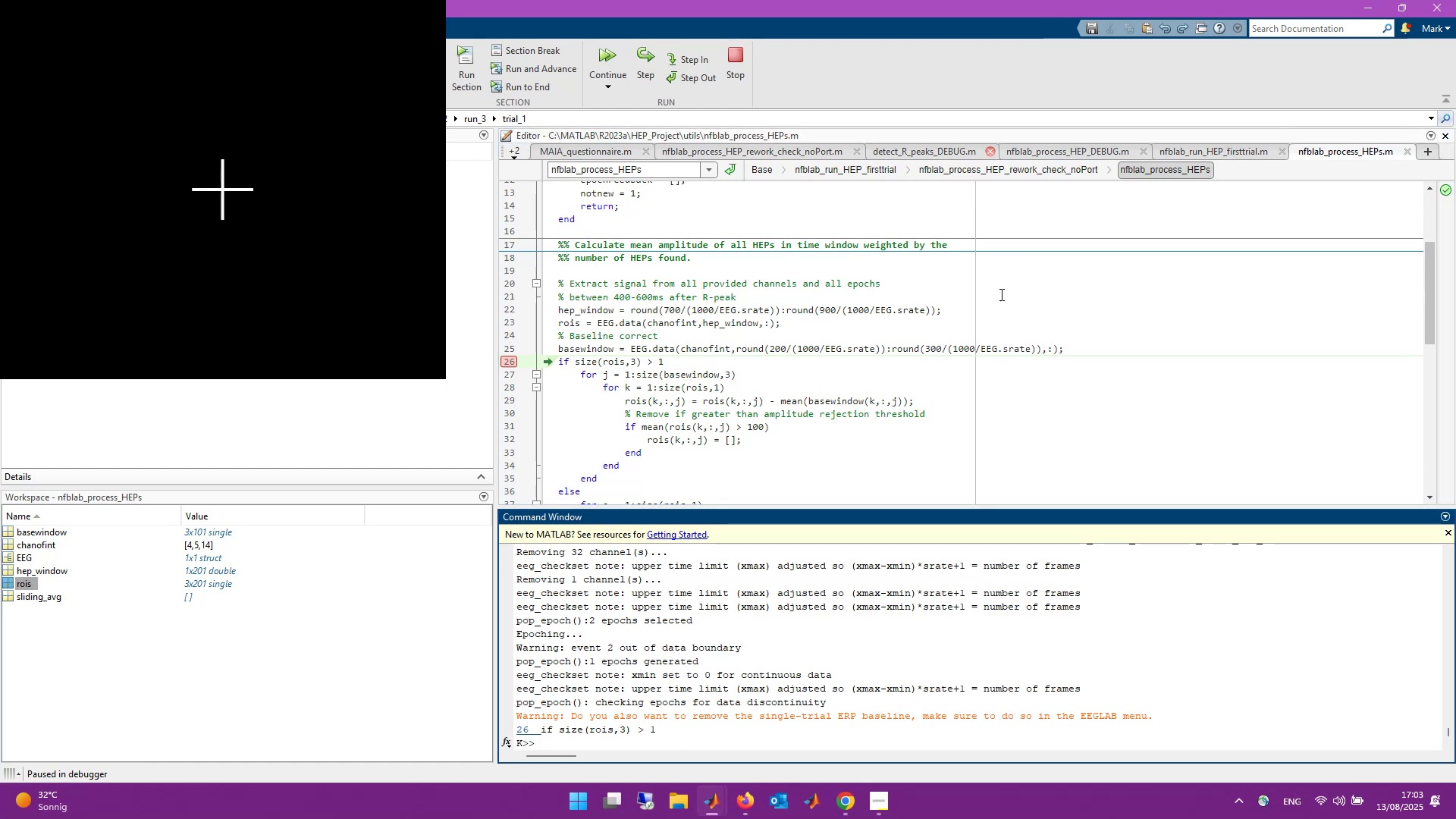 
wait(95.92)
 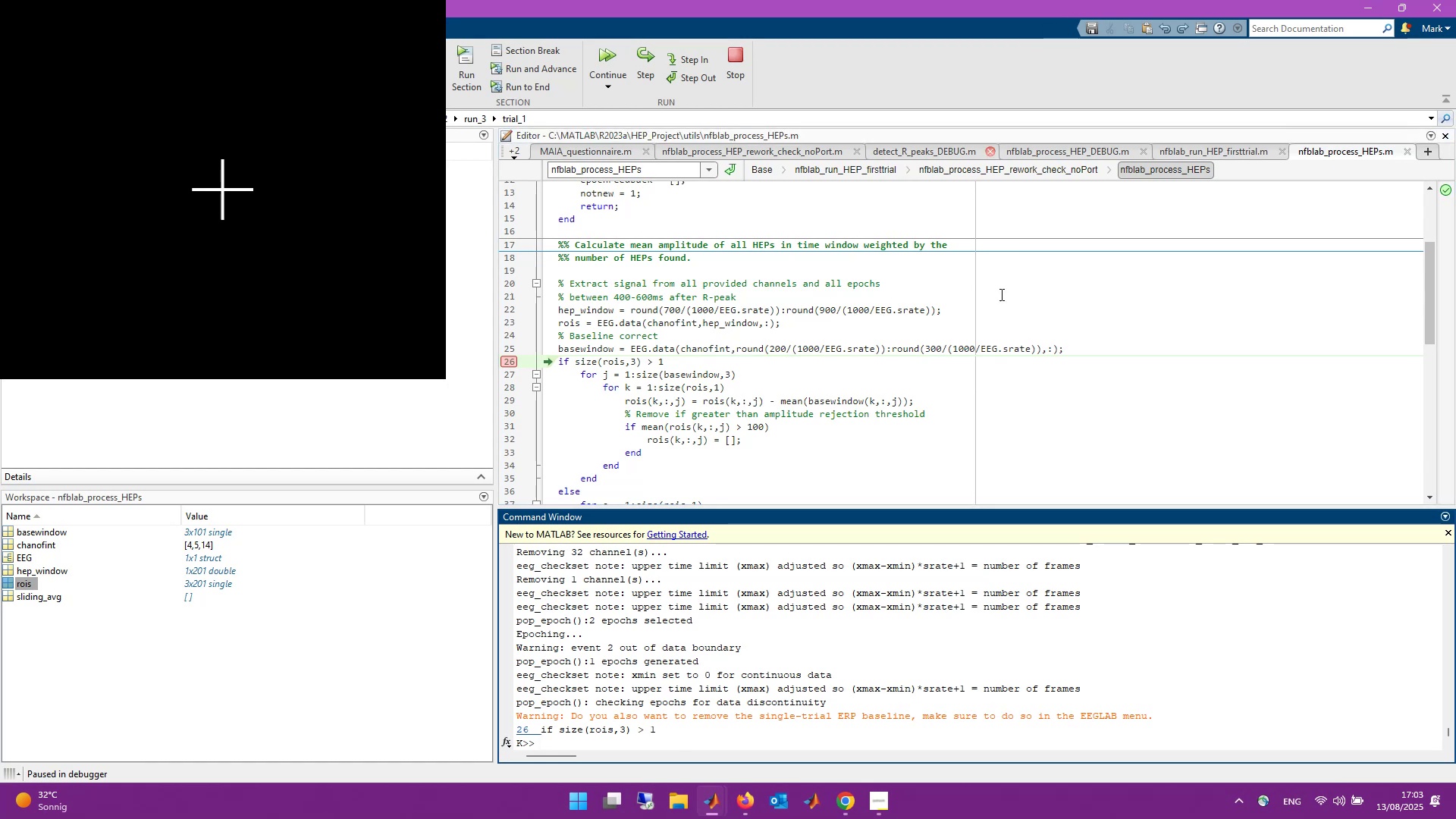 
double_click([646, 72])
 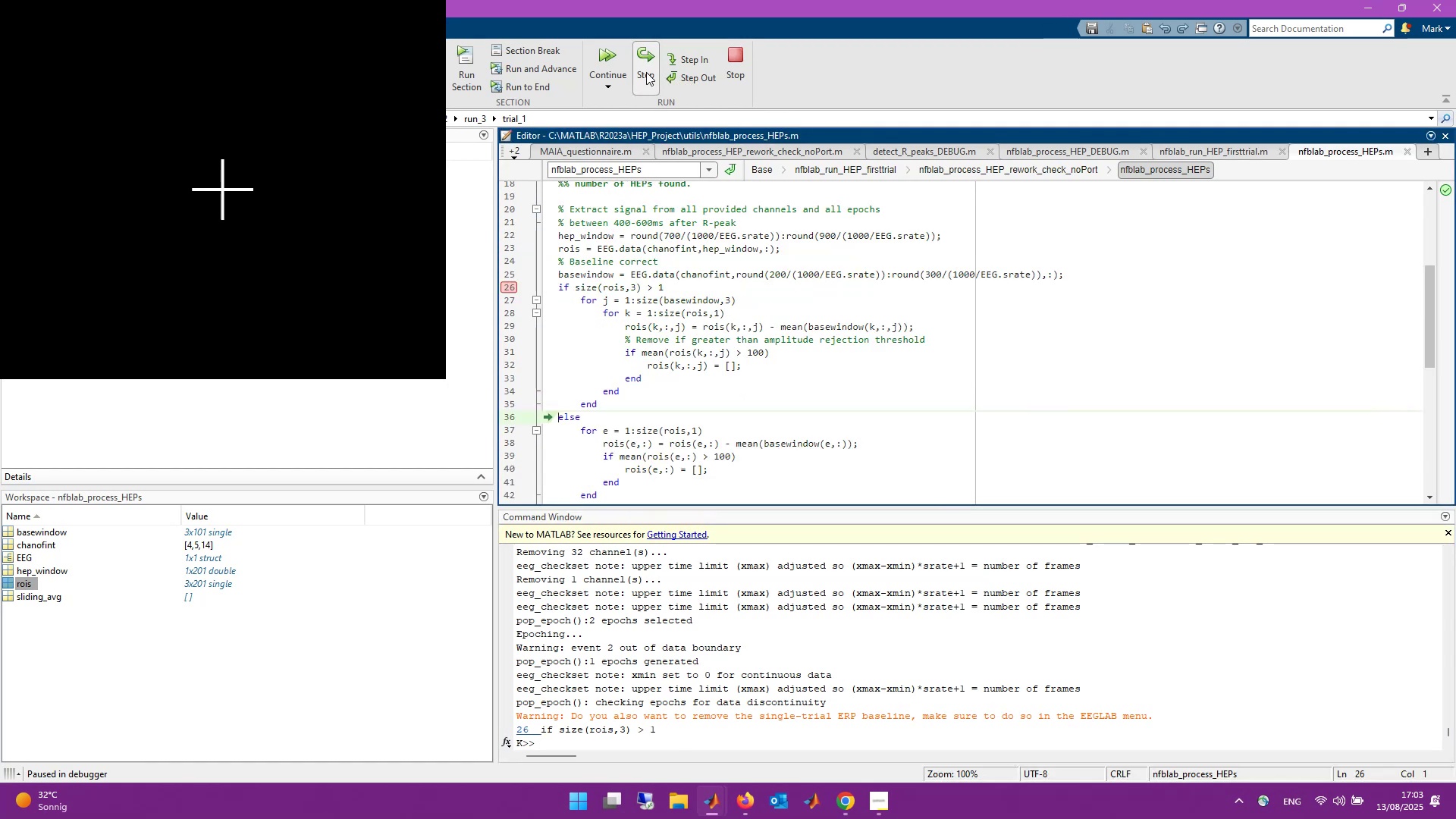 
triple_click([646, 72])
 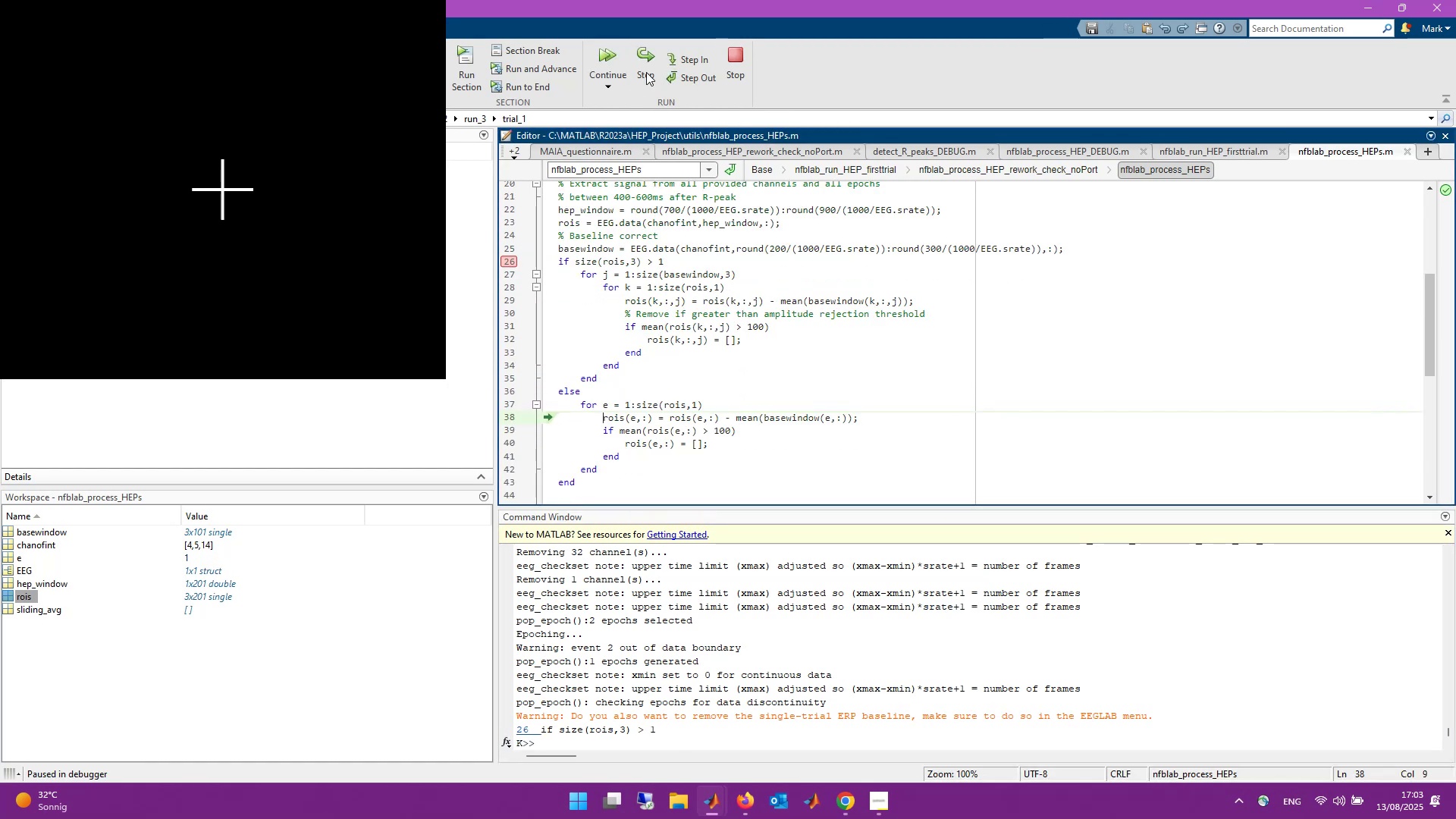 
double_click([646, 72])
 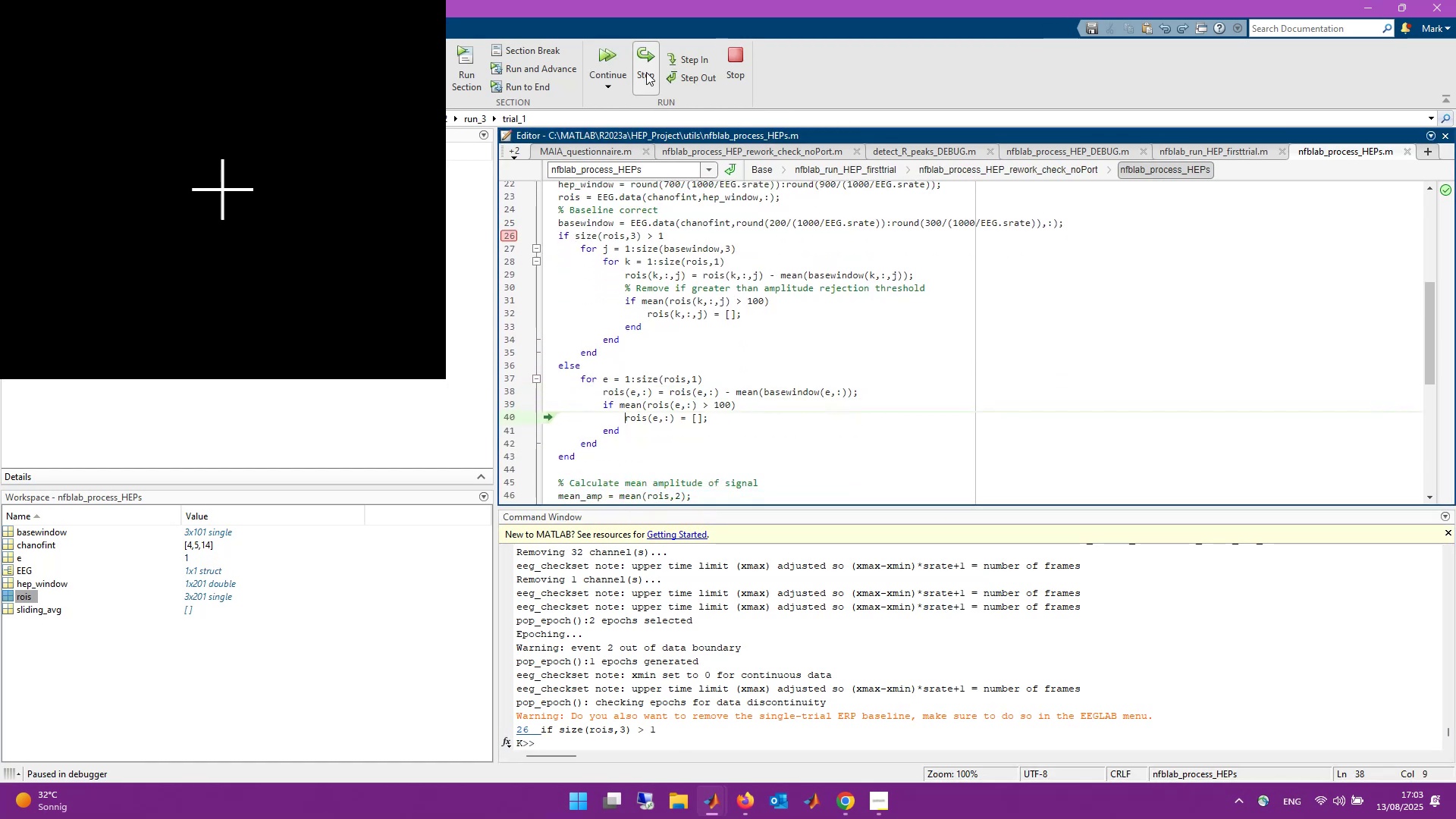 
triple_click([646, 72])
 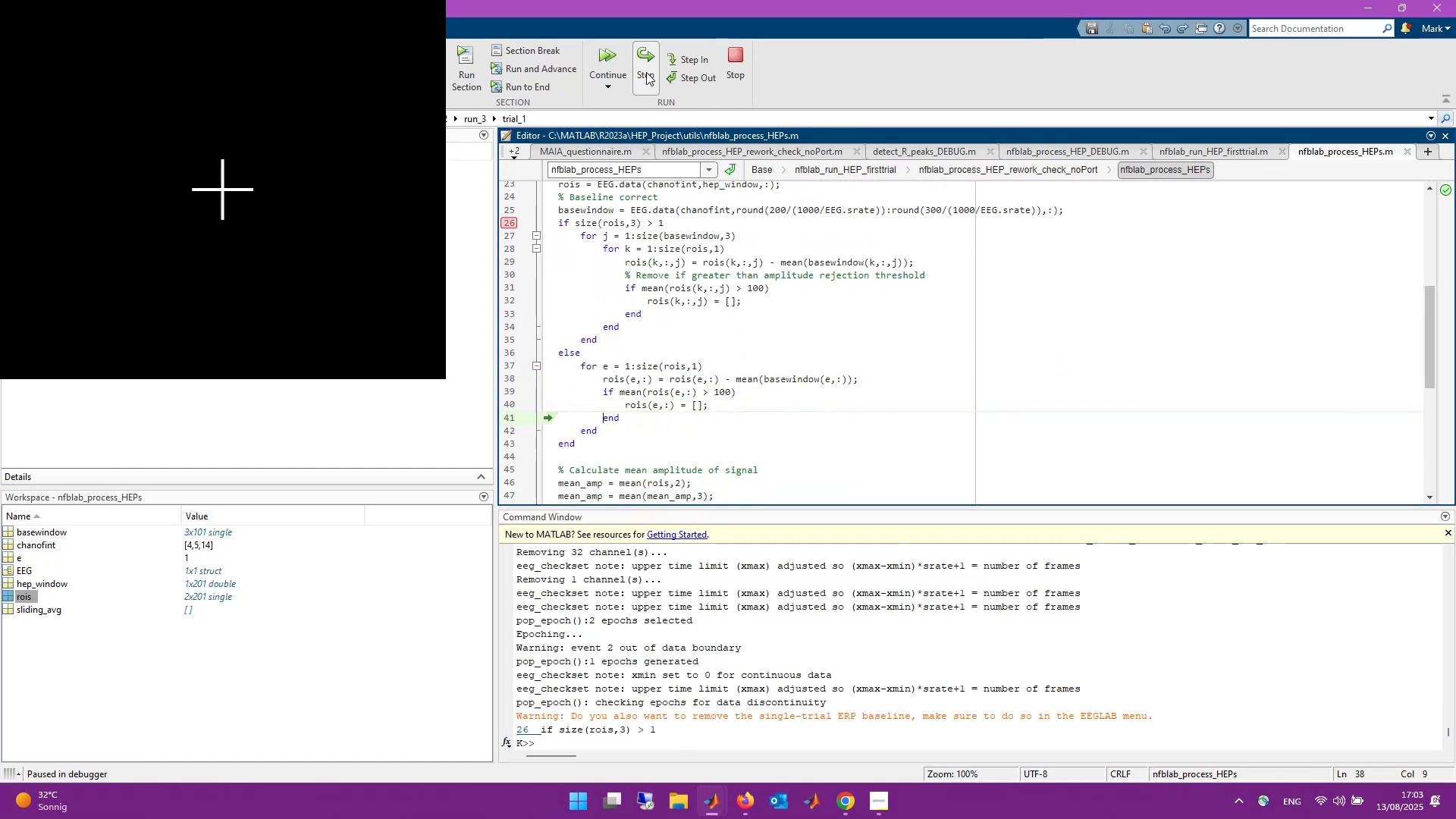 
triple_click([646, 72])
 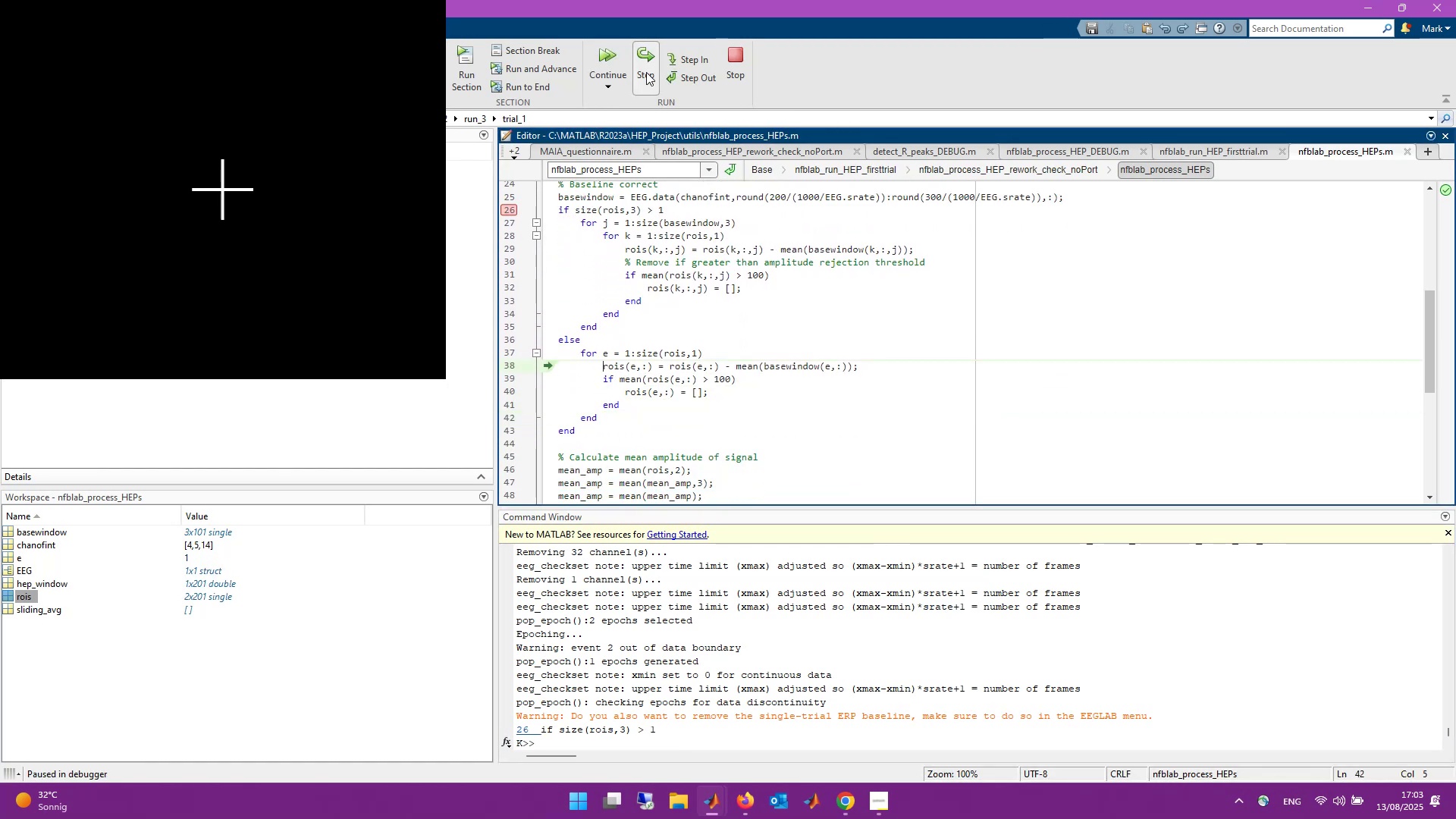 
double_click([646, 72])
 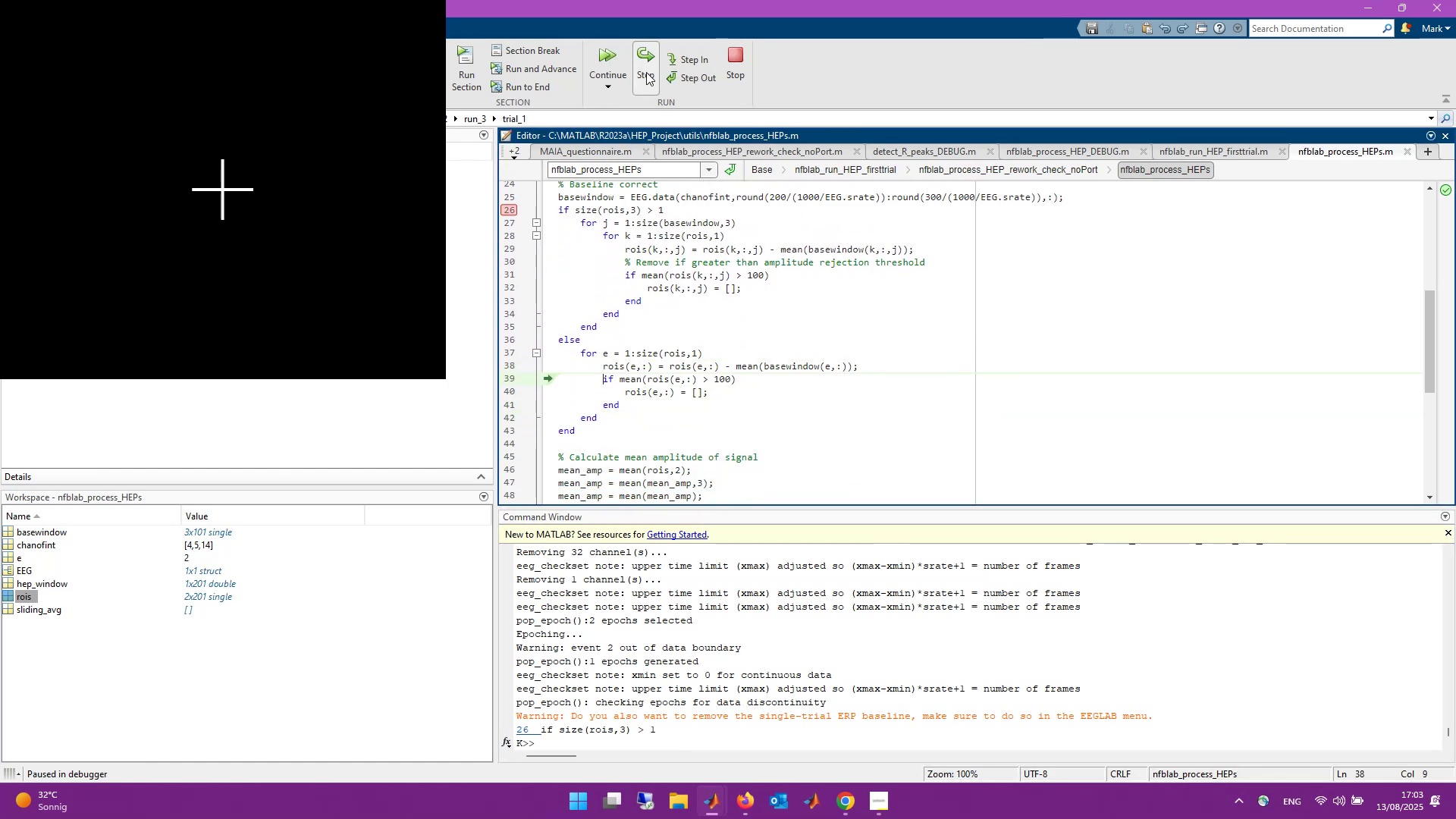 
triple_click([646, 72])
 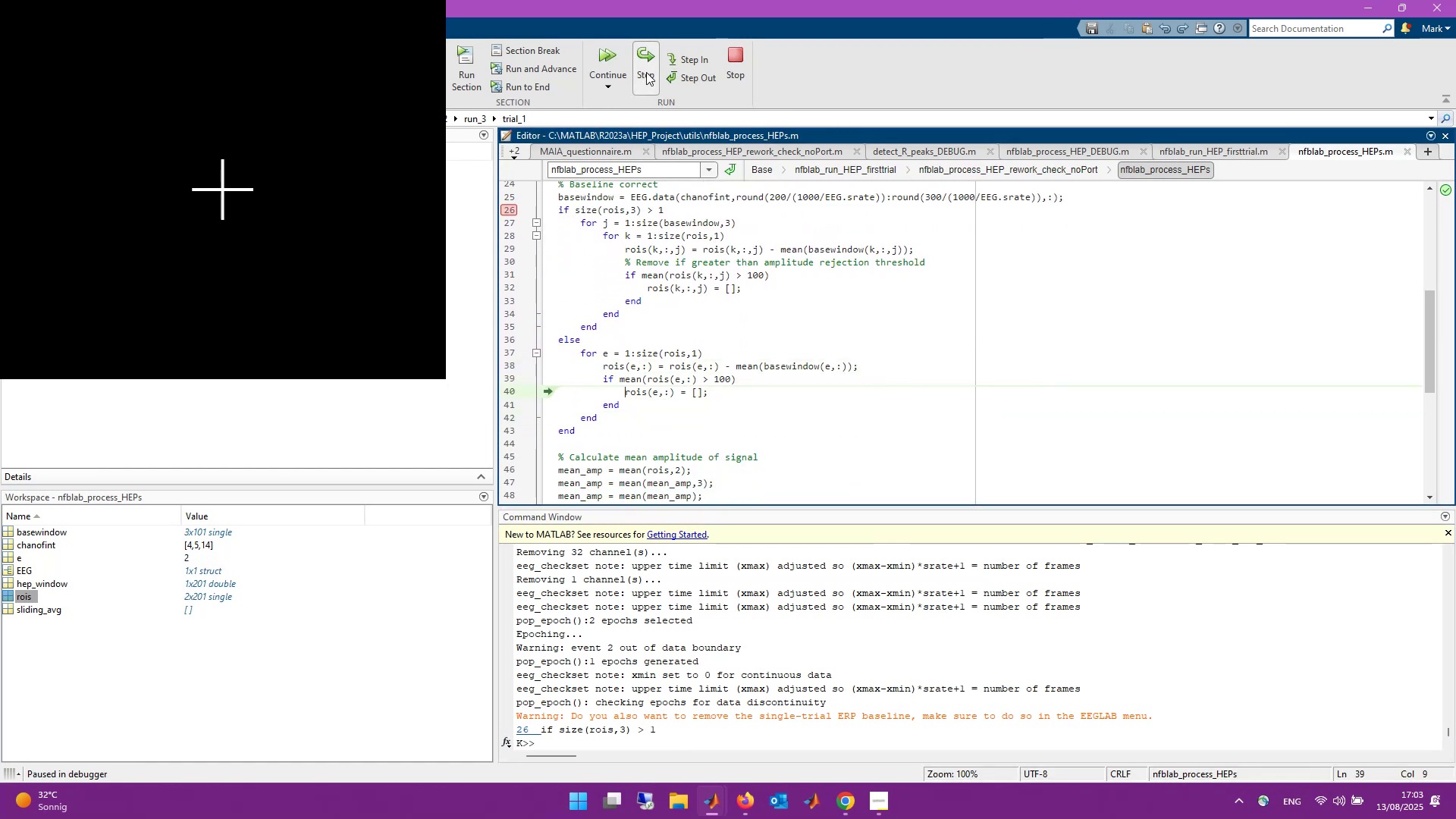 
triple_click([646, 72])
 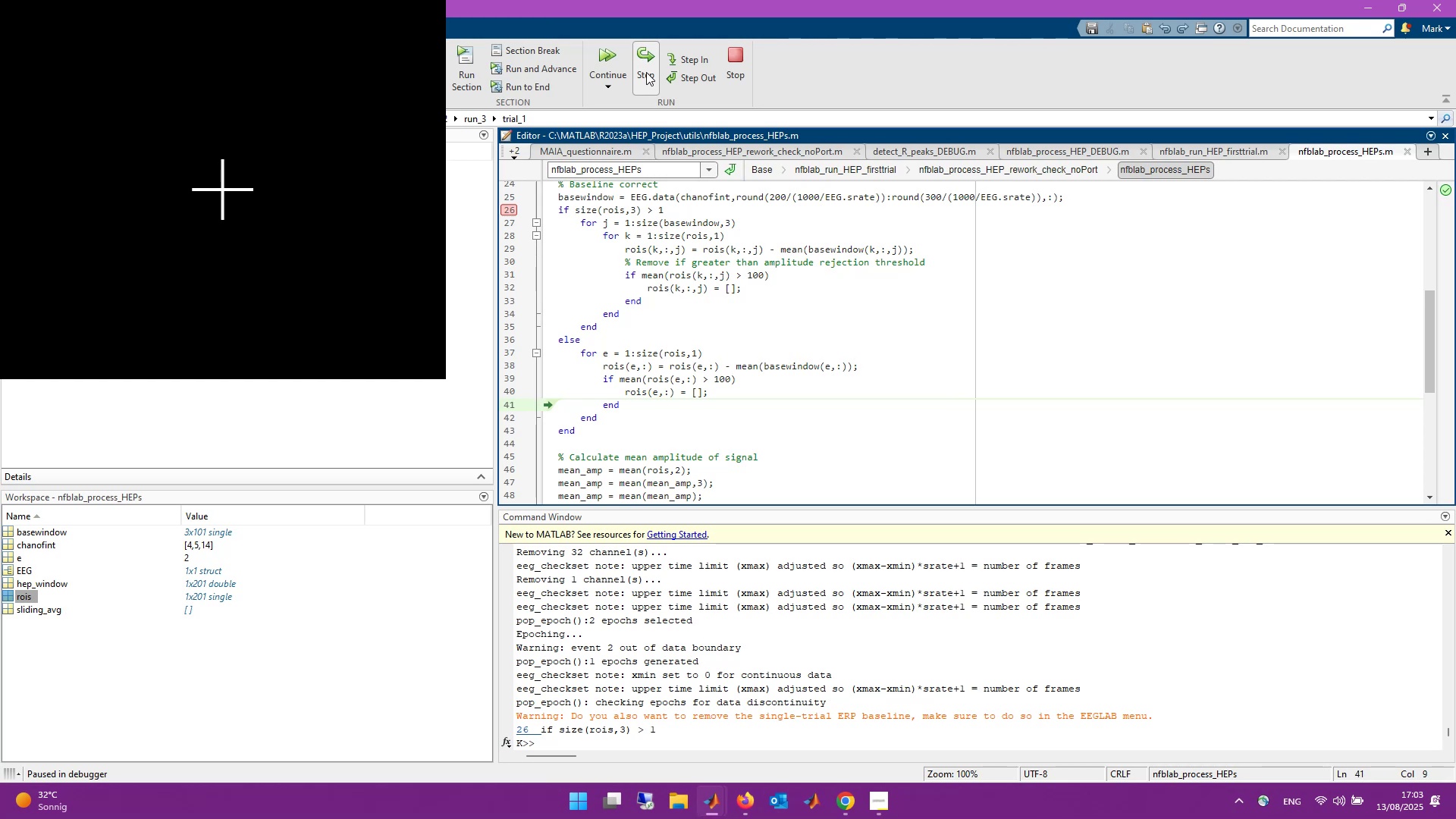 
left_click([646, 72])
 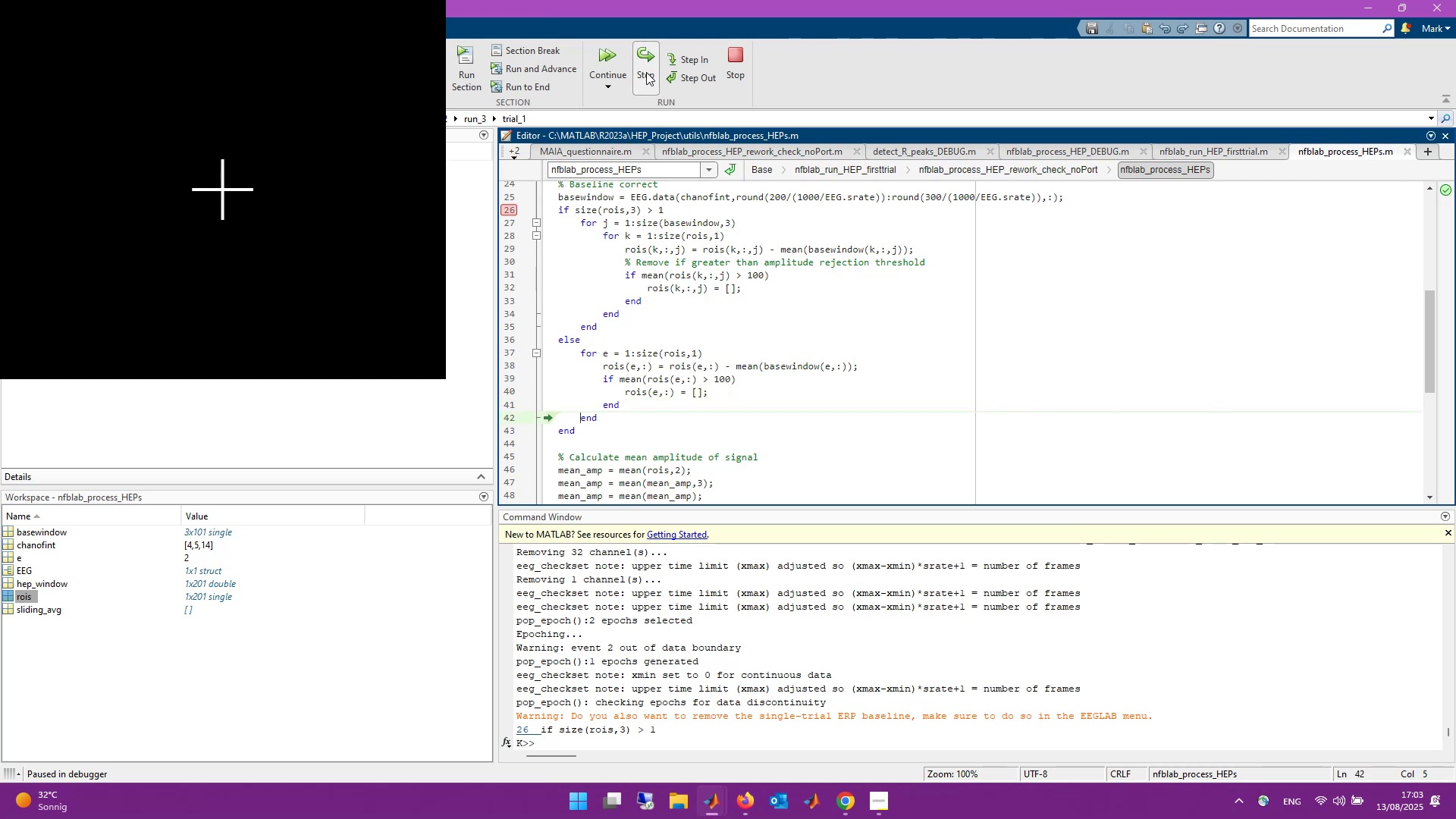 
left_click([646, 72])
 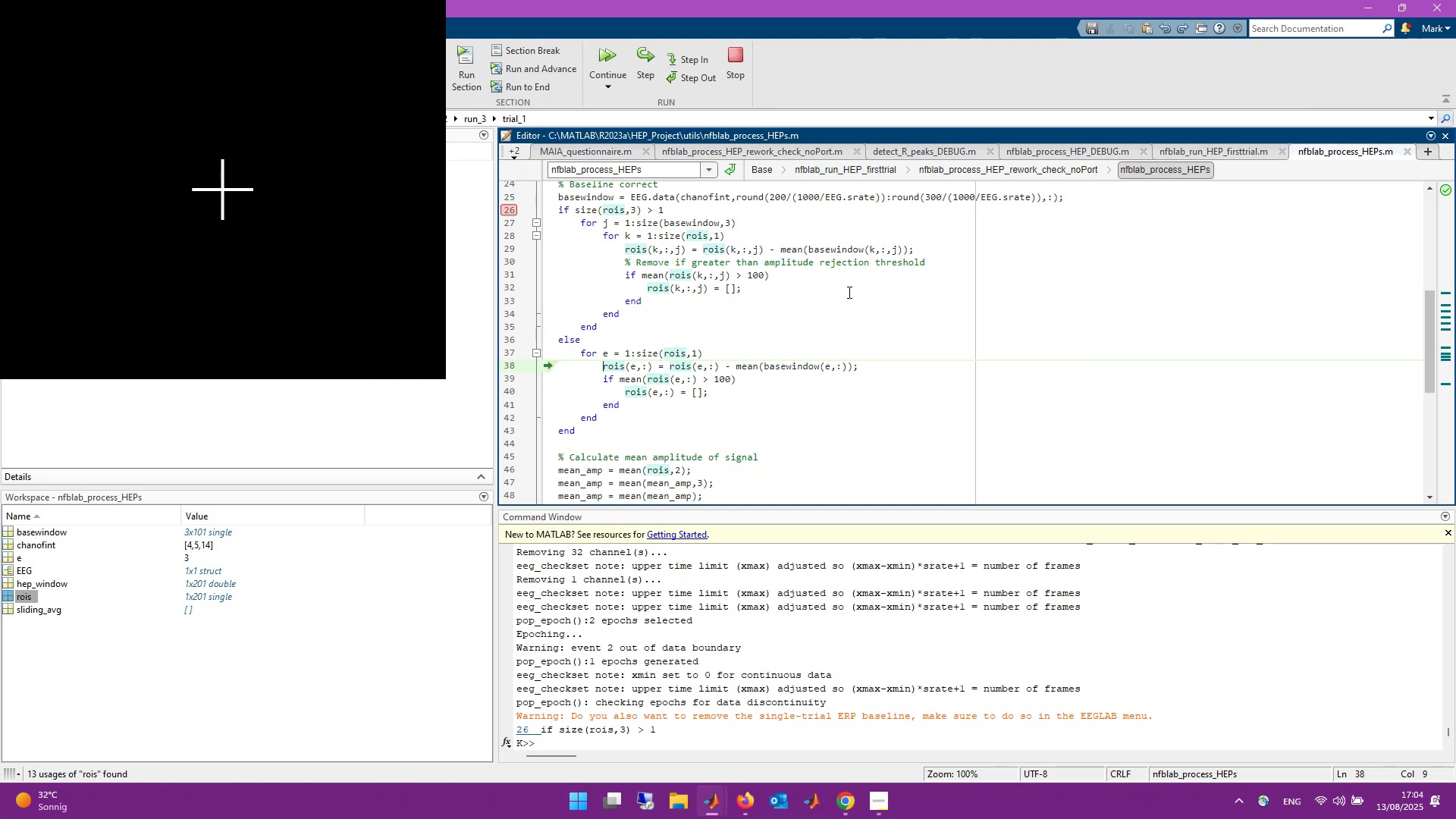 
wait(44.14)
 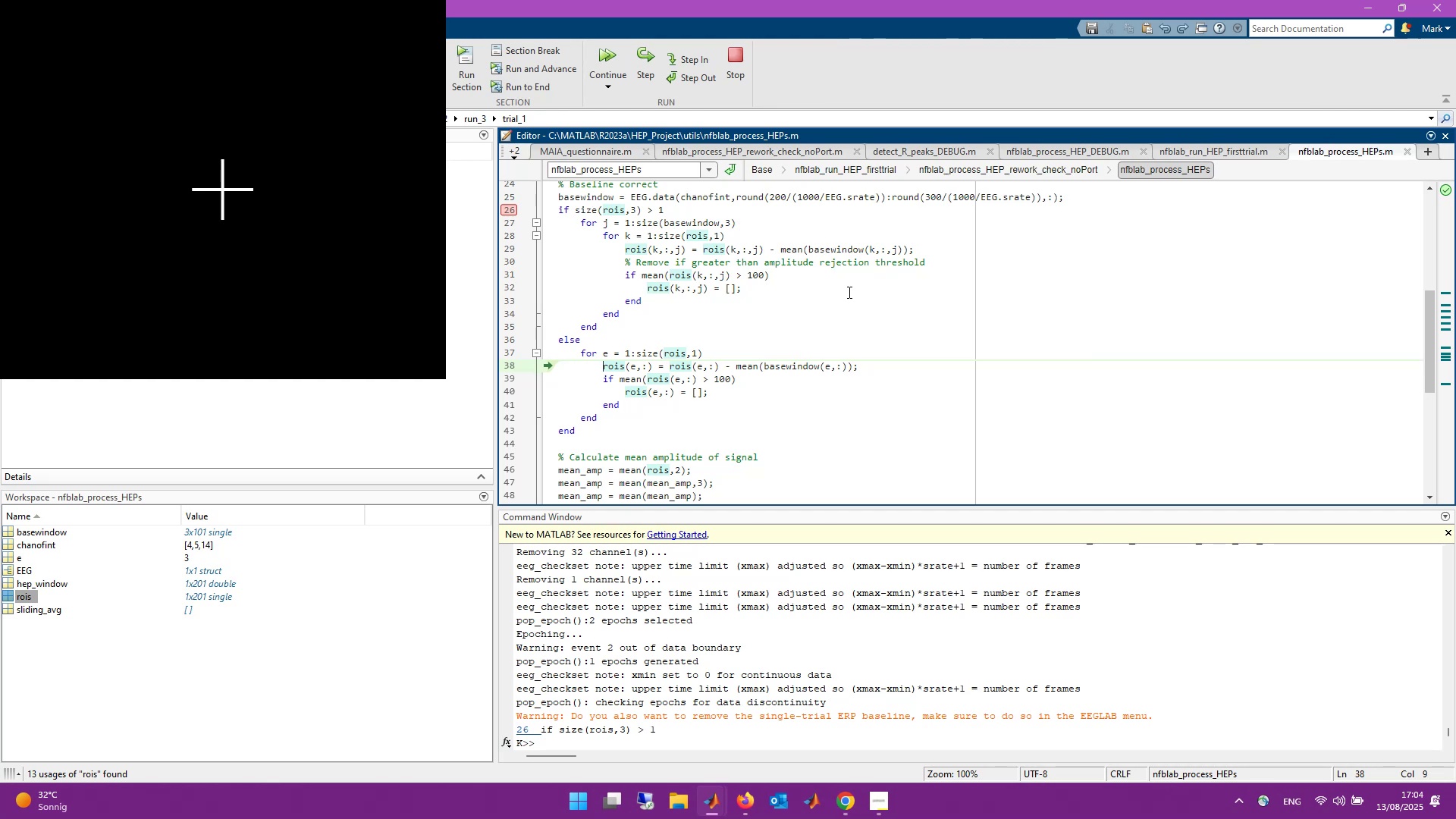 
scroll: coordinate [739, 403], scroll_direction: down, amount: 1.0
 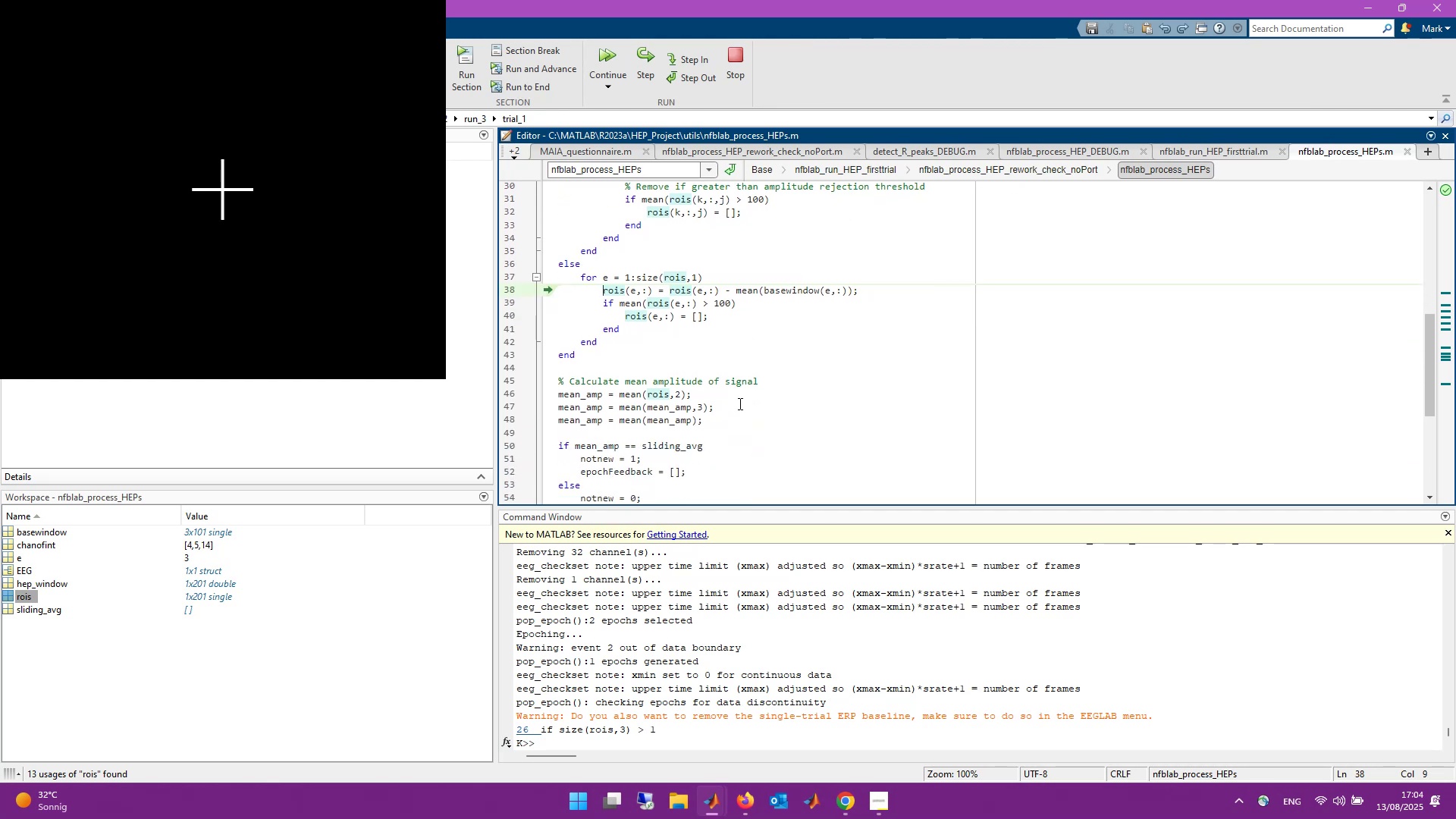 
scroll: coordinate [739, 403], scroll_direction: up, amount: 1.0
 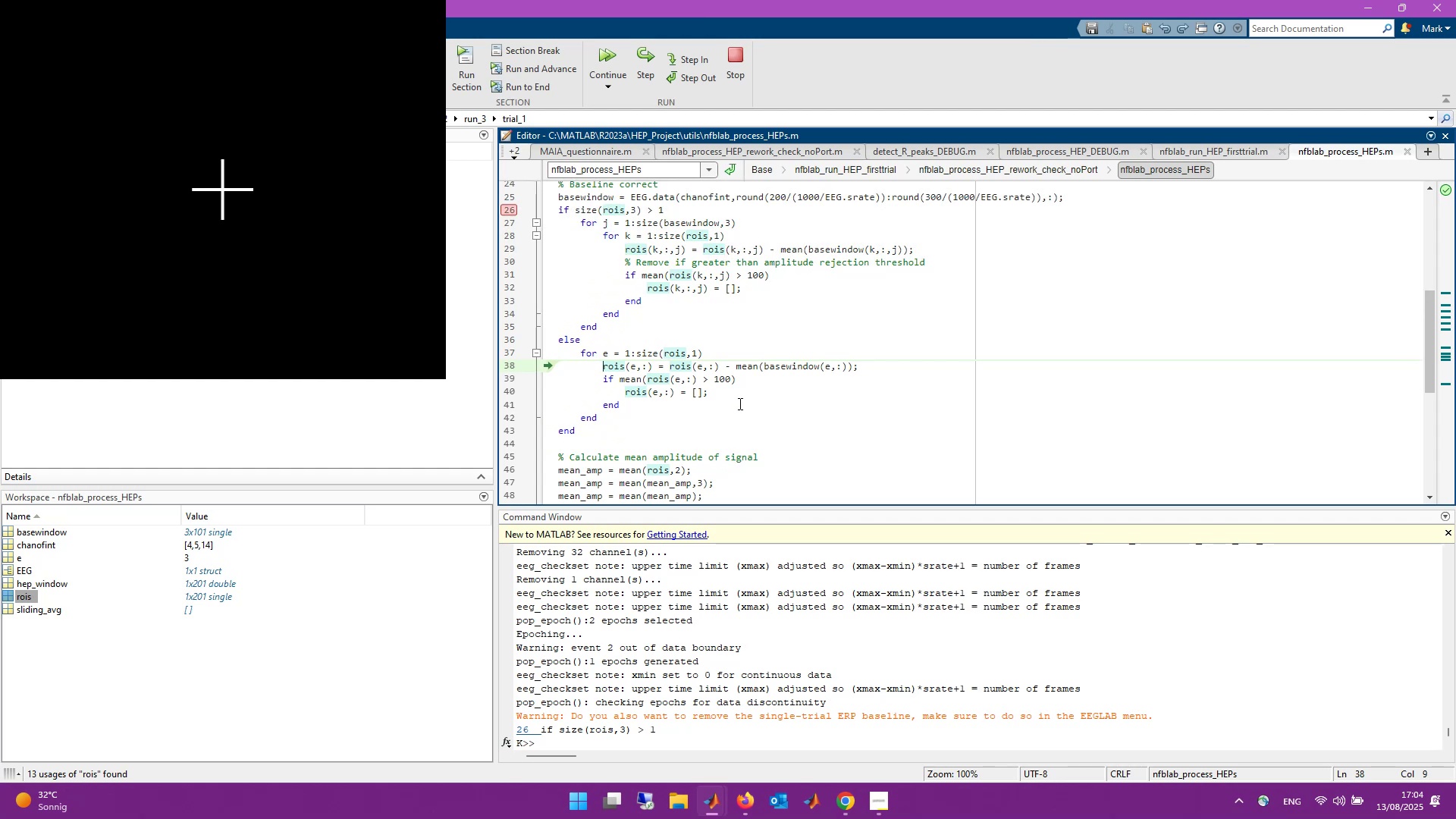 
wait(7.54)
 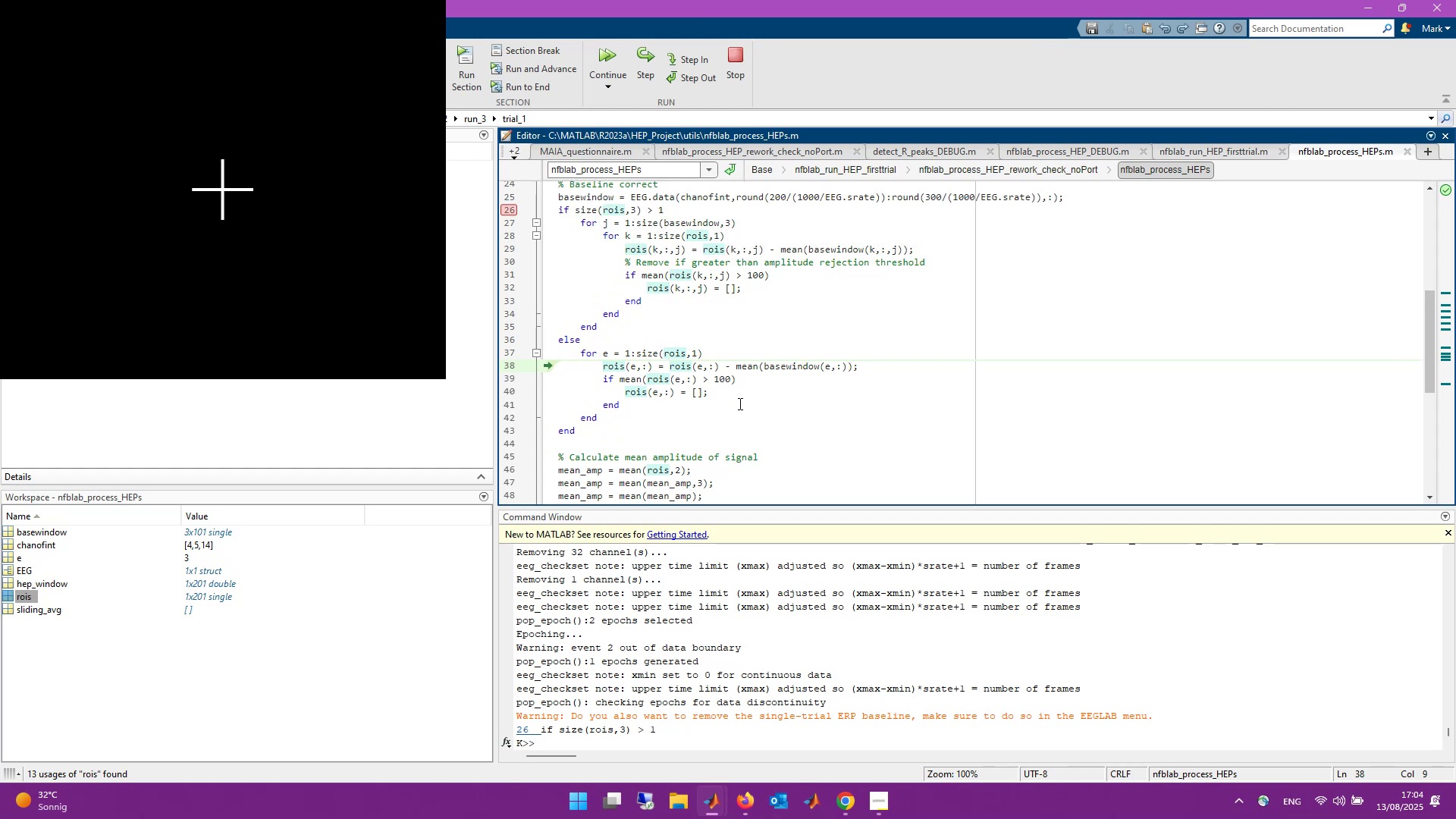 
scroll: coordinate [781, 431], scroll_direction: none, amount: 0.0
 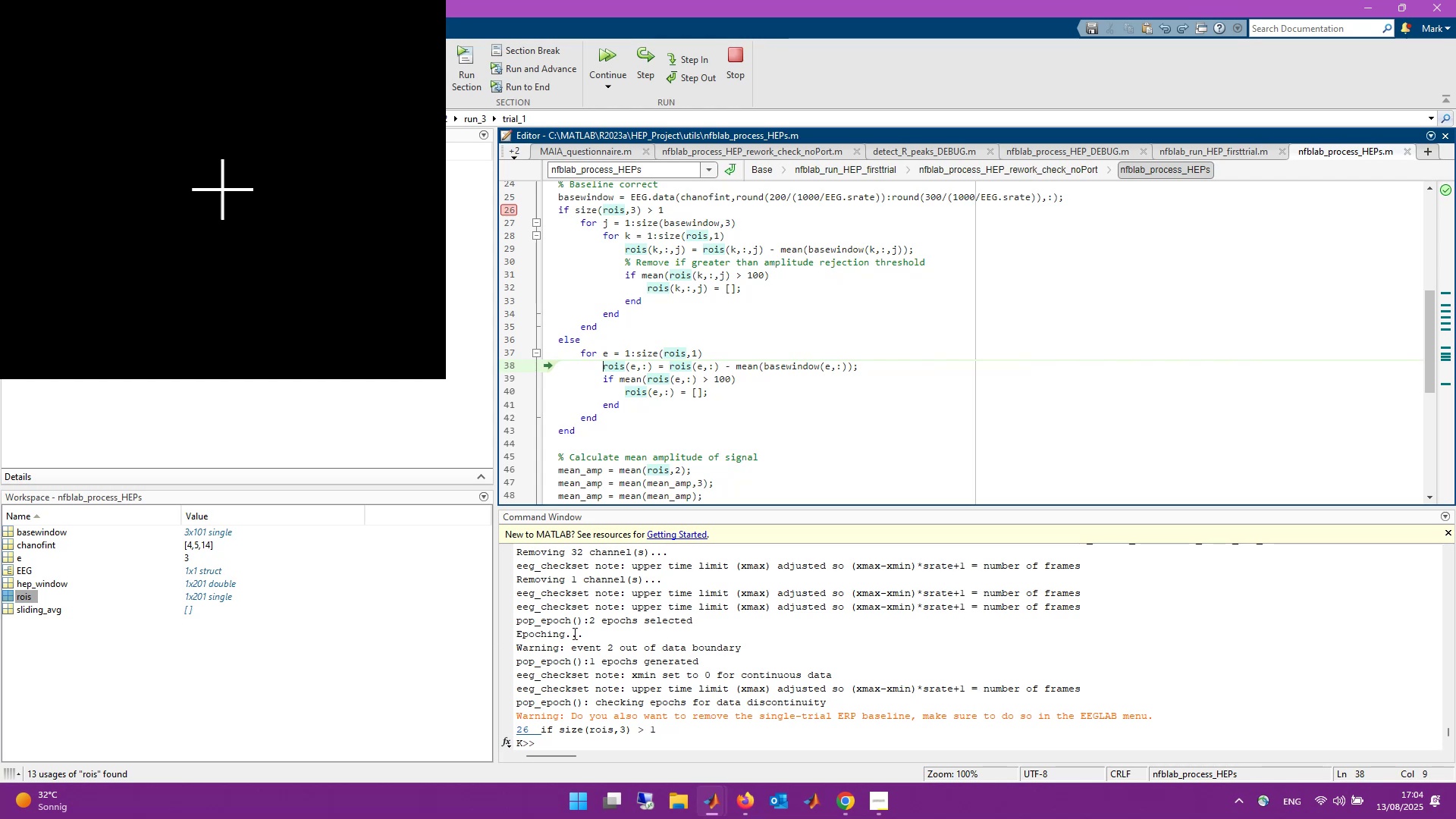 
scroll: coordinate [747, 726], scroll_direction: up, amount: 53.0
 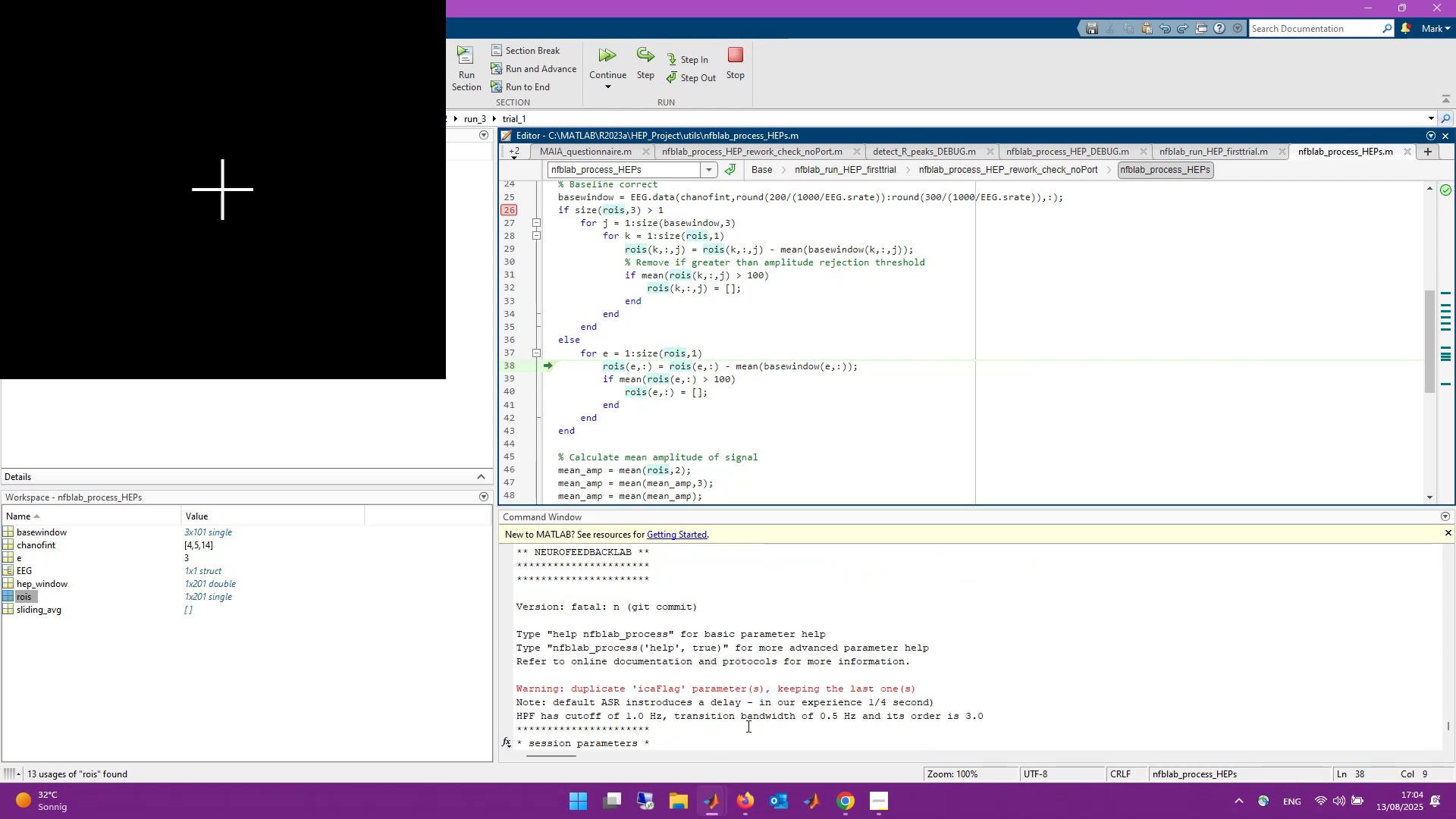 
scroll: coordinate [747, 726], scroll_direction: down, amount: 1.0
 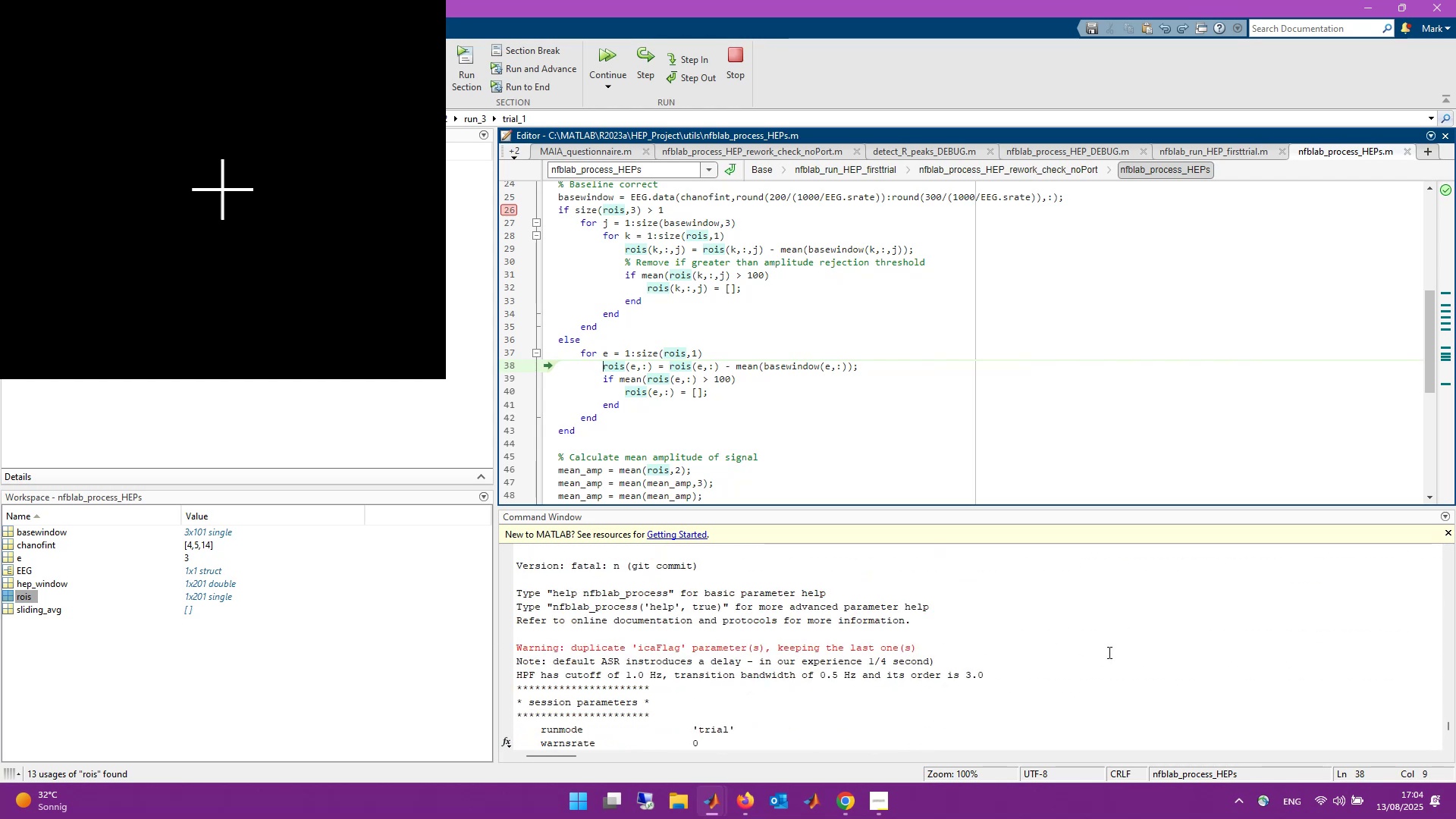 
scroll: coordinate [960, 651], scroll_direction: up, amount: 8.0
 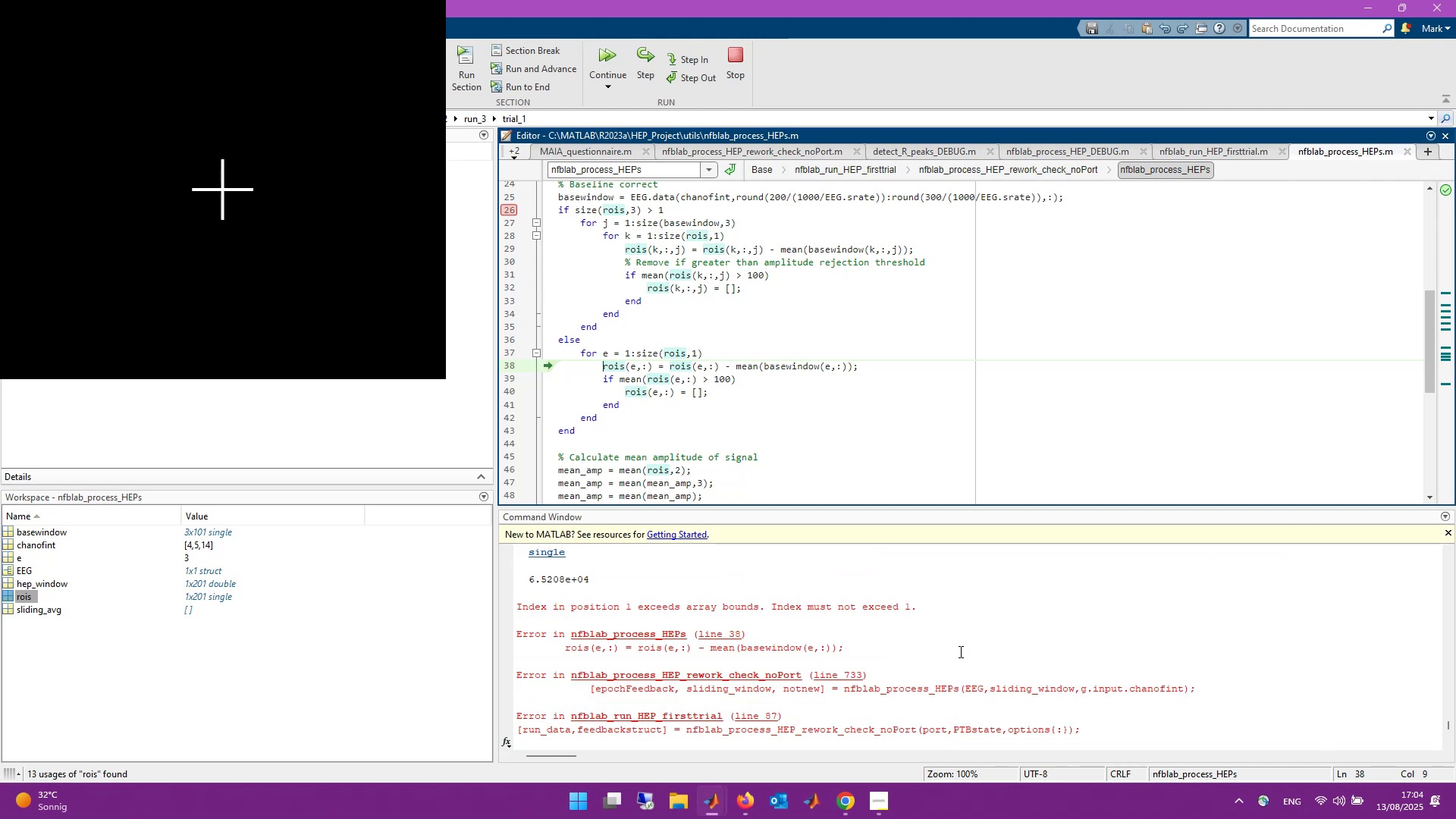 
scroll: coordinate [827, 656], scroll_direction: up, amount: 1.0
 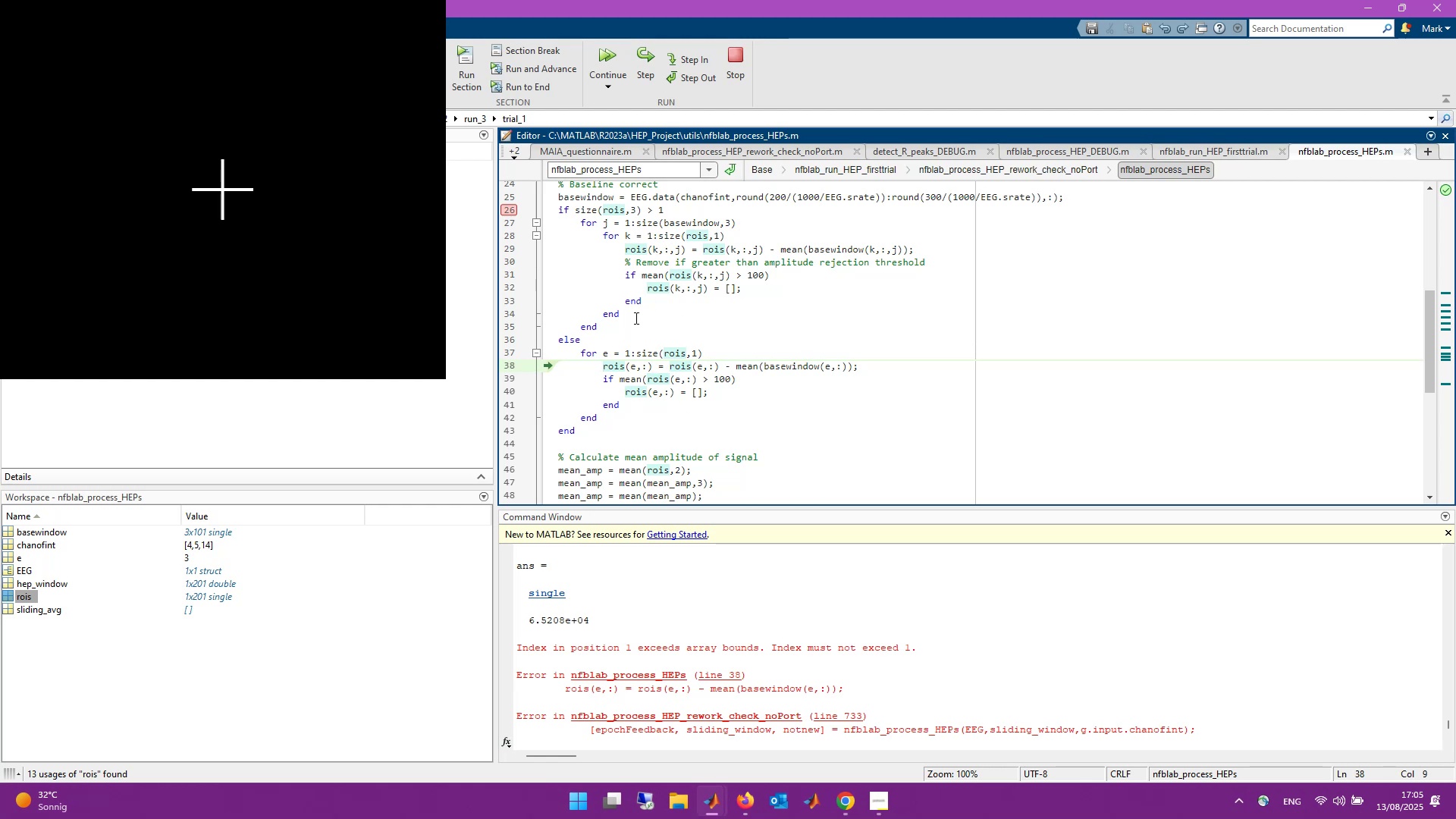 
wait(30.92)
 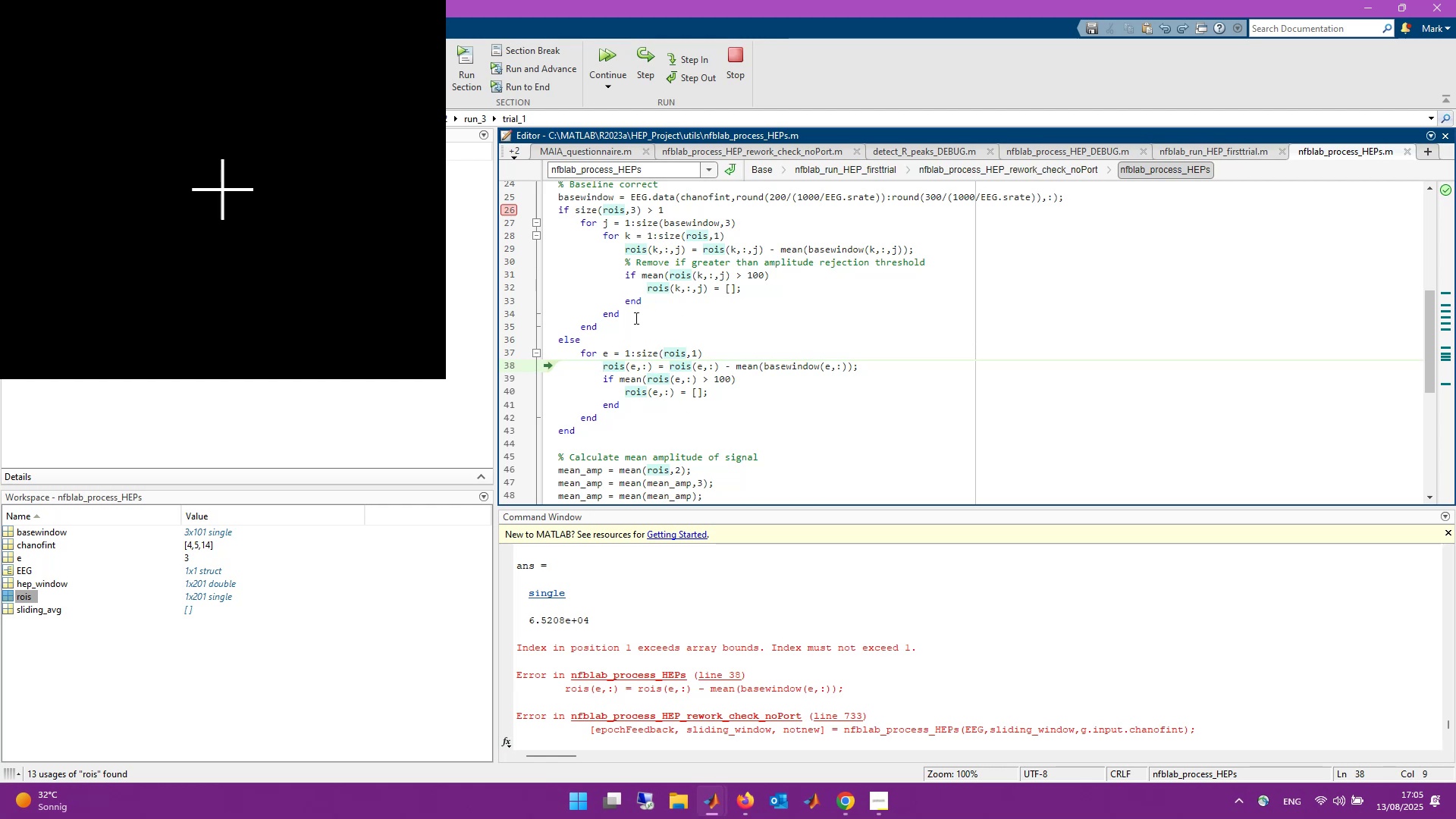 
left_click([644, 391])
 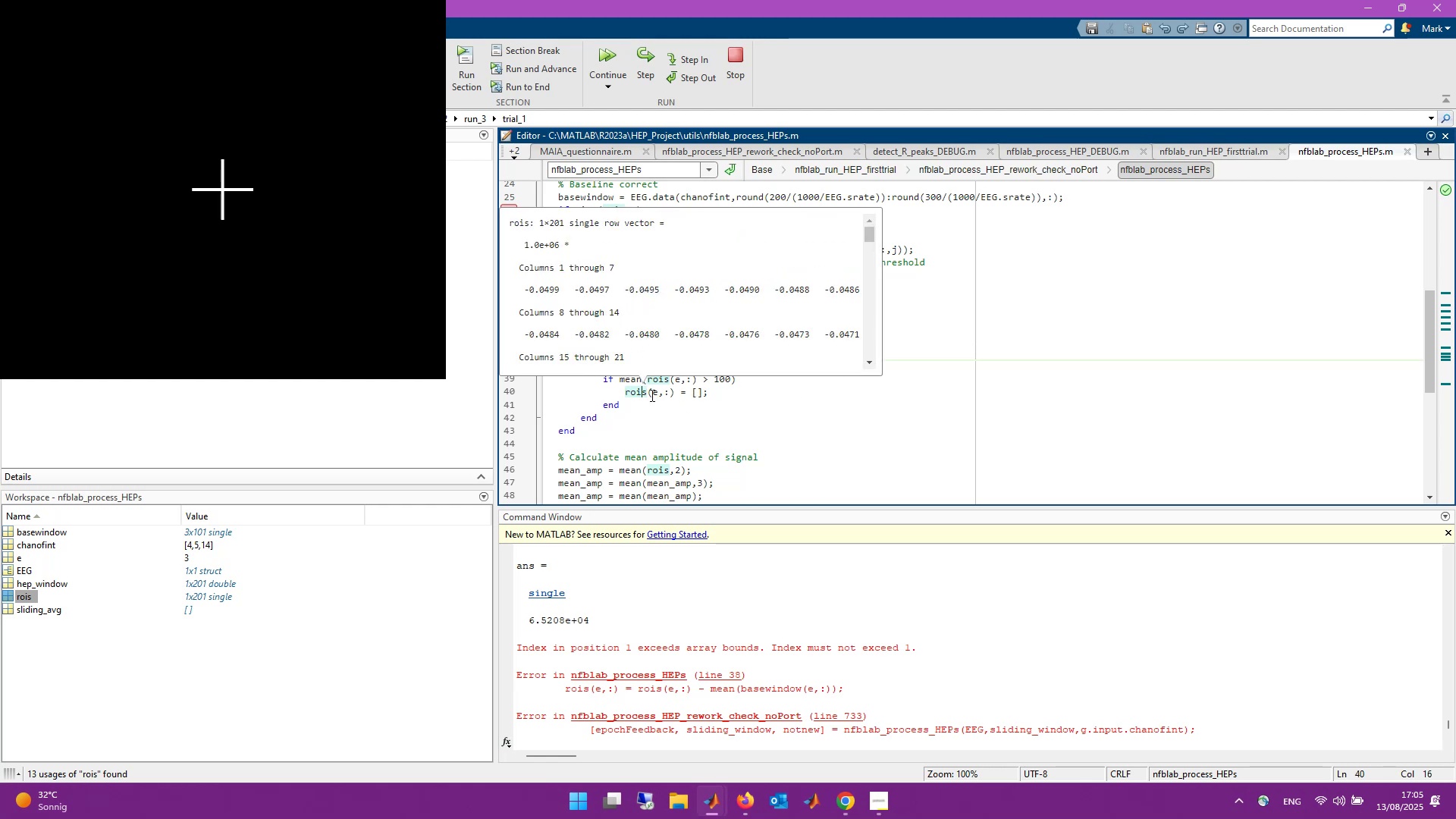 
left_click([648, 393])
 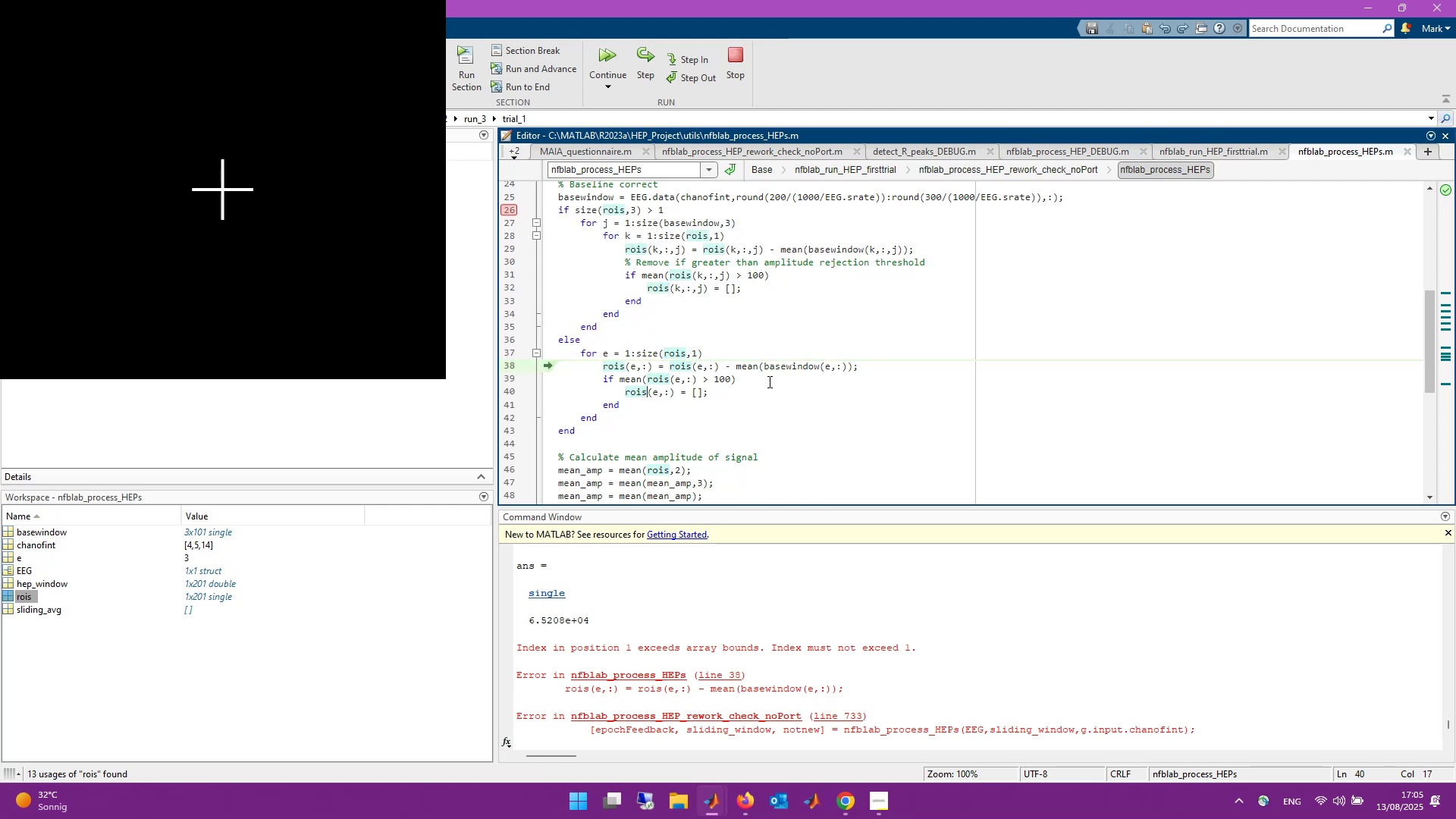 
key(Backspace)
key(Backspace)
key(Backspace)
key(Backspace)
type(rejc)
key(Backspace)
type(ect)
 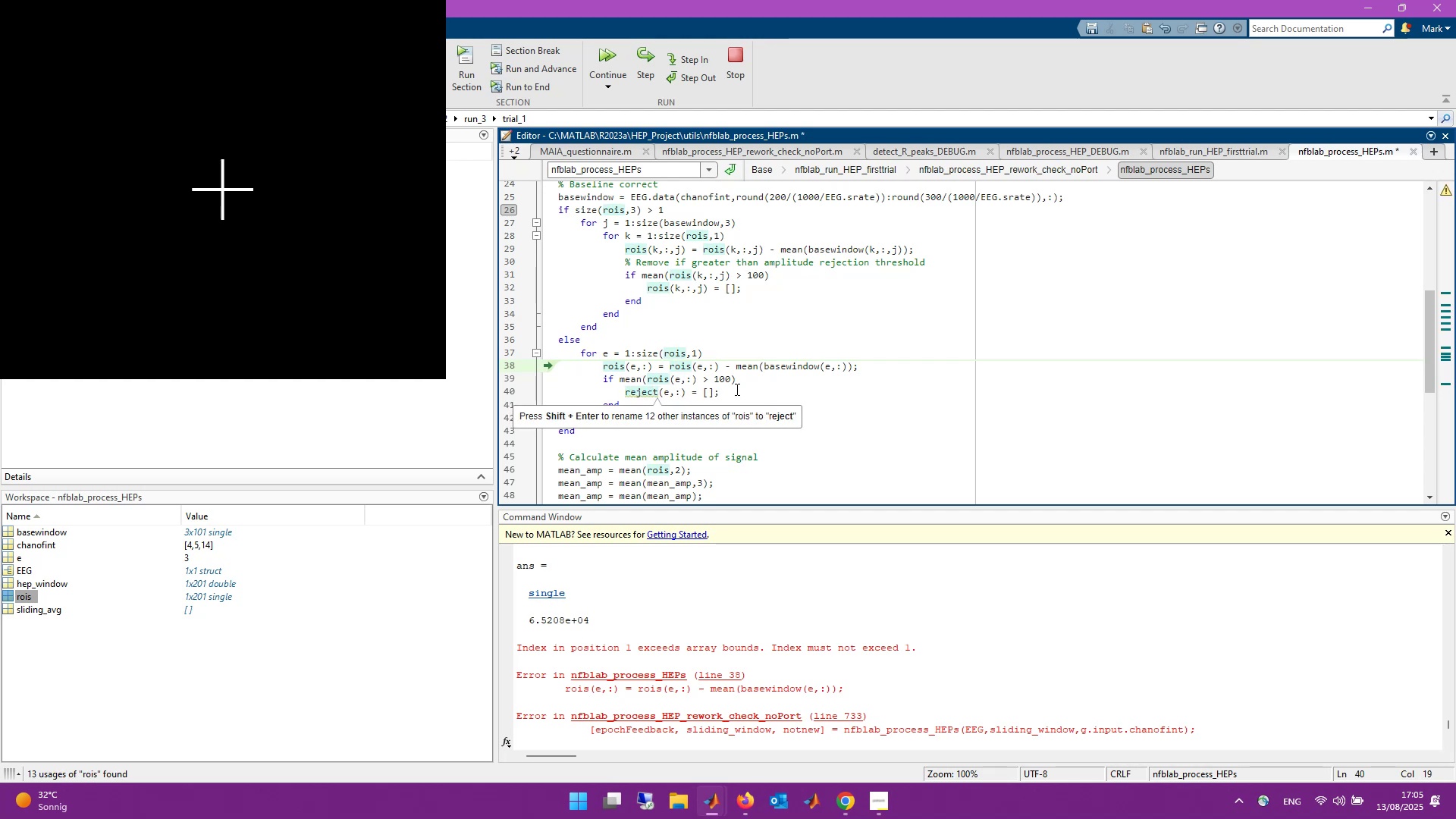 
left_click([715, 391])
 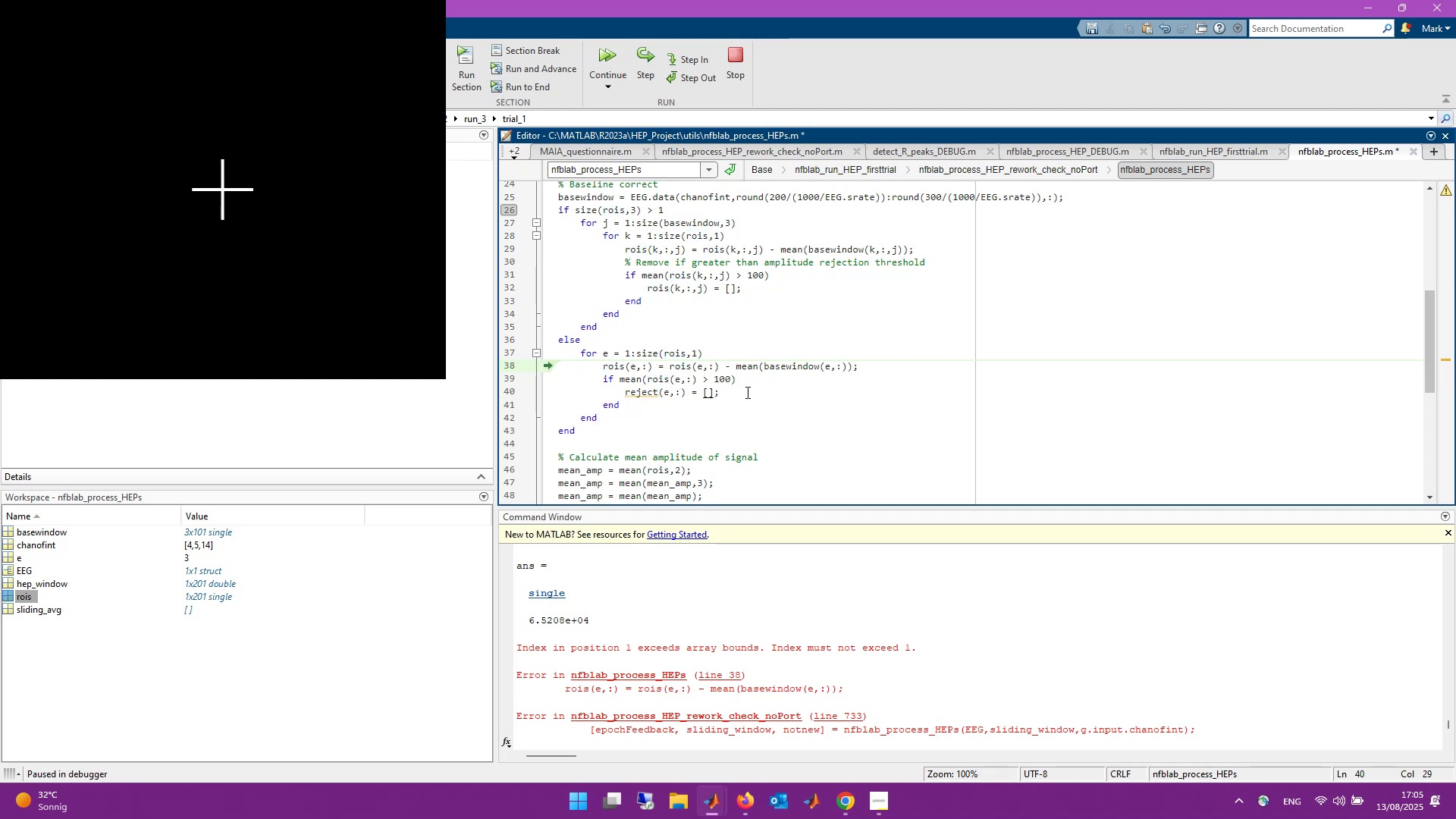 
key(Backspace)
key(Backspace)
type(true)
 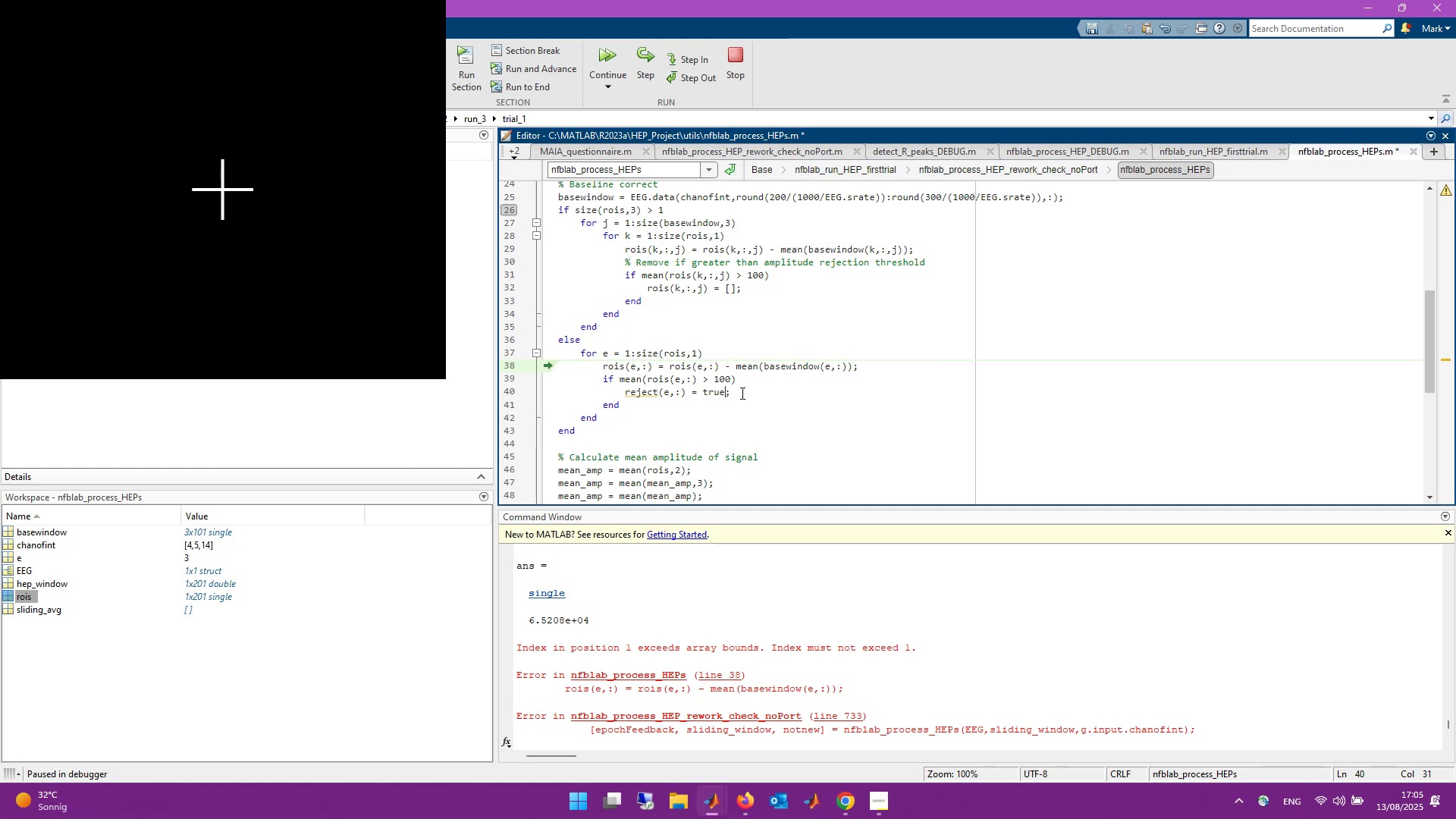 
left_click_drag(start_coordinate=[736, 391], to_coordinate=[626, 391])
 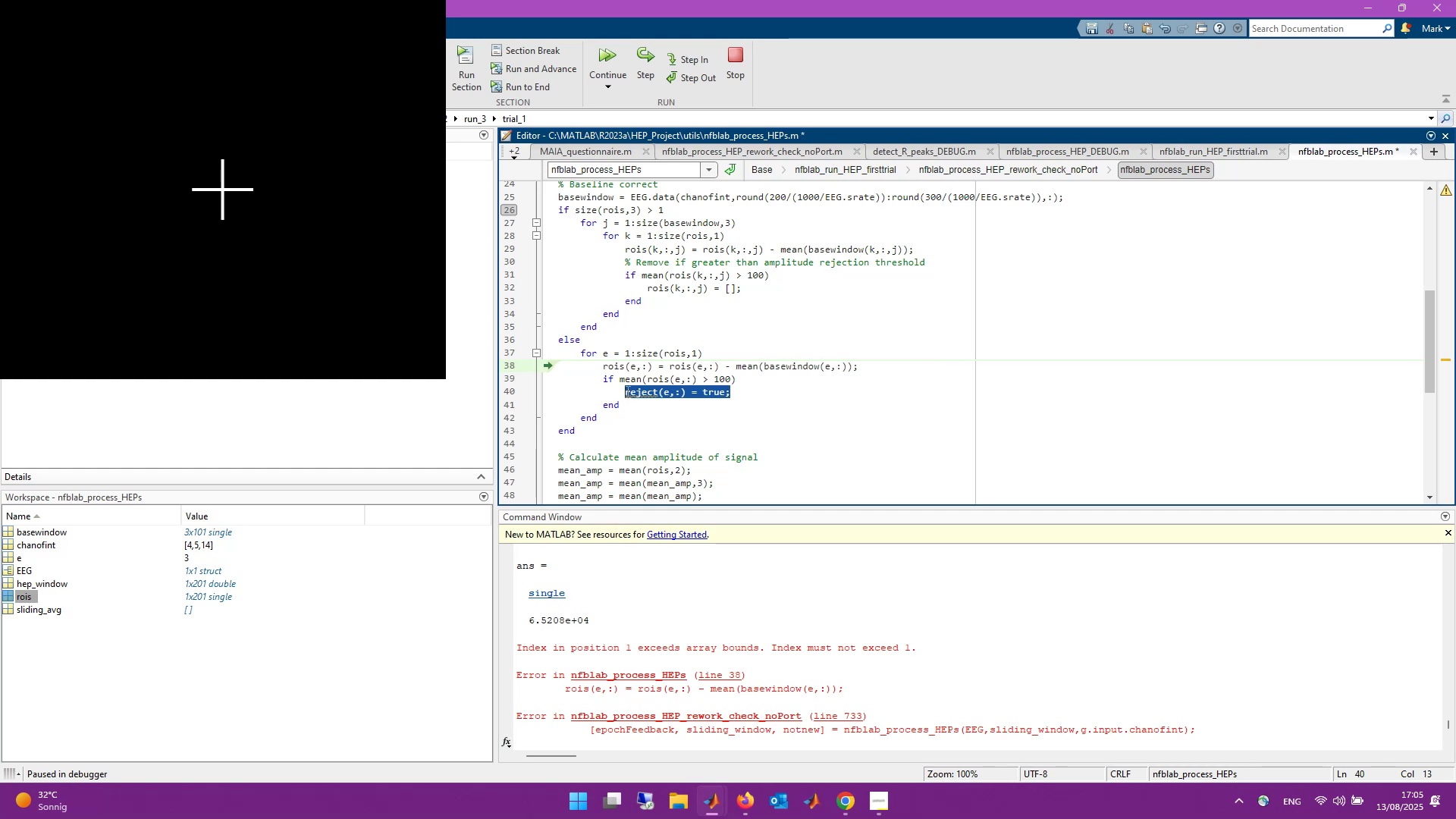 
key(Control+C)
 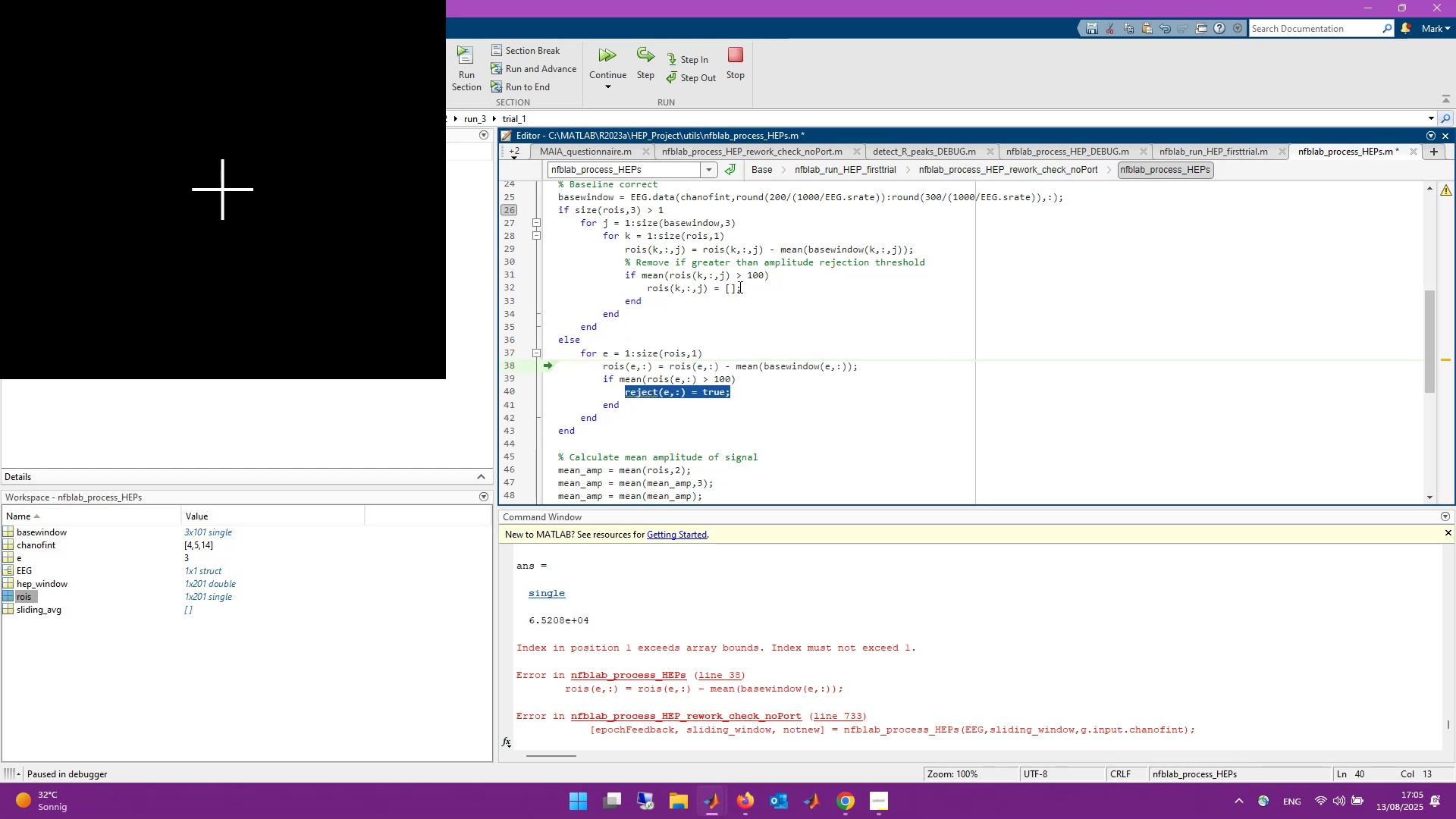 
left_click([746, 286])
 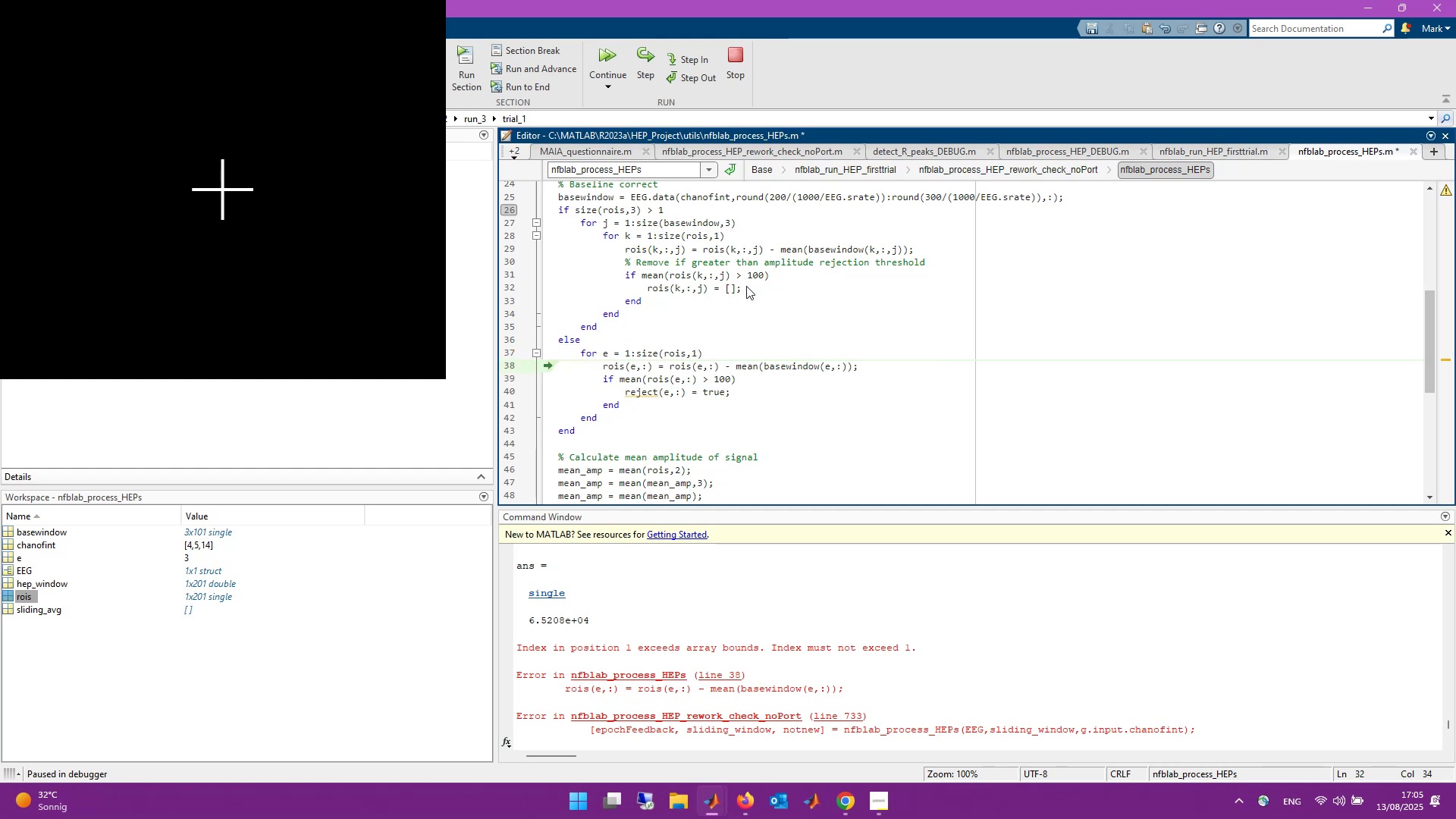 
key(Enter)
 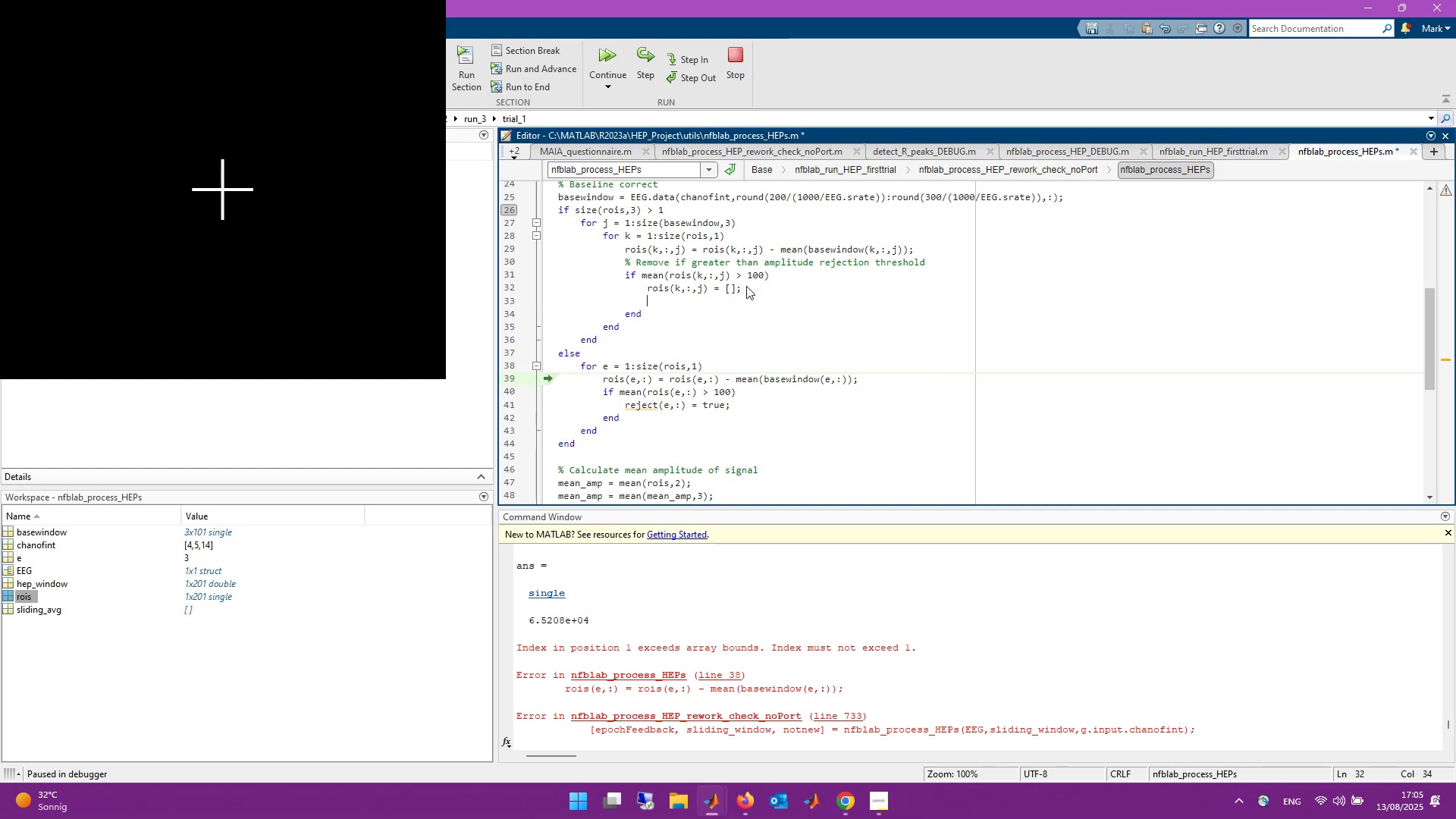 
key(Control+V)
 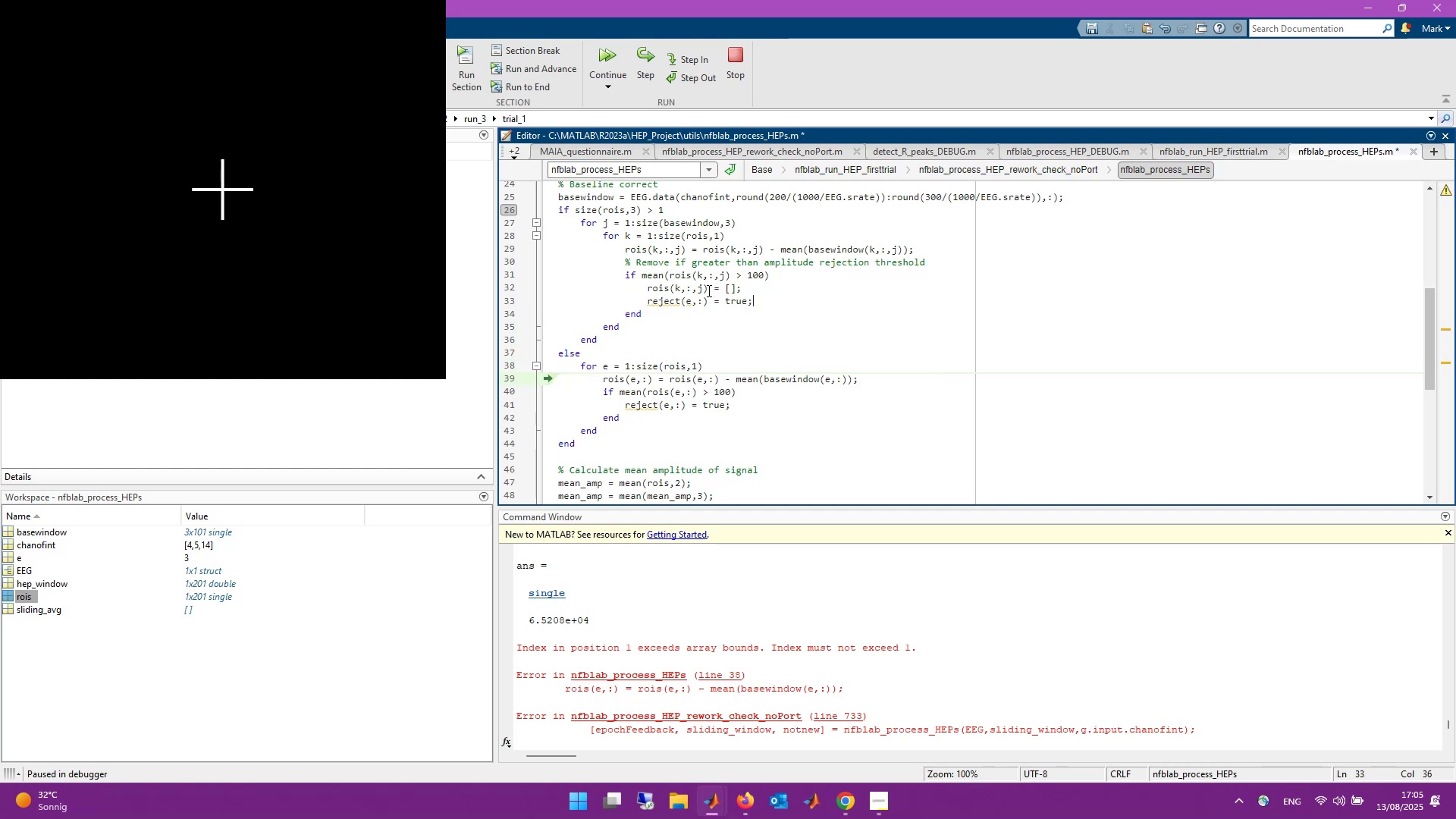 
left_click([692, 301])
 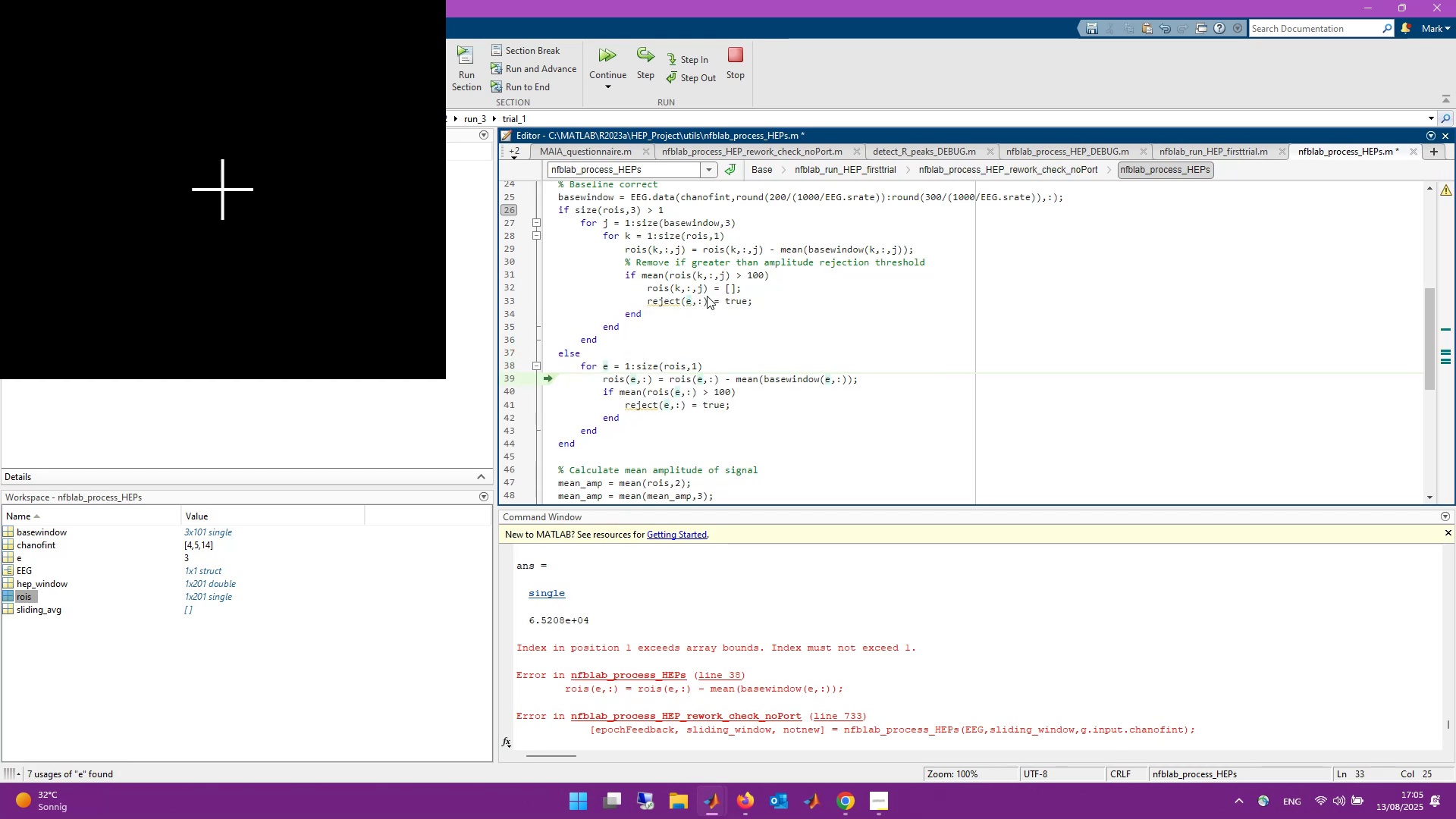 
key(Backspace)
 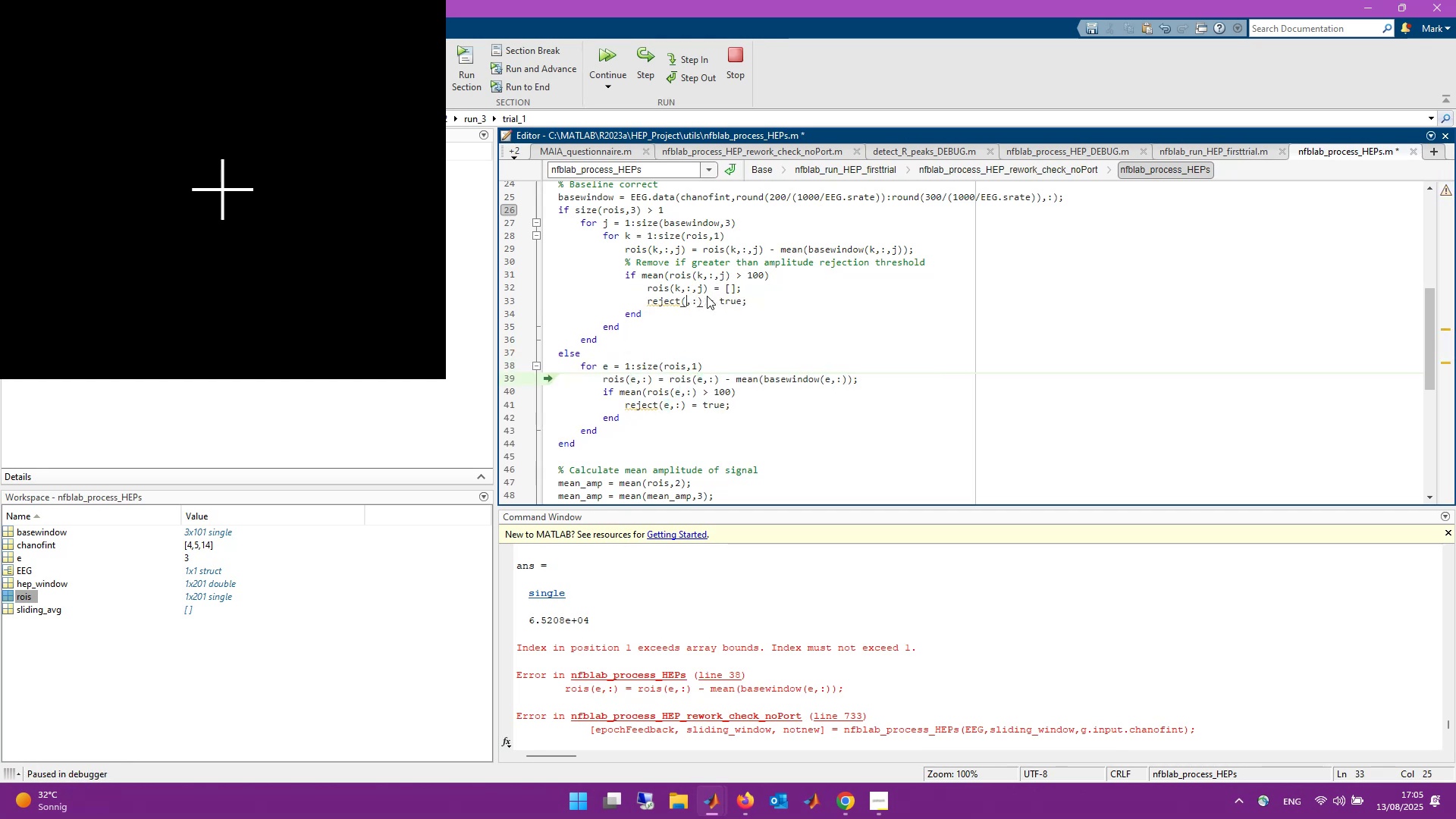 
key(K)
 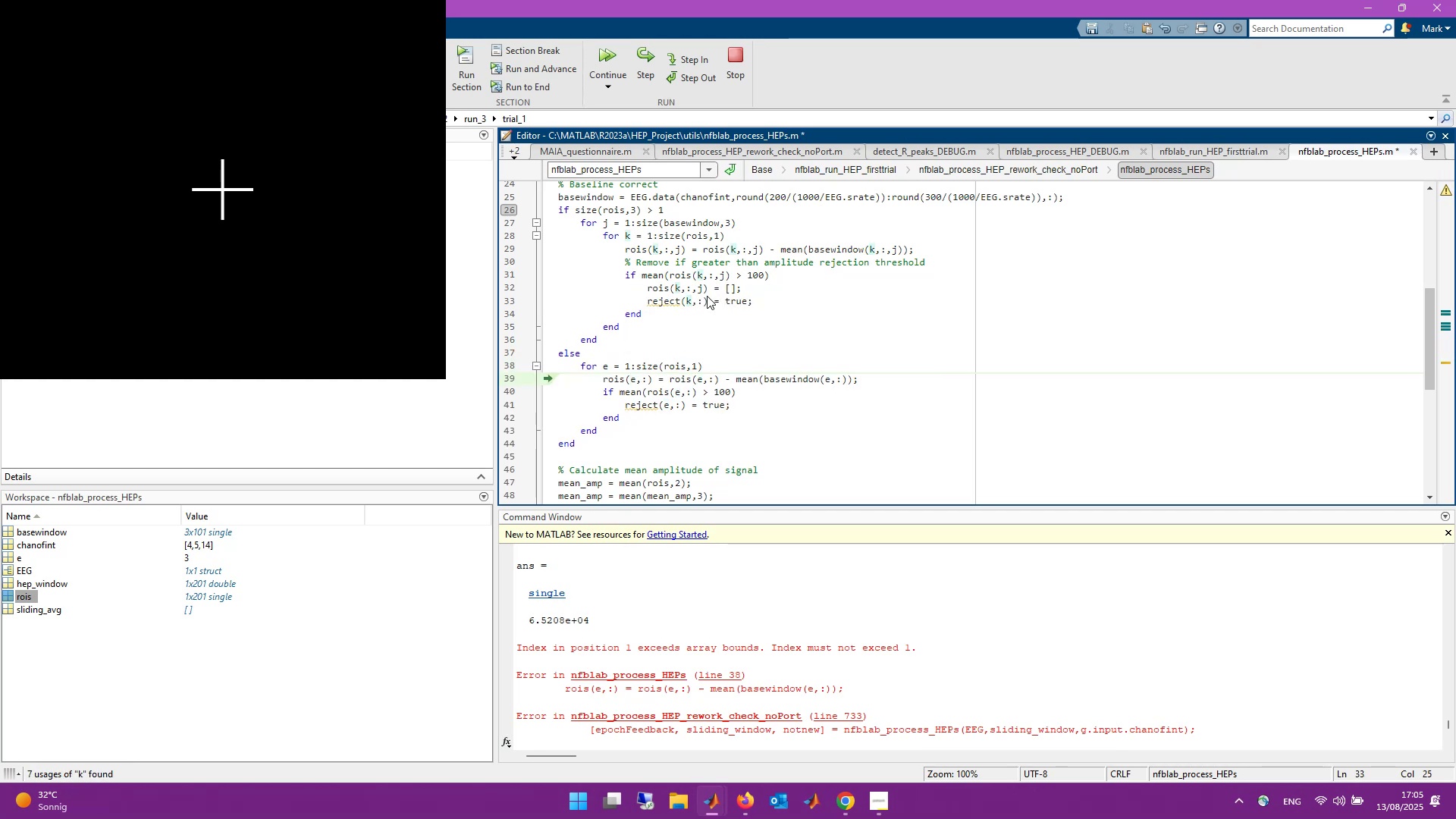 
key(ArrowRight)
 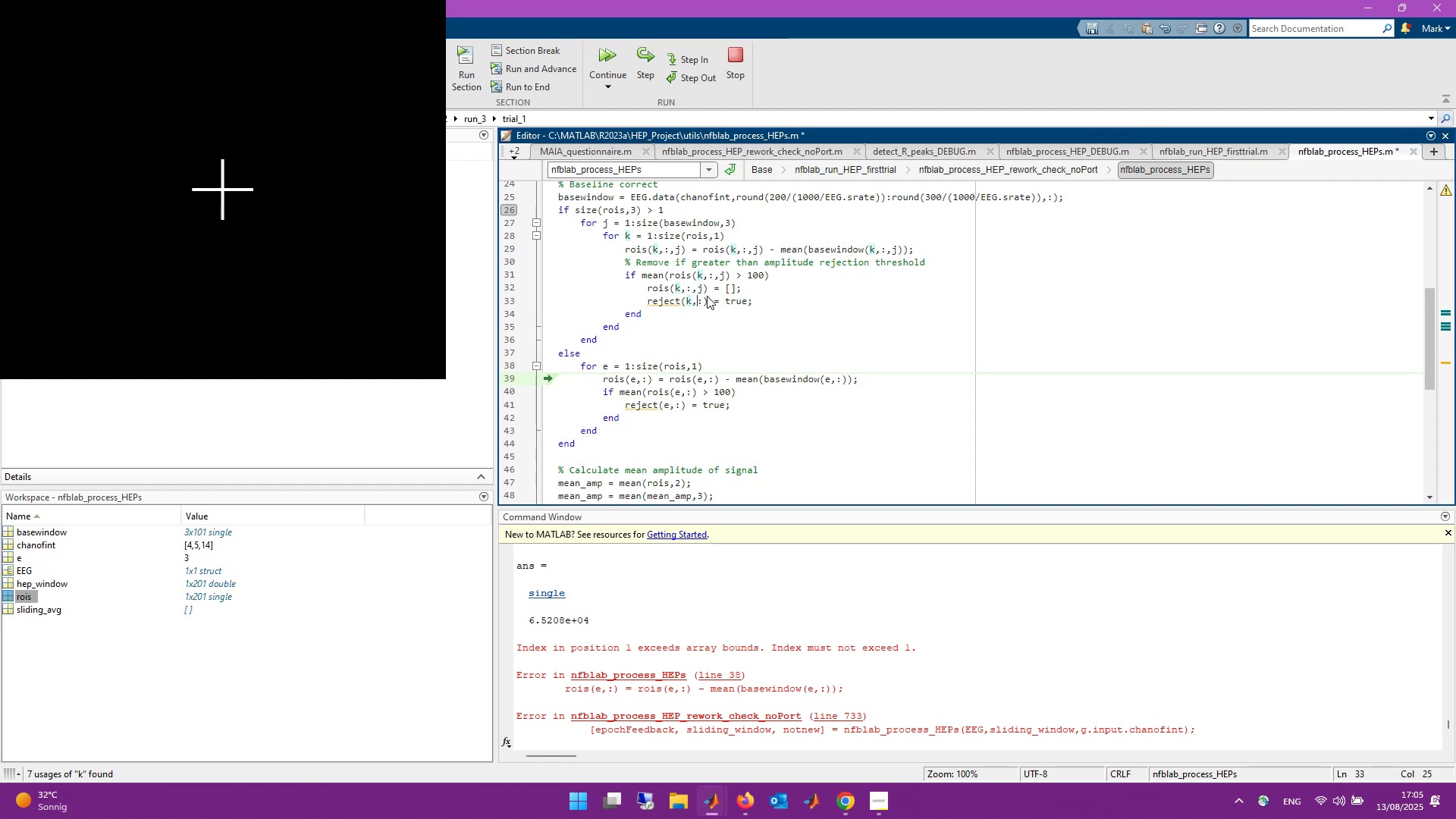 
key(ArrowRight)
 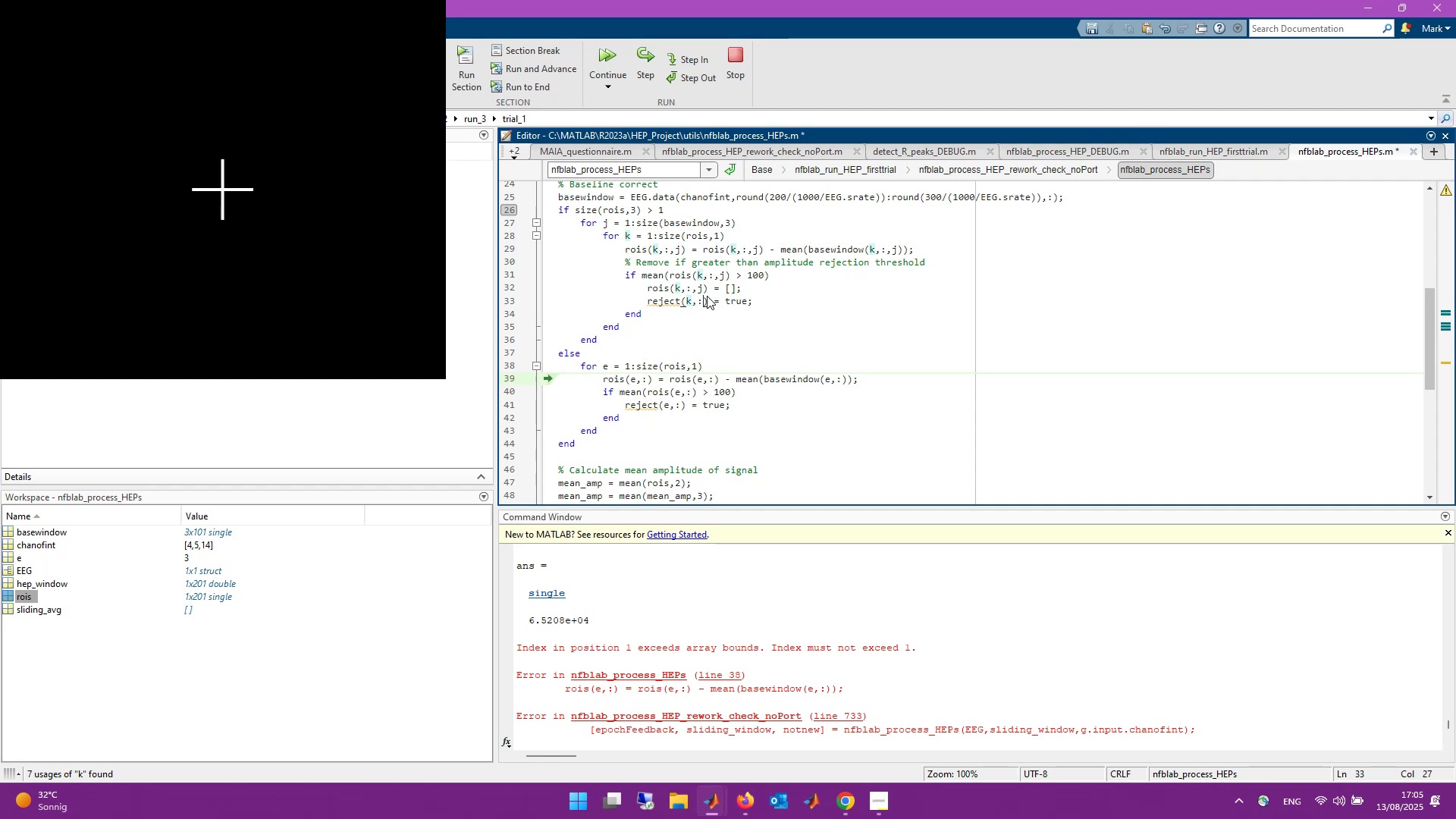 
key(Comma)
 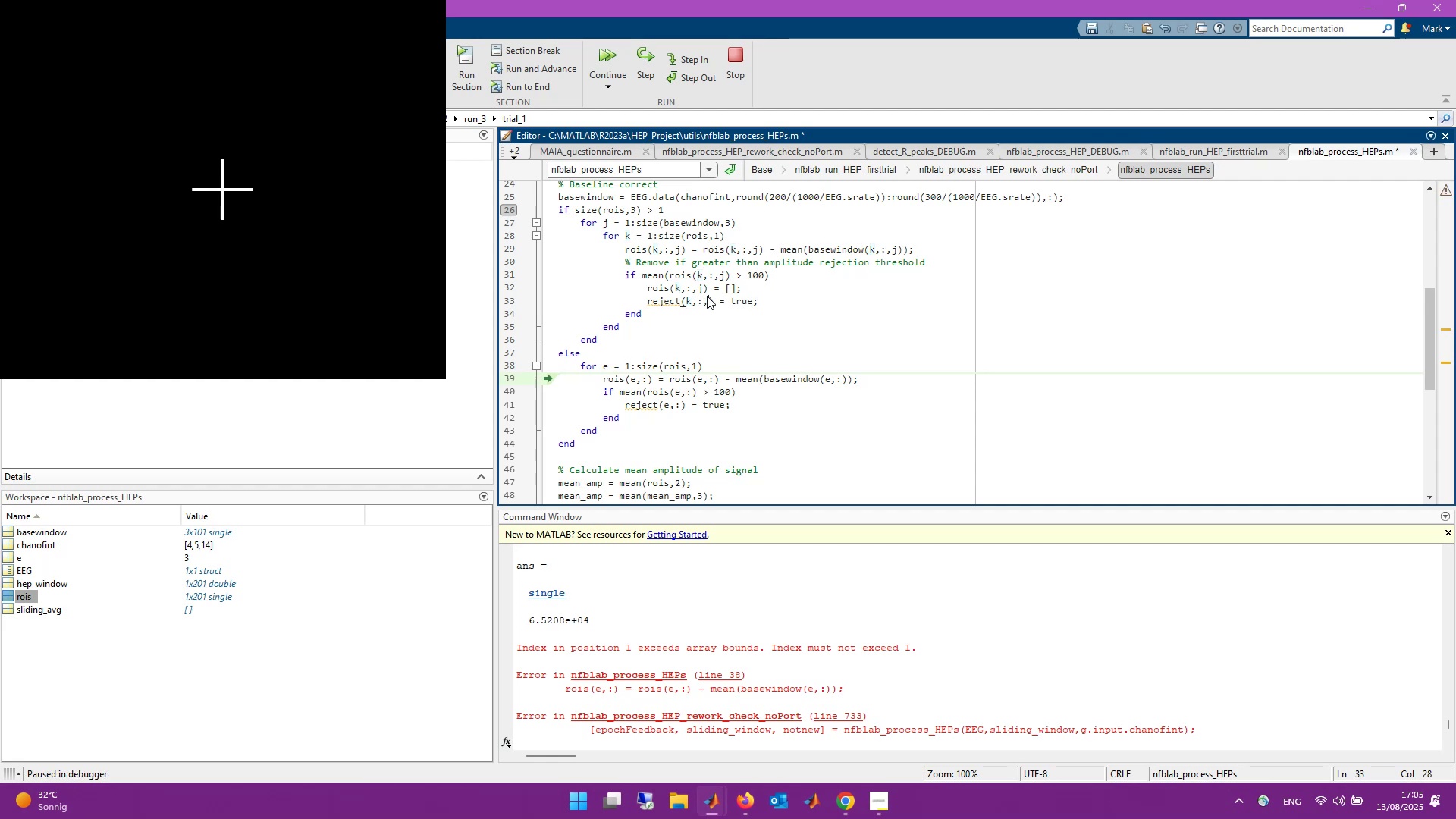 
key(J)
 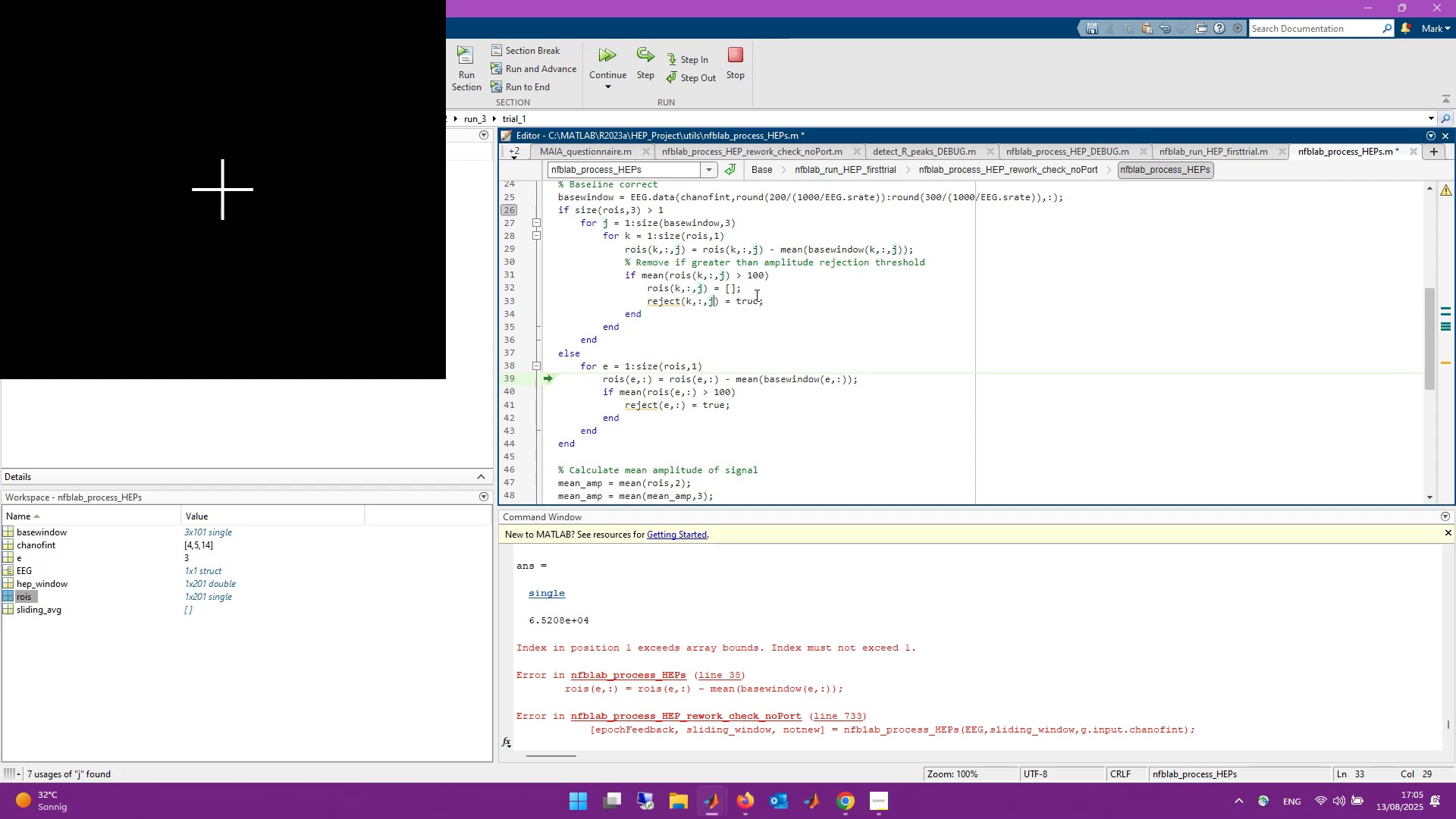 
left_click_drag(start_coordinate=[758, 290], to_coordinate=[551, 285])
 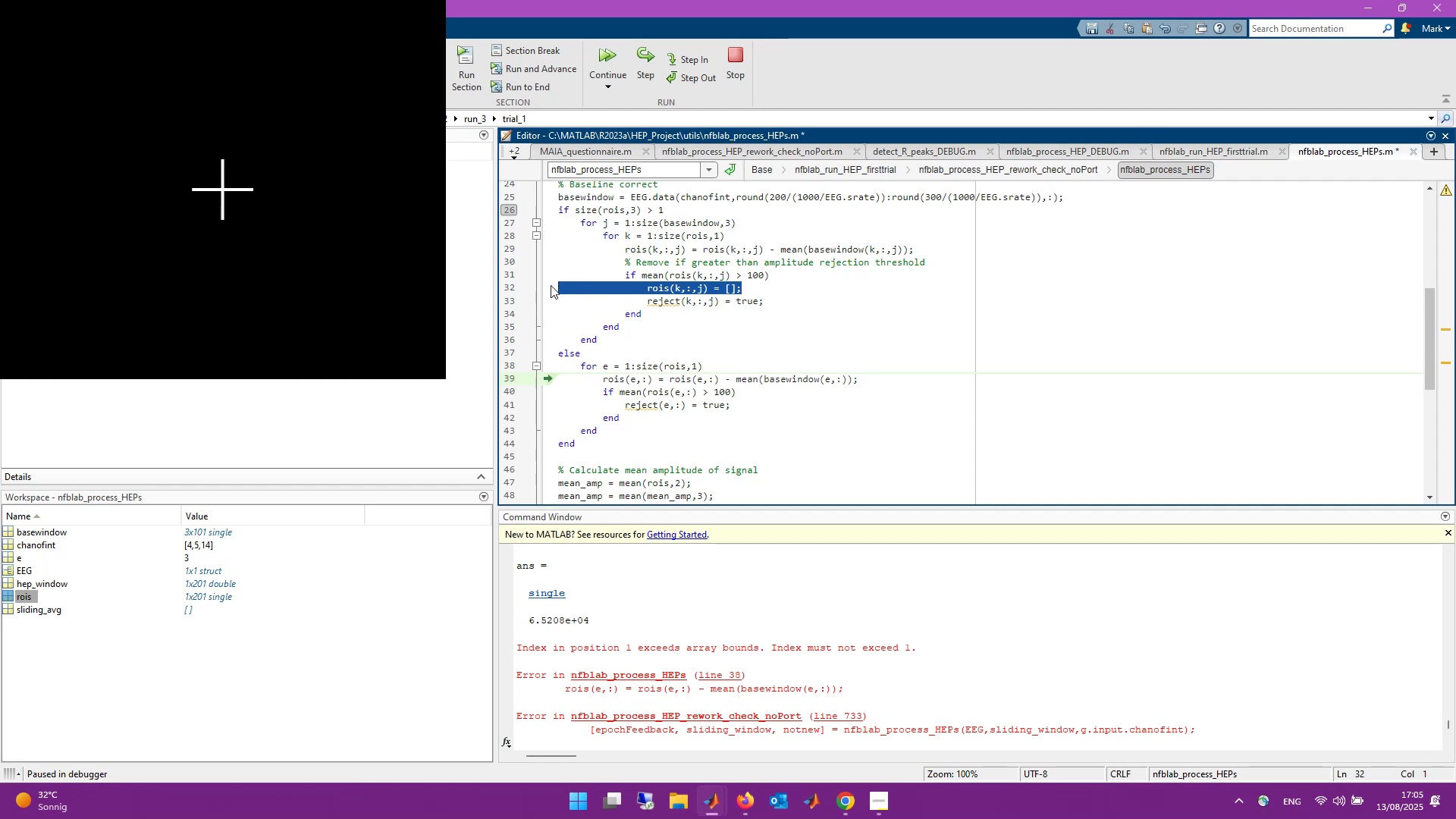 
key(Backspace)
 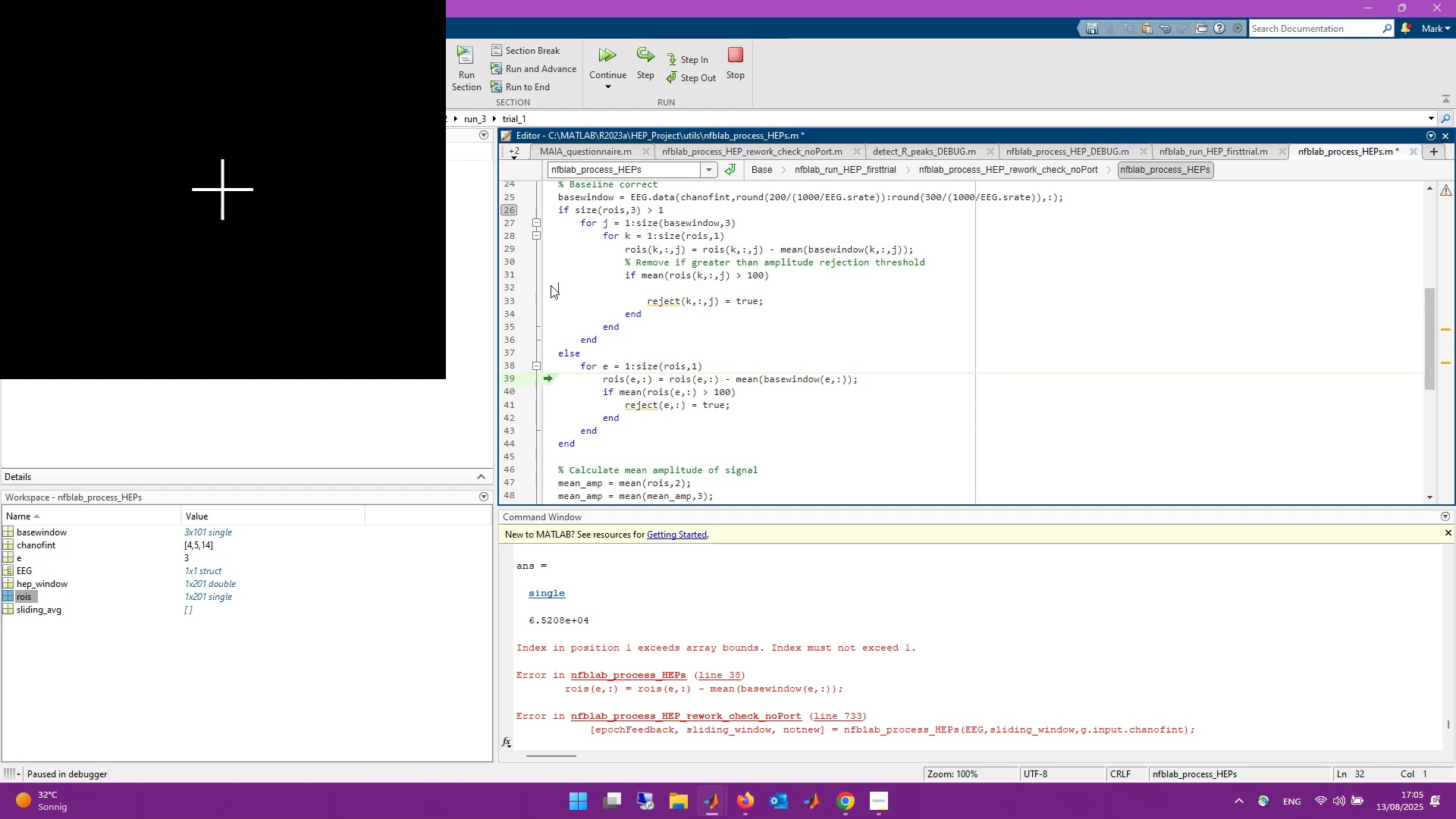 
key(Backspace)
 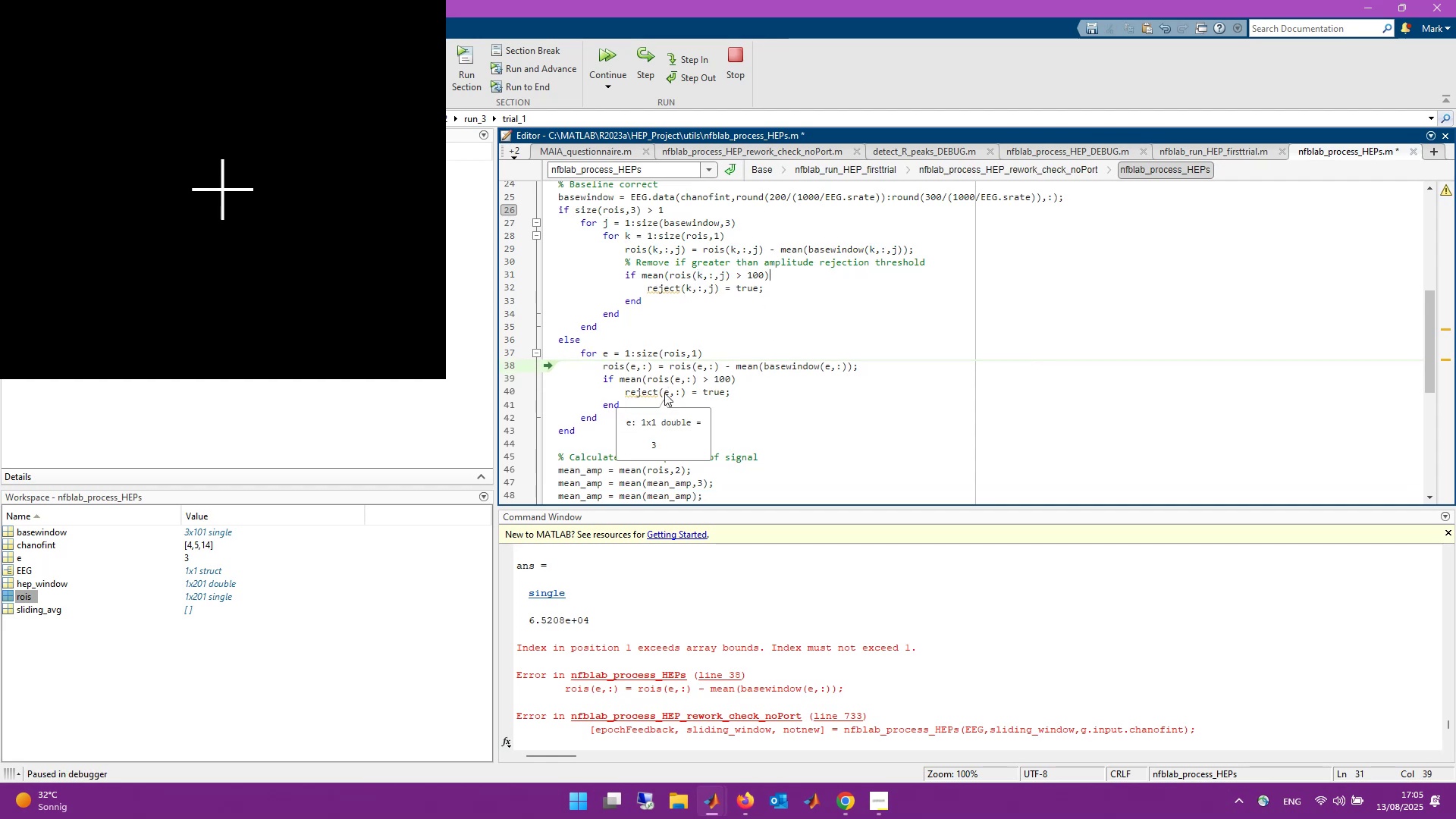 
left_click([648, 389])
 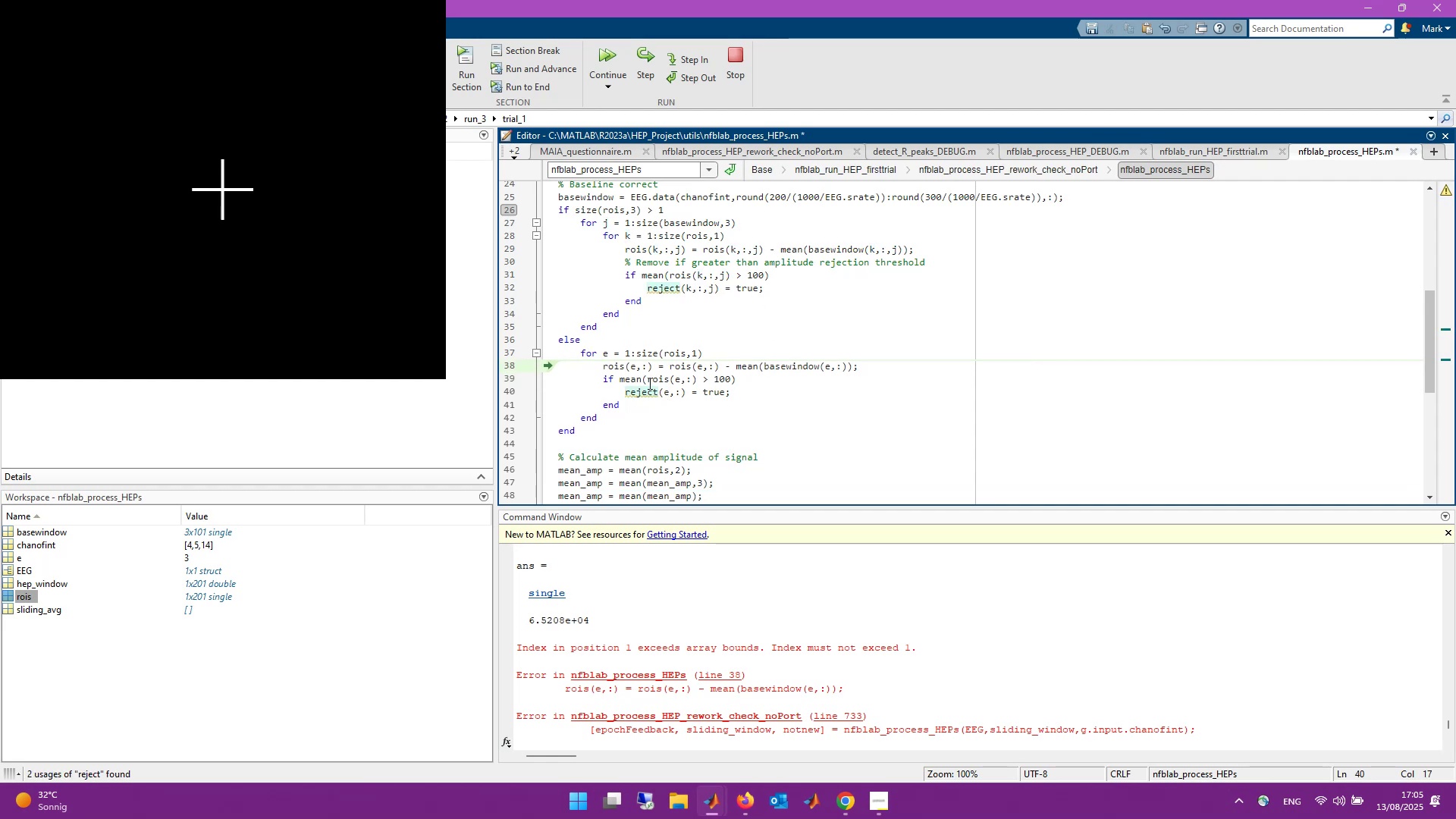 
mouse_move([686, 322])
 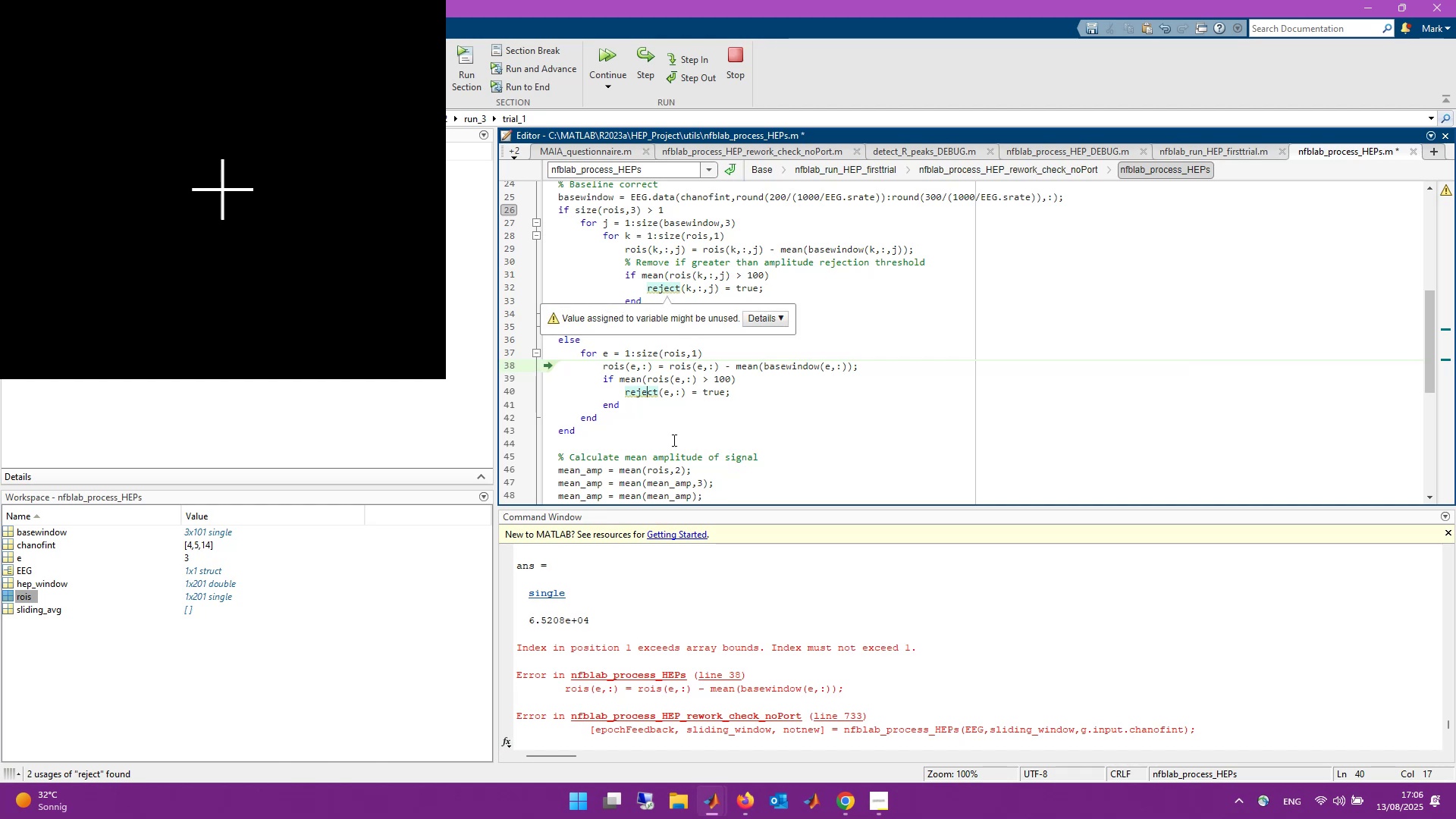 
left_click([671, 440])
 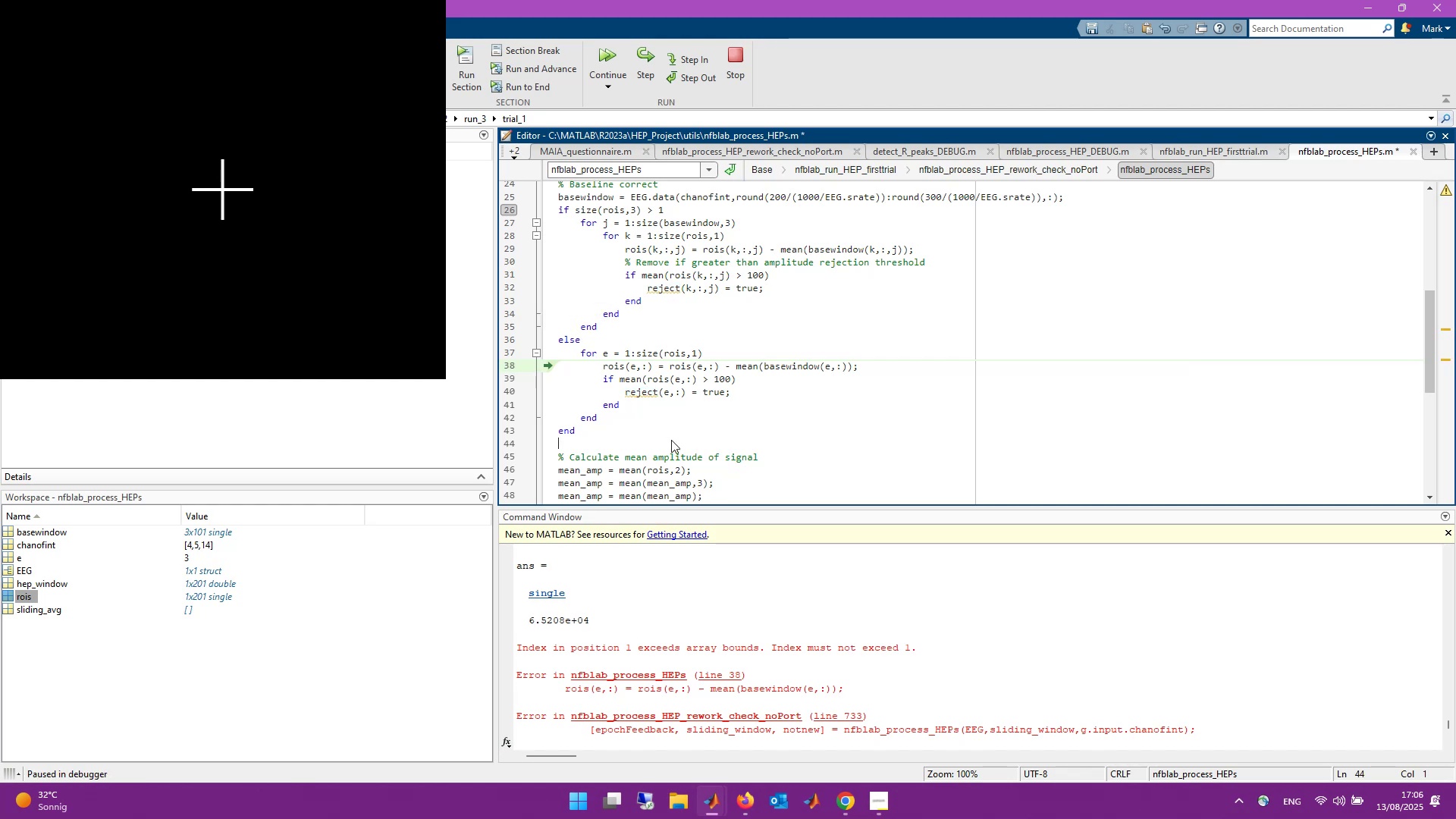 
key(Enter)
 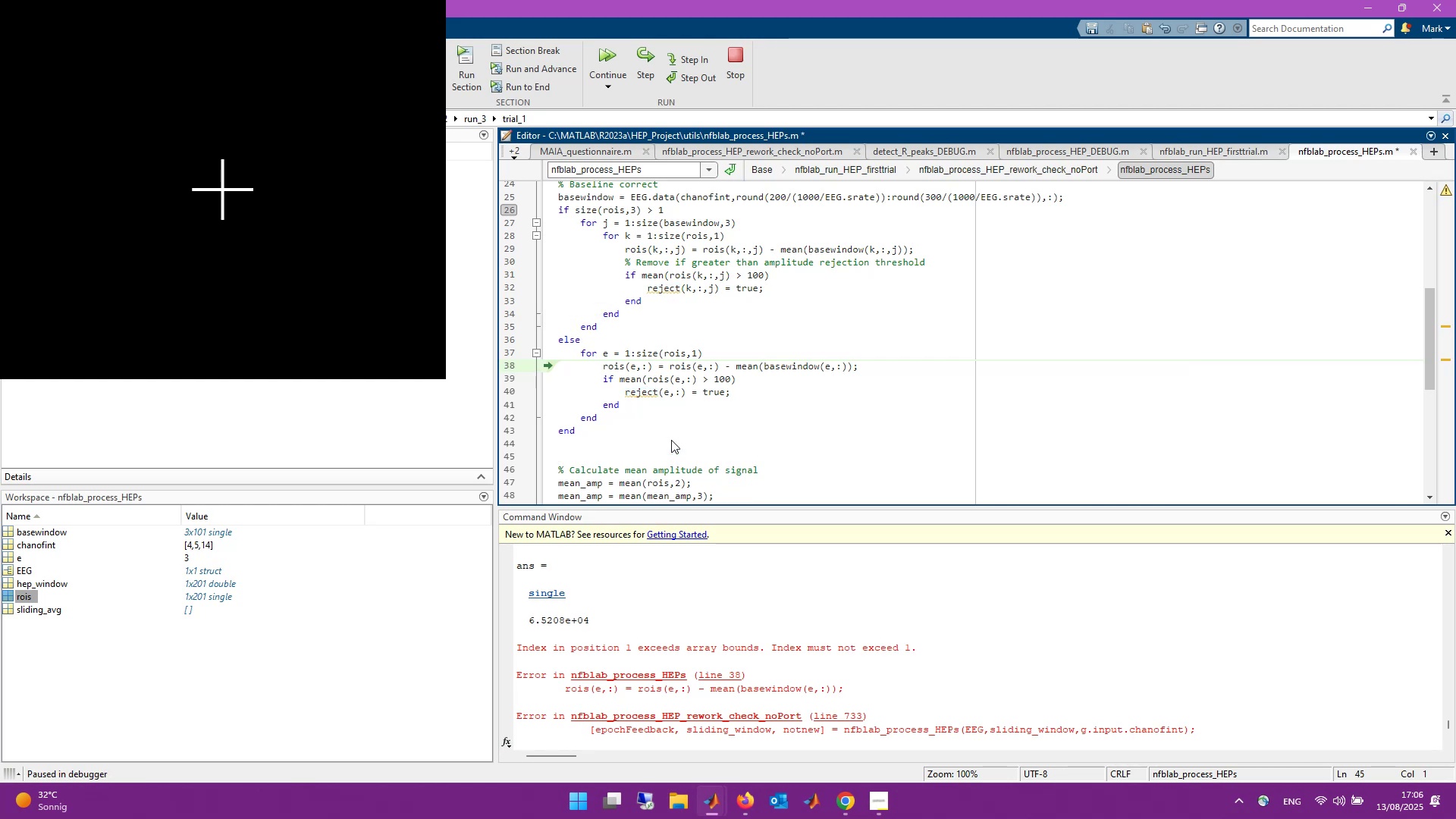 
key(ArrowUp)
 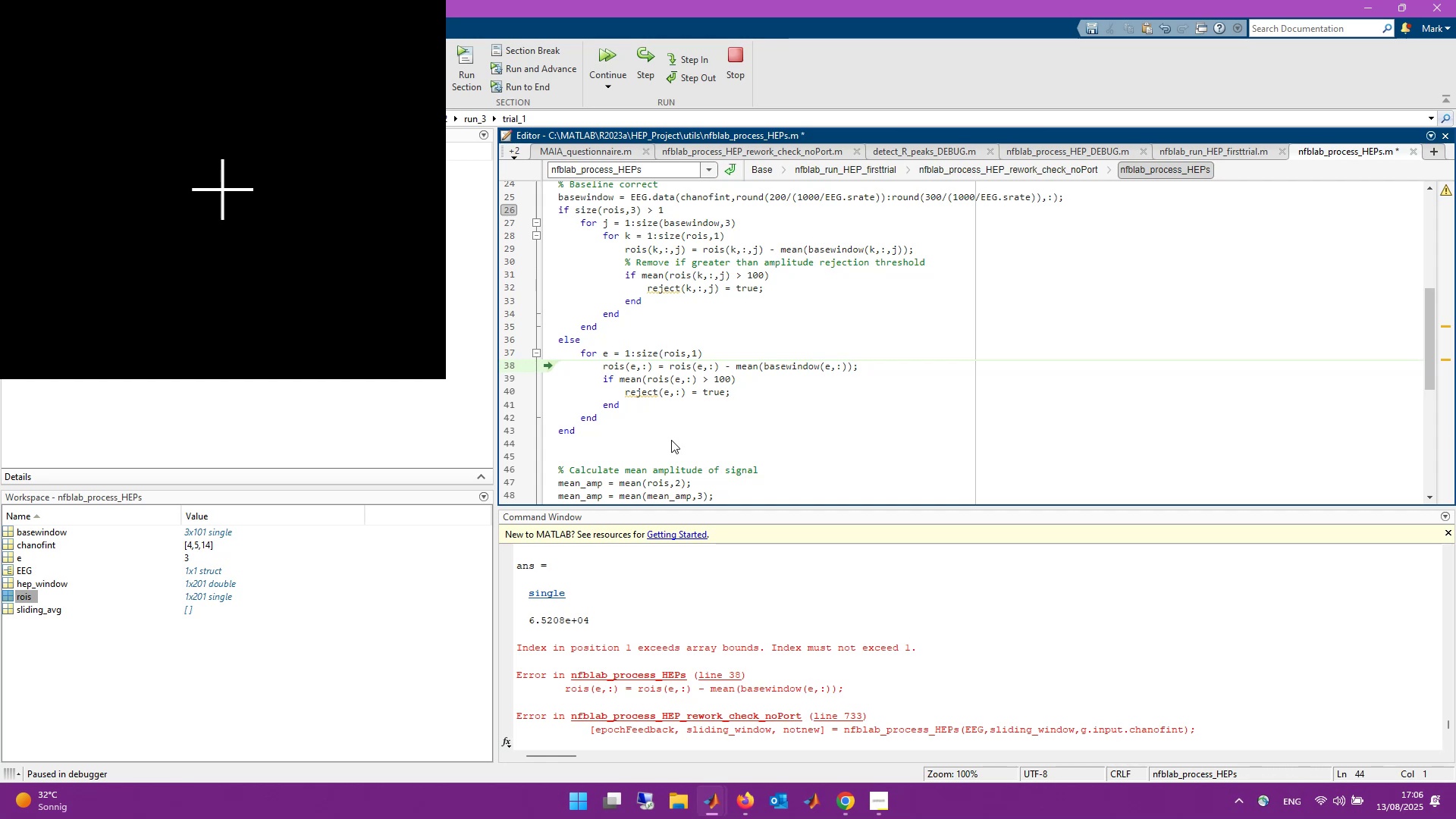 
wait(15.52)
 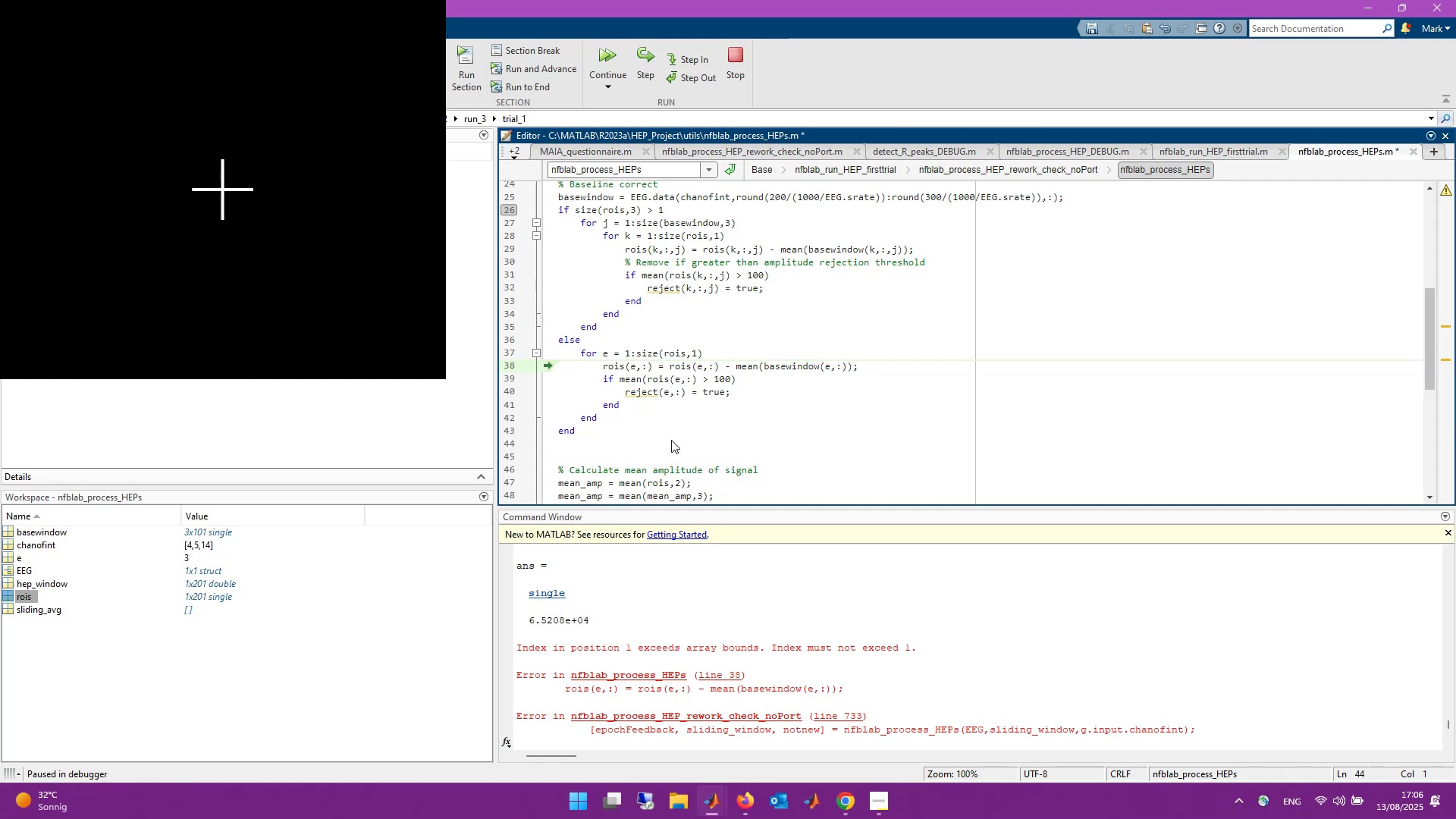 
left_click([682, 392])
 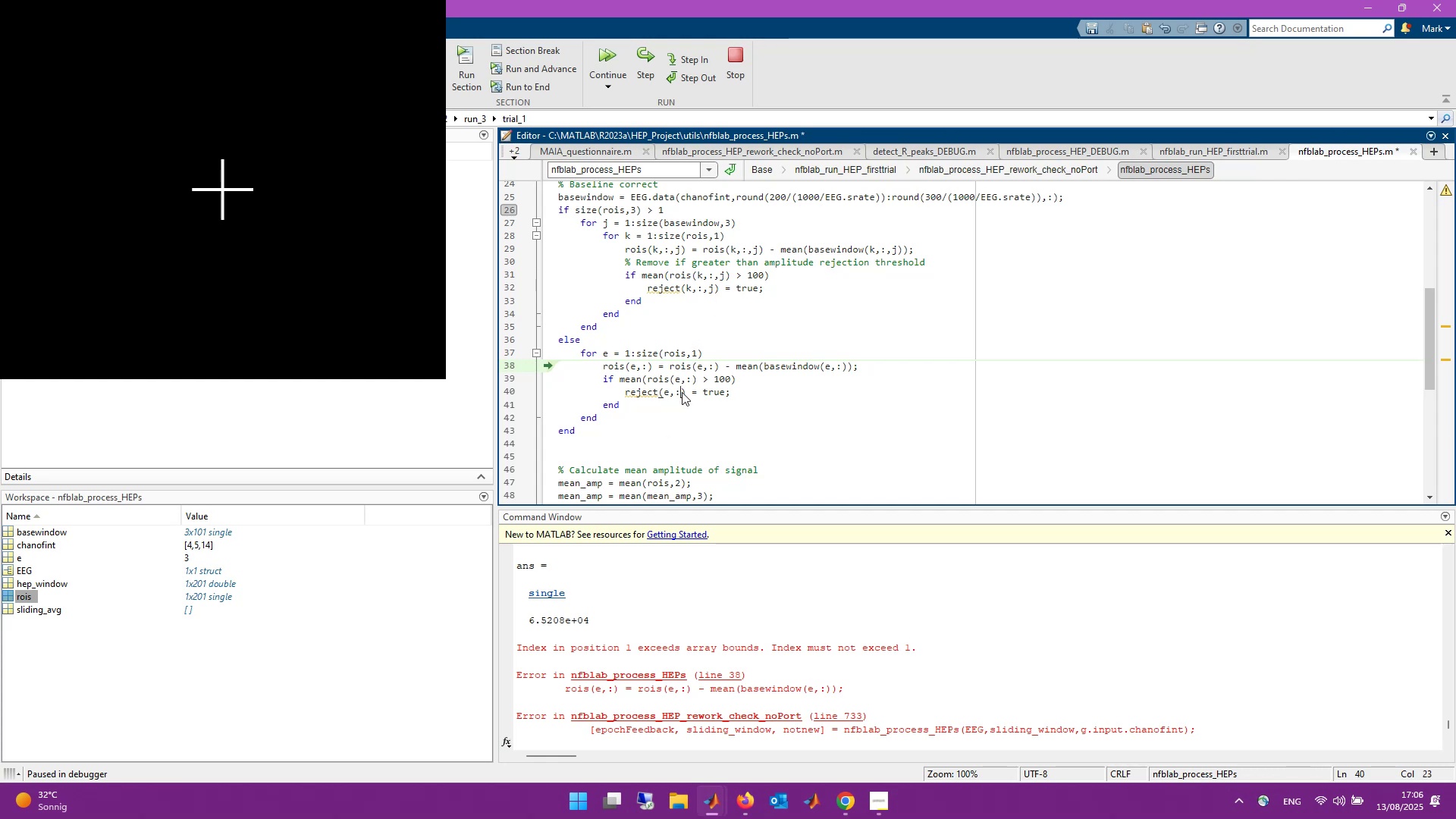 
key(Backspace)
 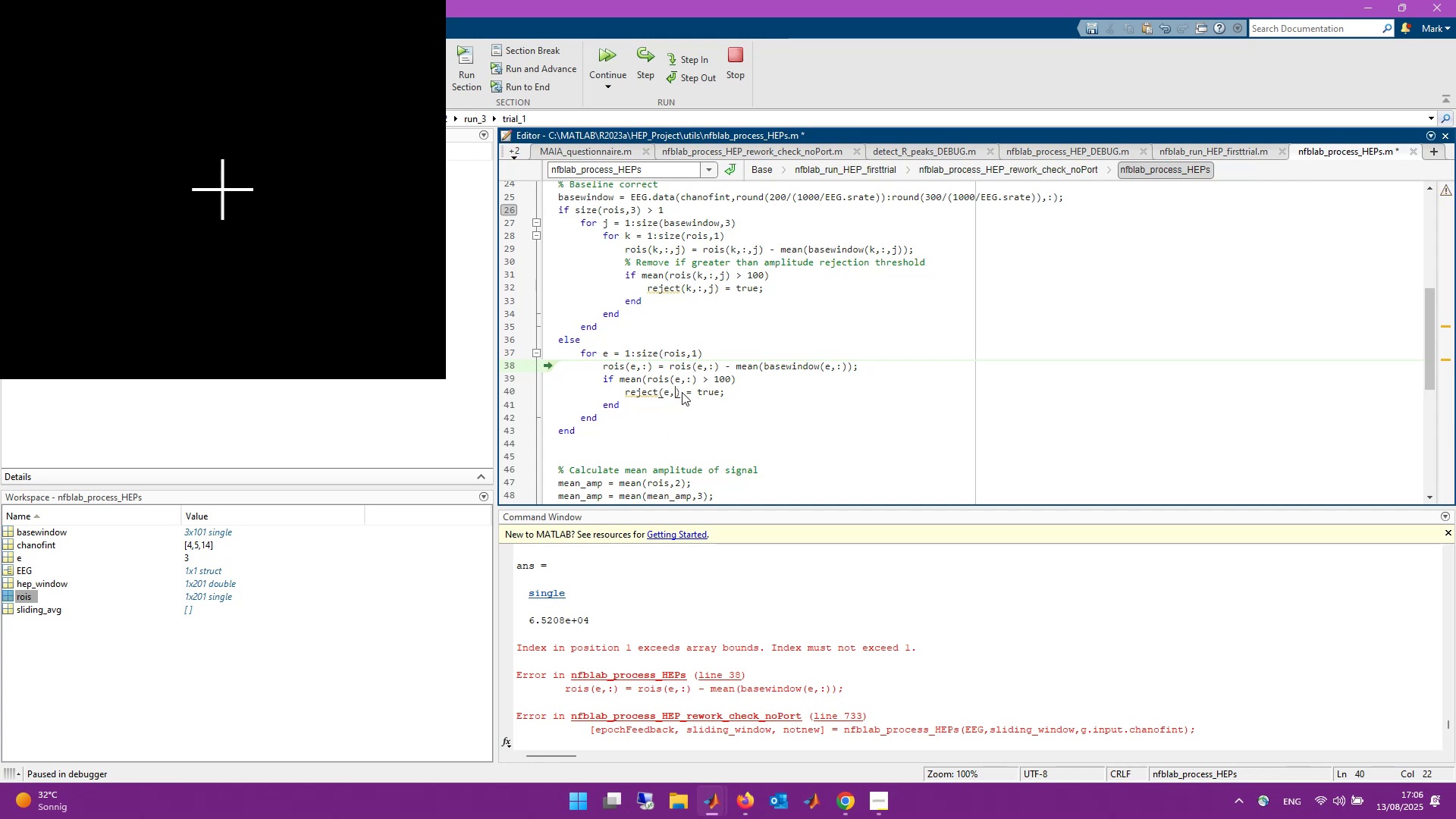 
key(Backspace)
 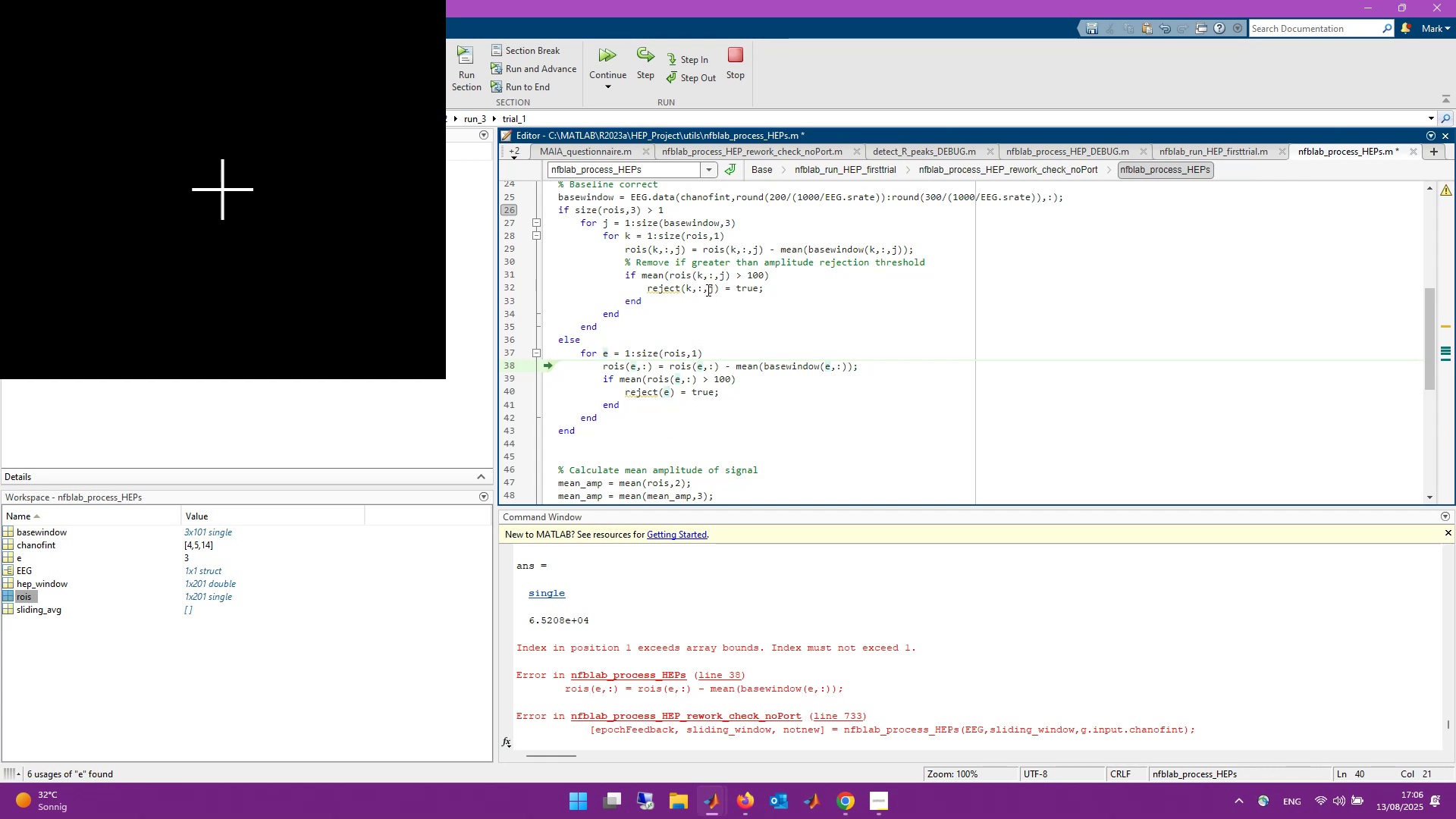 
left_click([702, 286])
 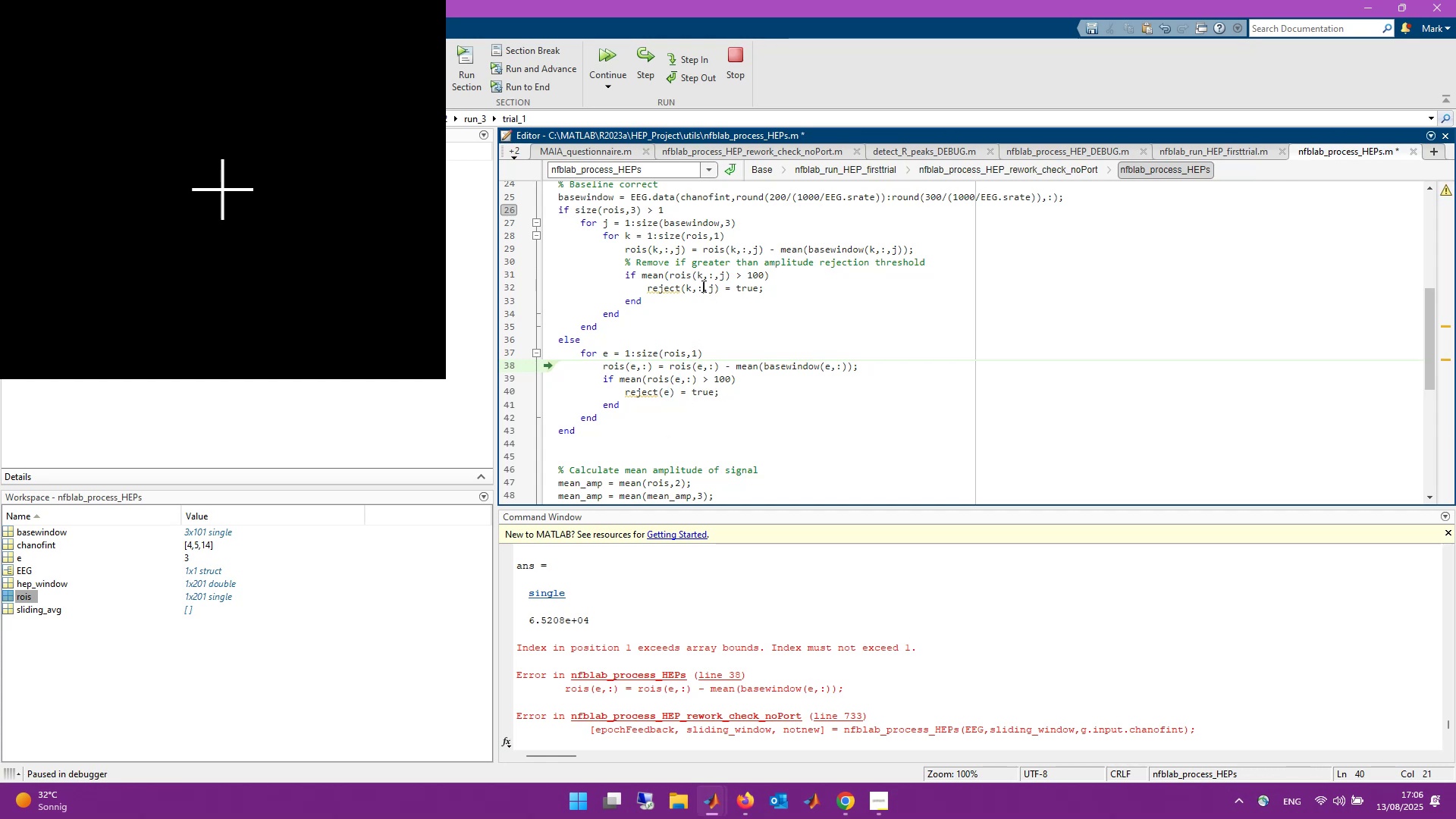 
key(Backspace)
 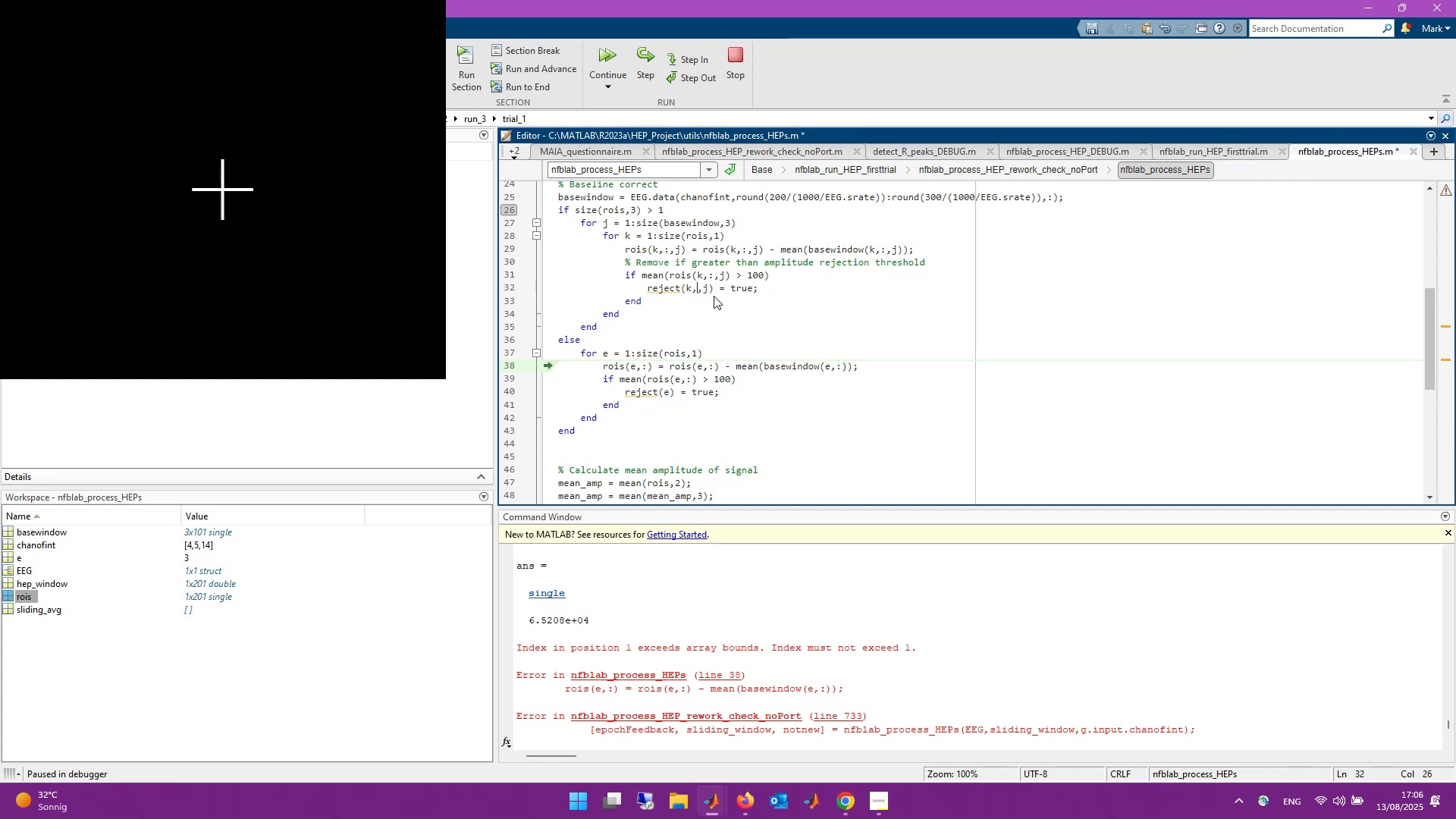 
key(Backspace)
 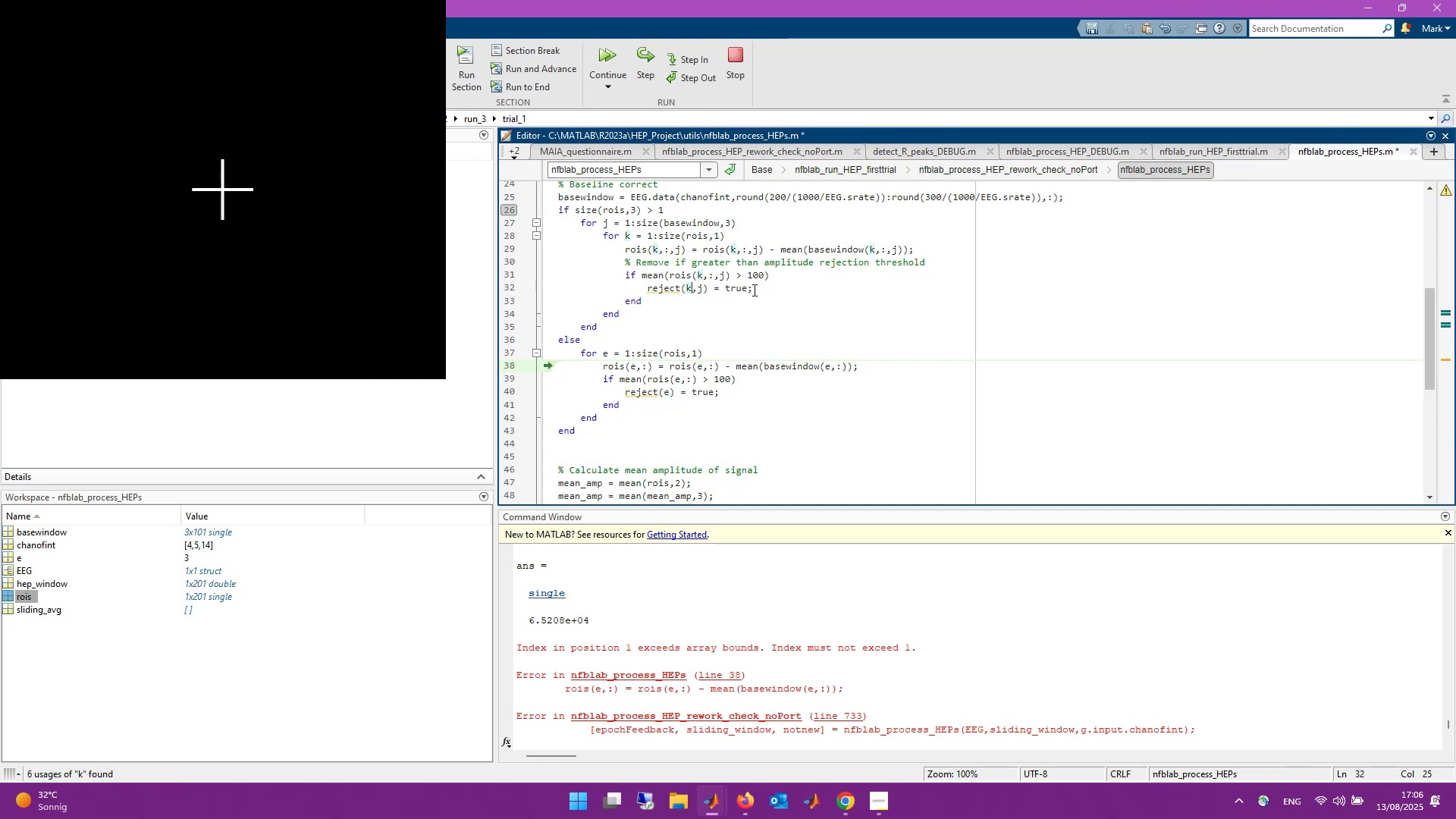 
key(Control+S)
 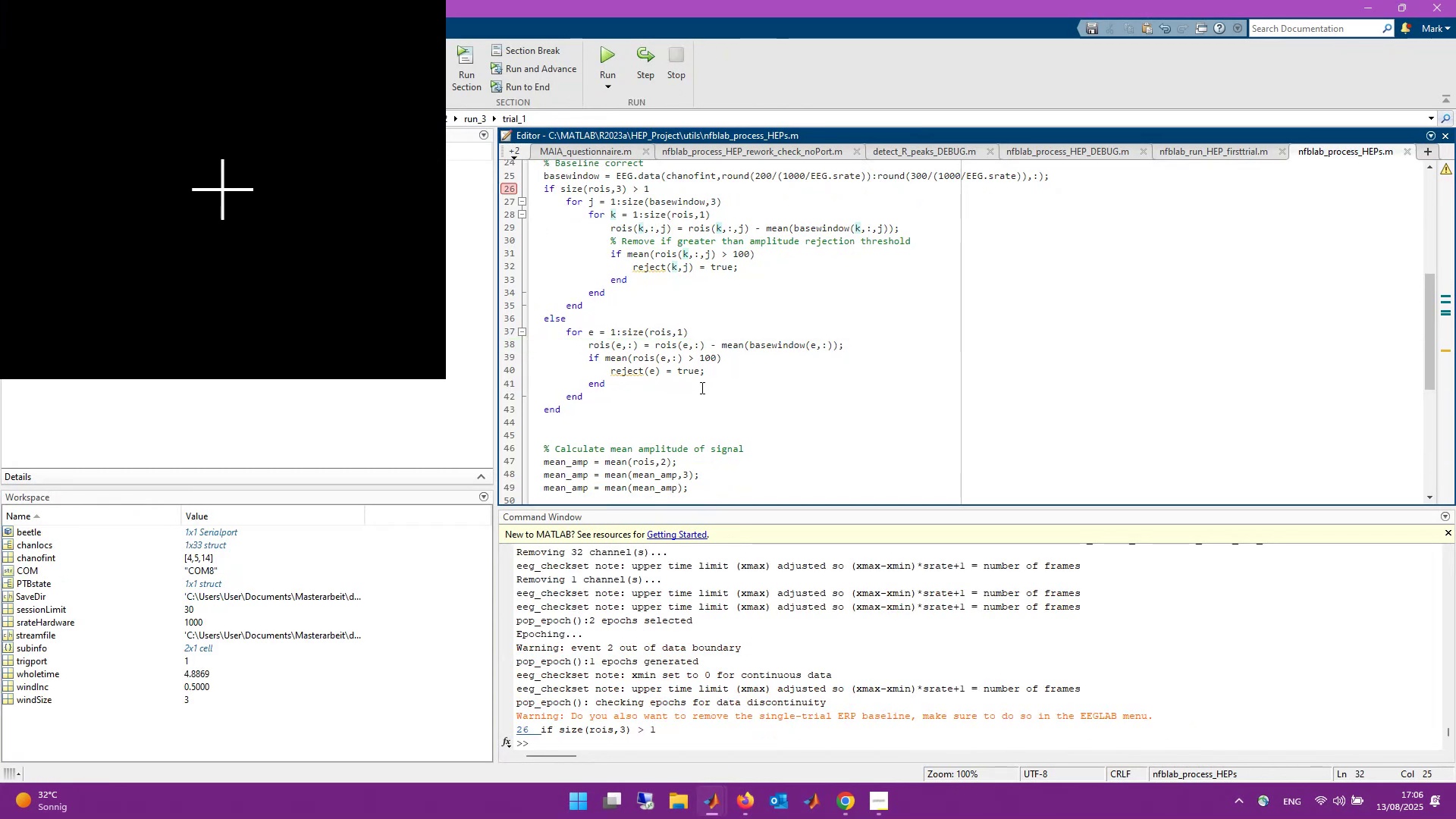 
double_click([682, 413])
 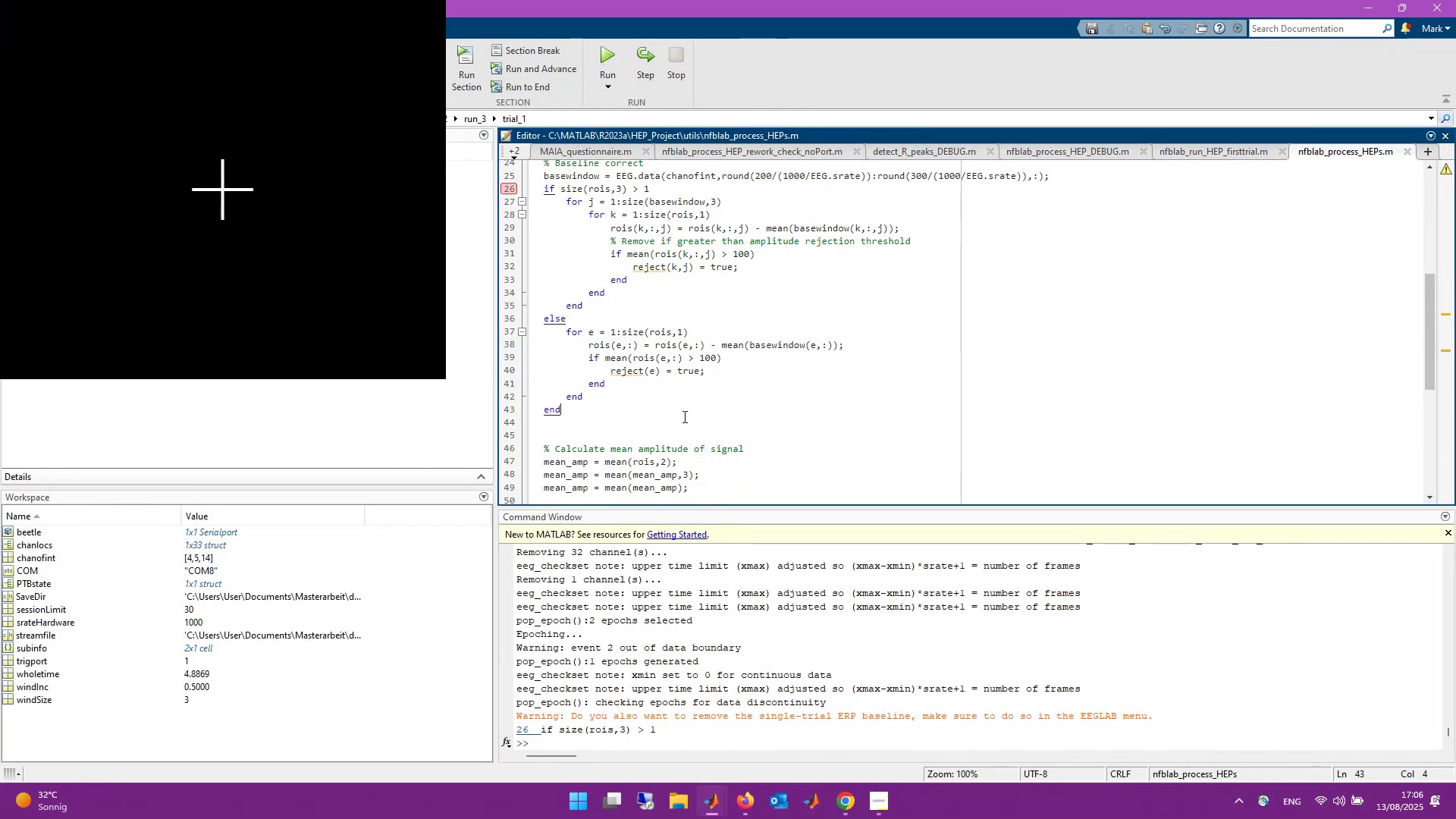 
left_click([684, 418])
 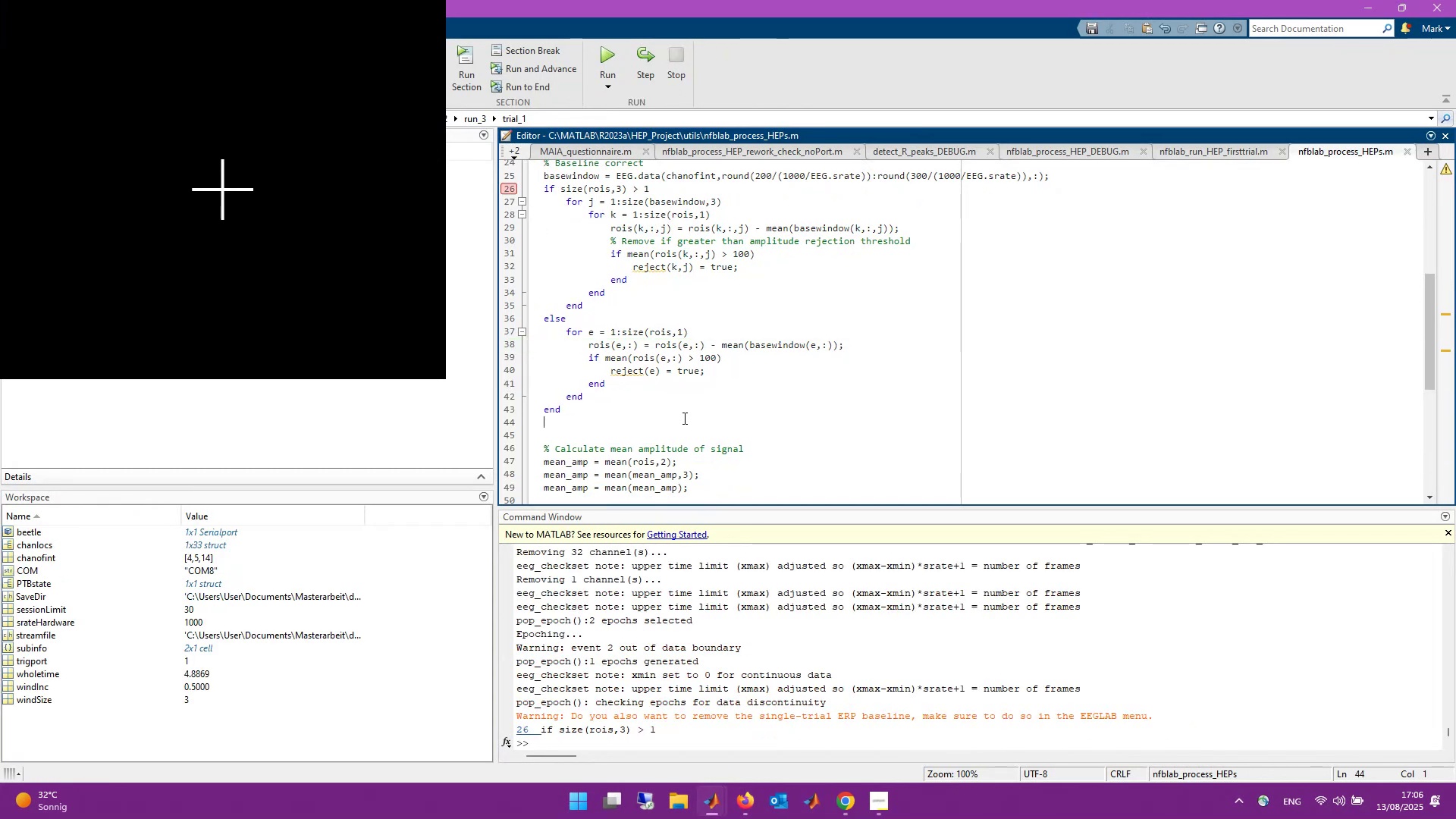 
type(rois(reject)
 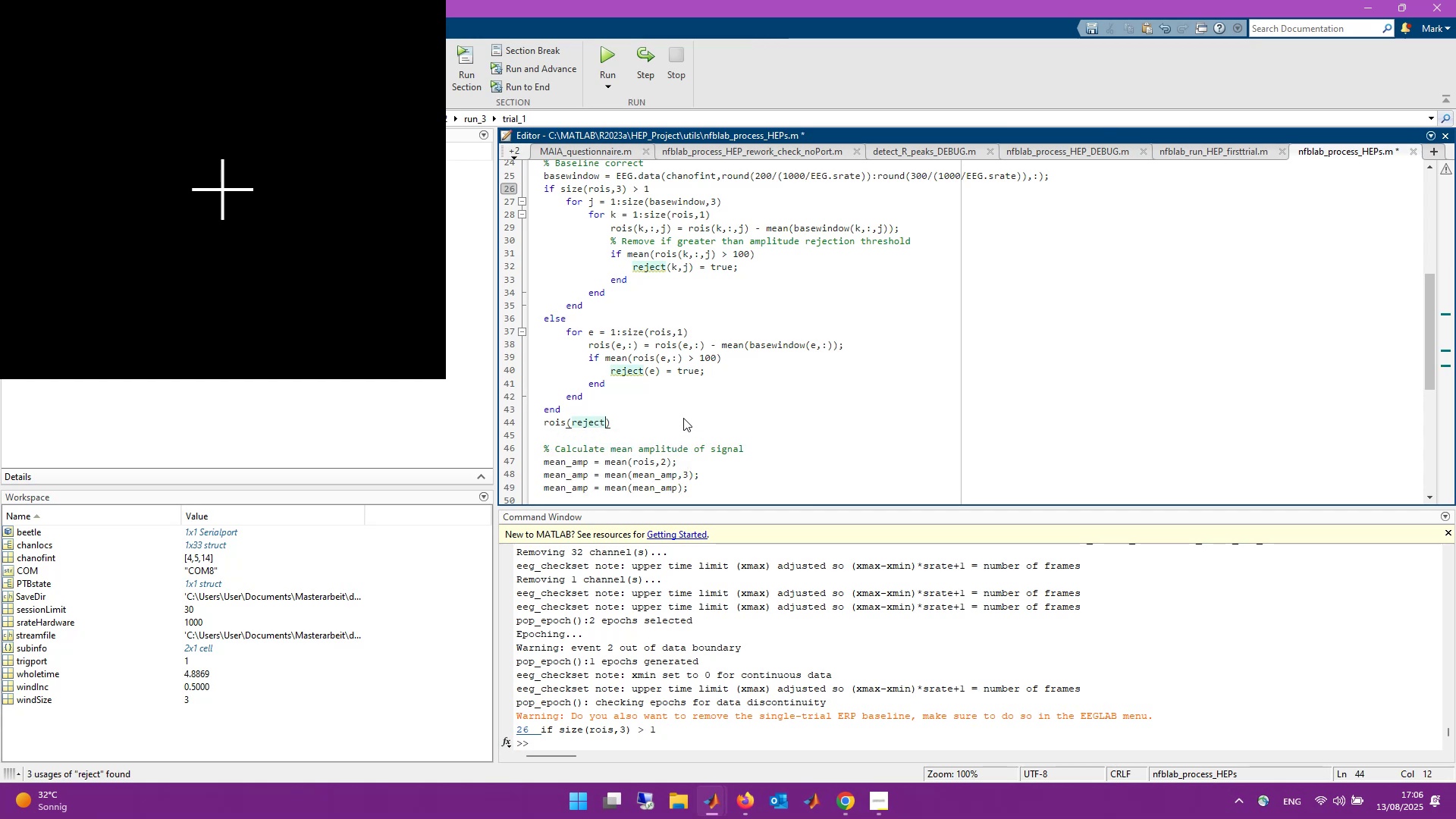 
key(ArrowRight)
 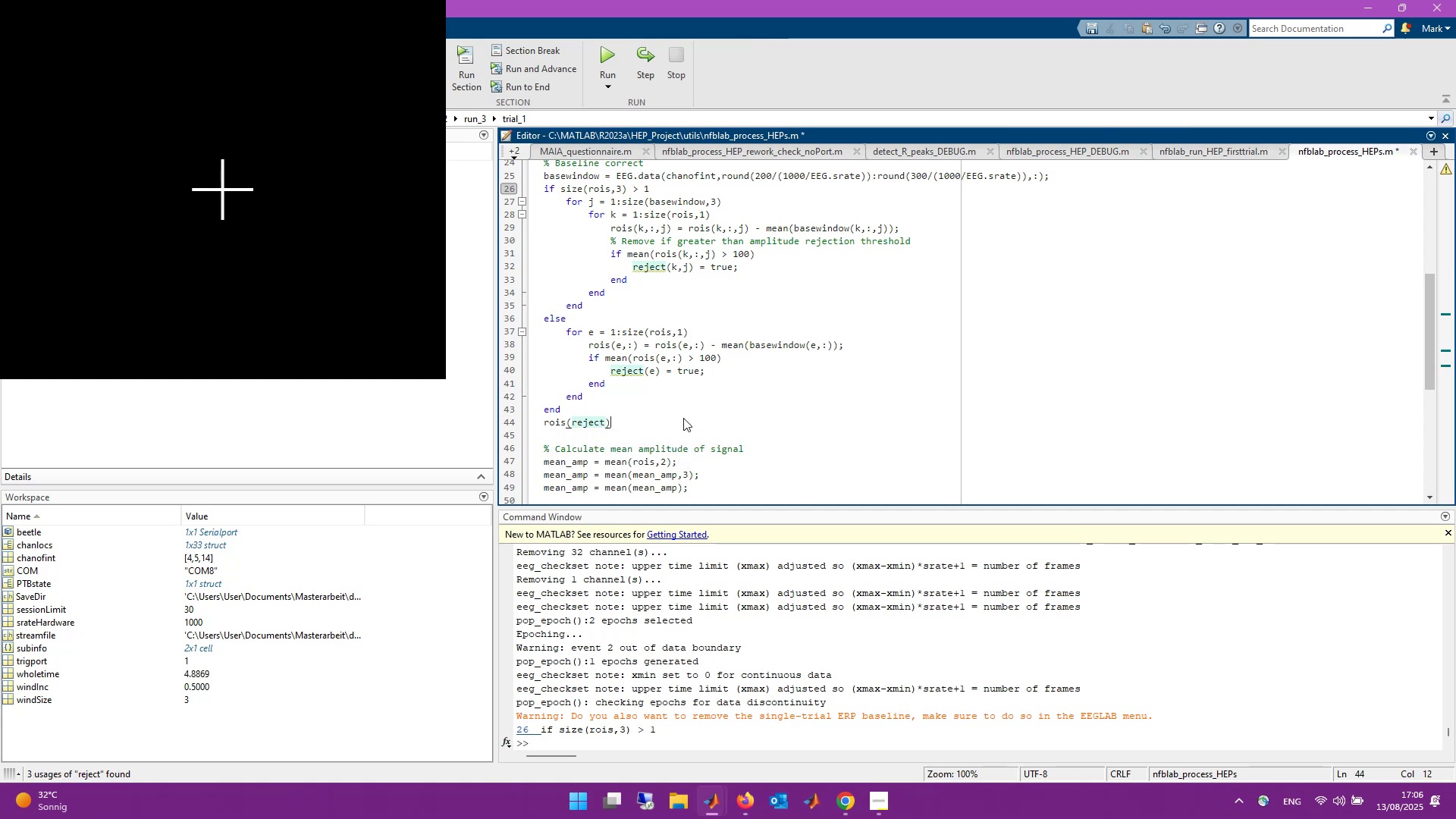 
key(Space)
 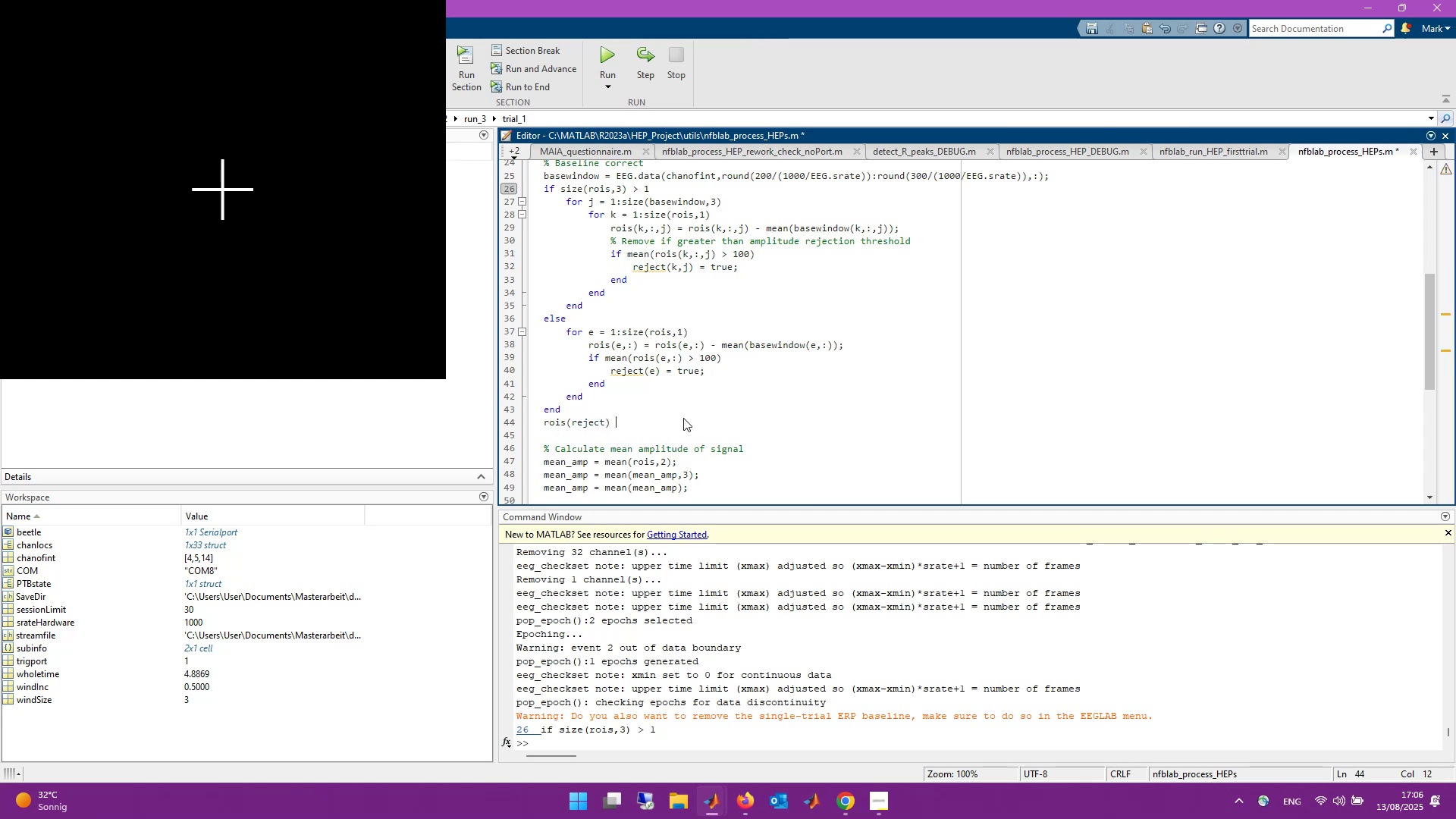 
key(Equal)
 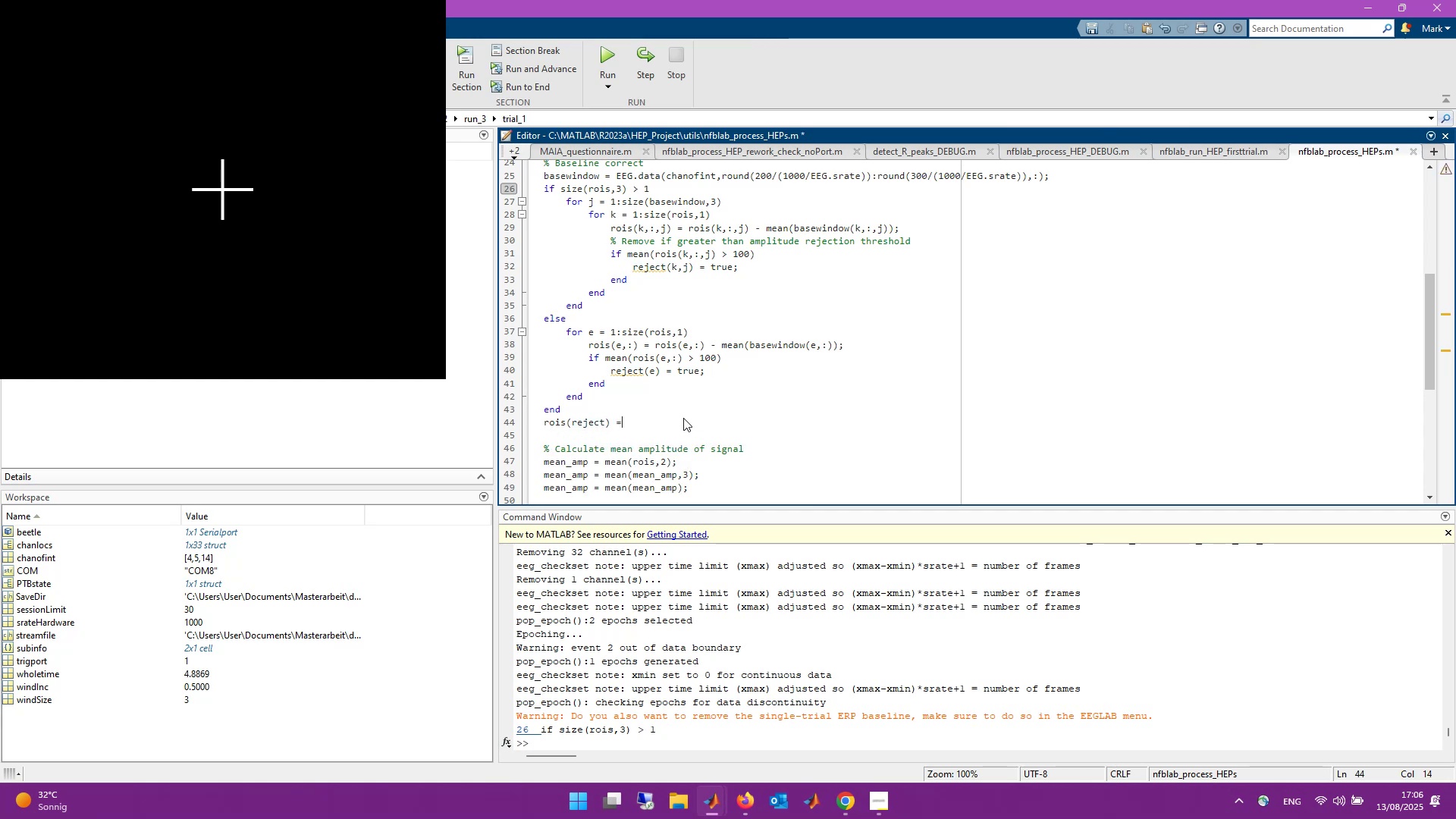 
key(Space)
 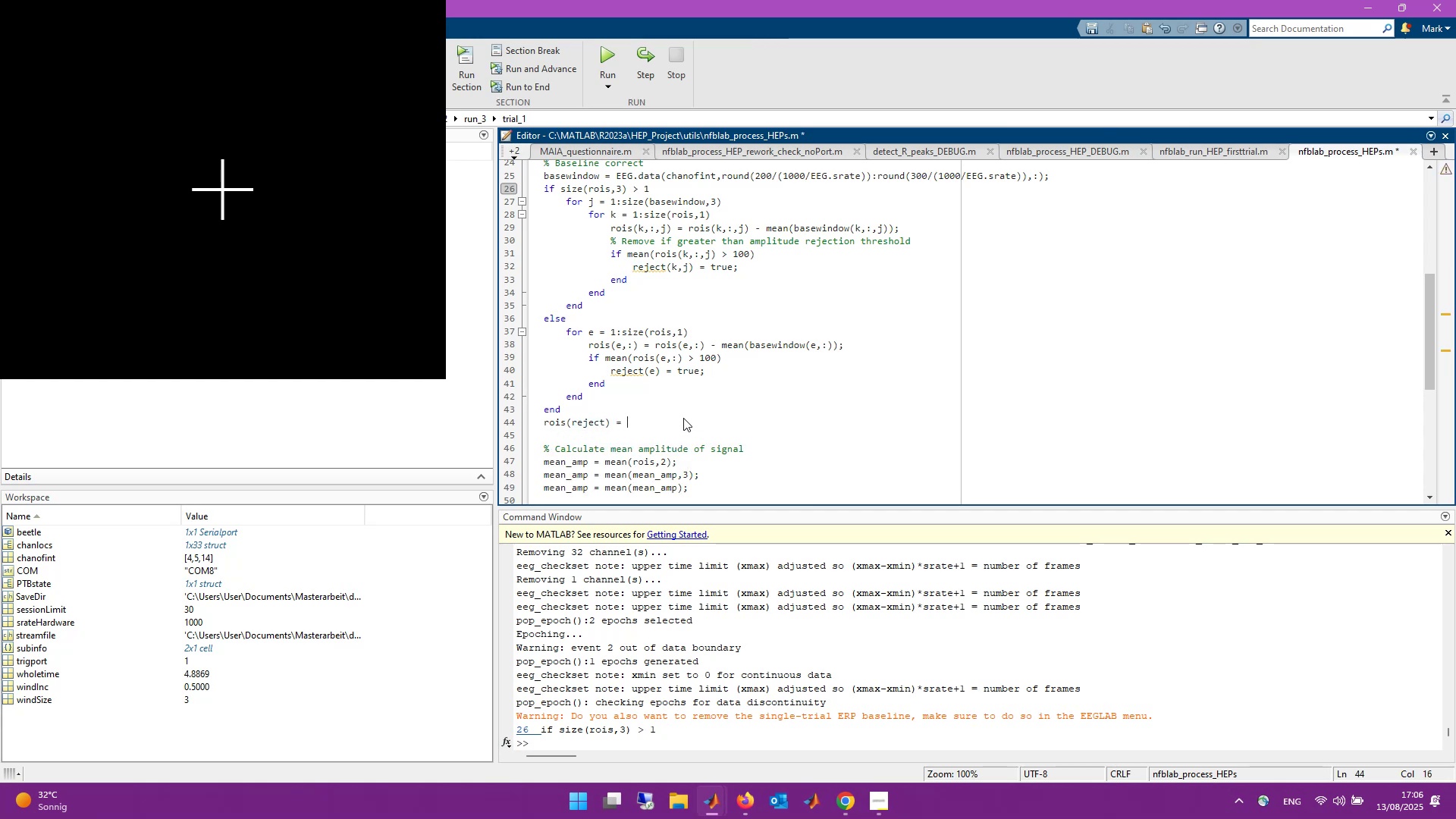 
key(BracketLeft)
 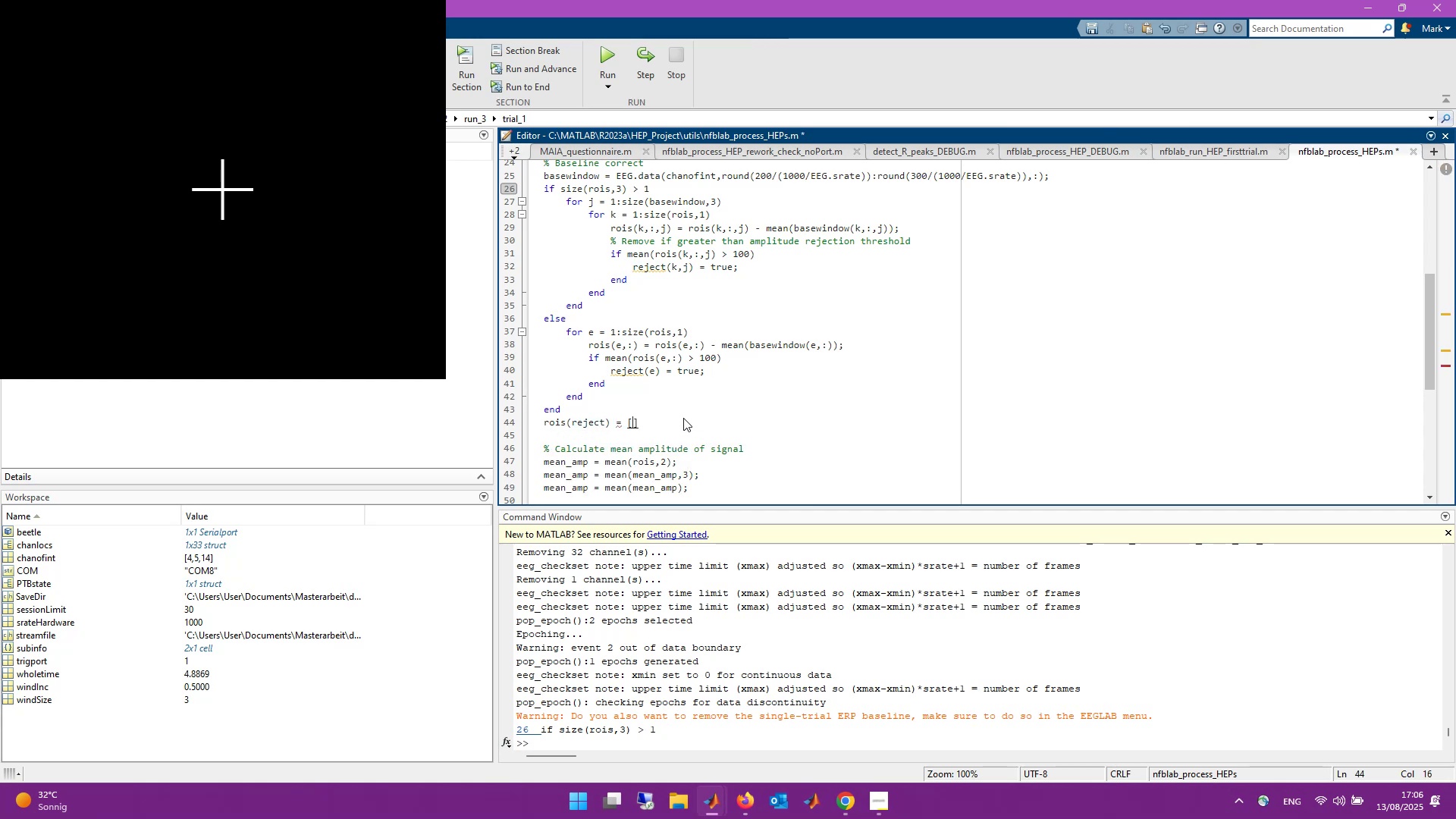 
key(BracketRight)
 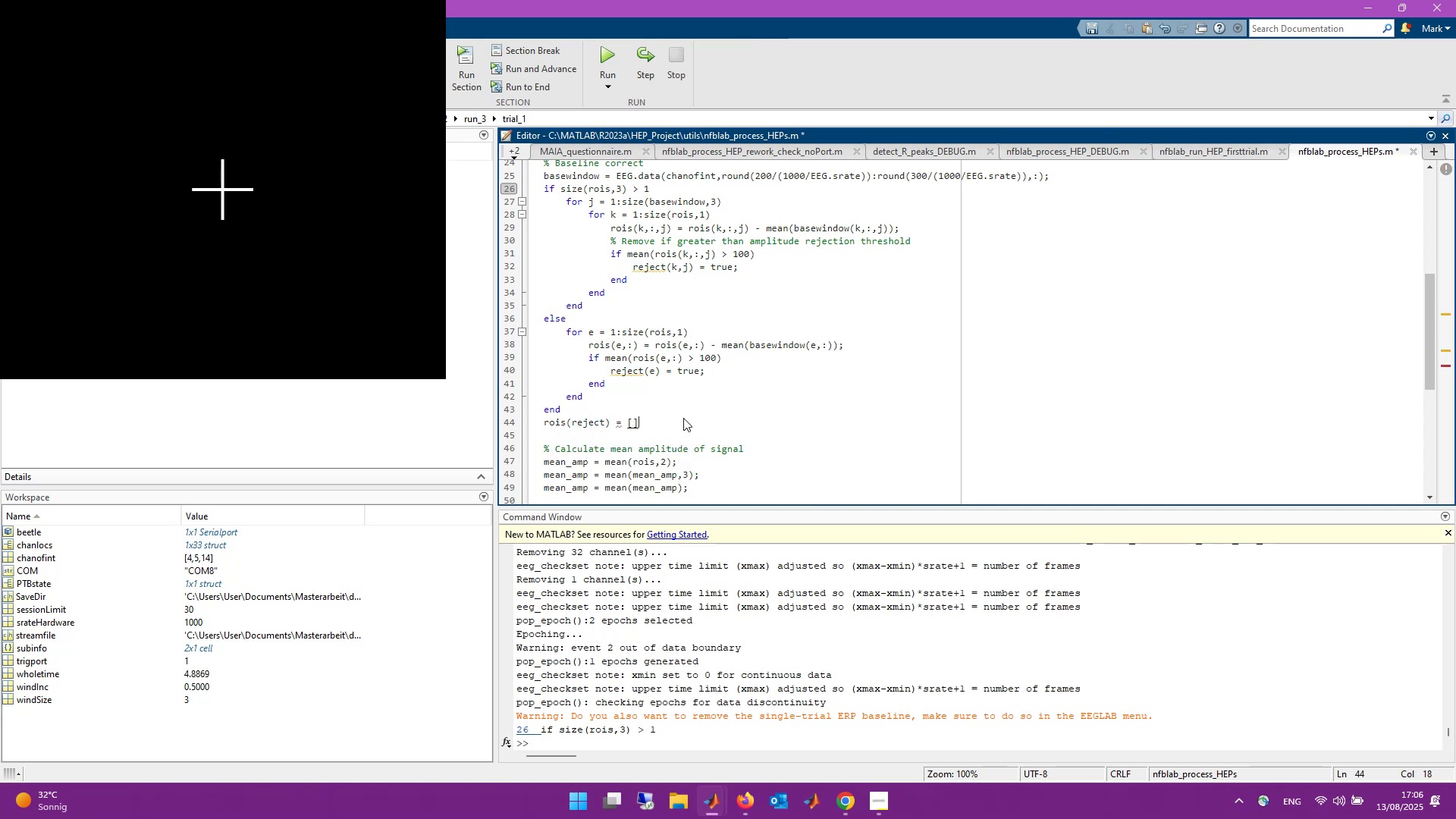 
key(Semicolon)
 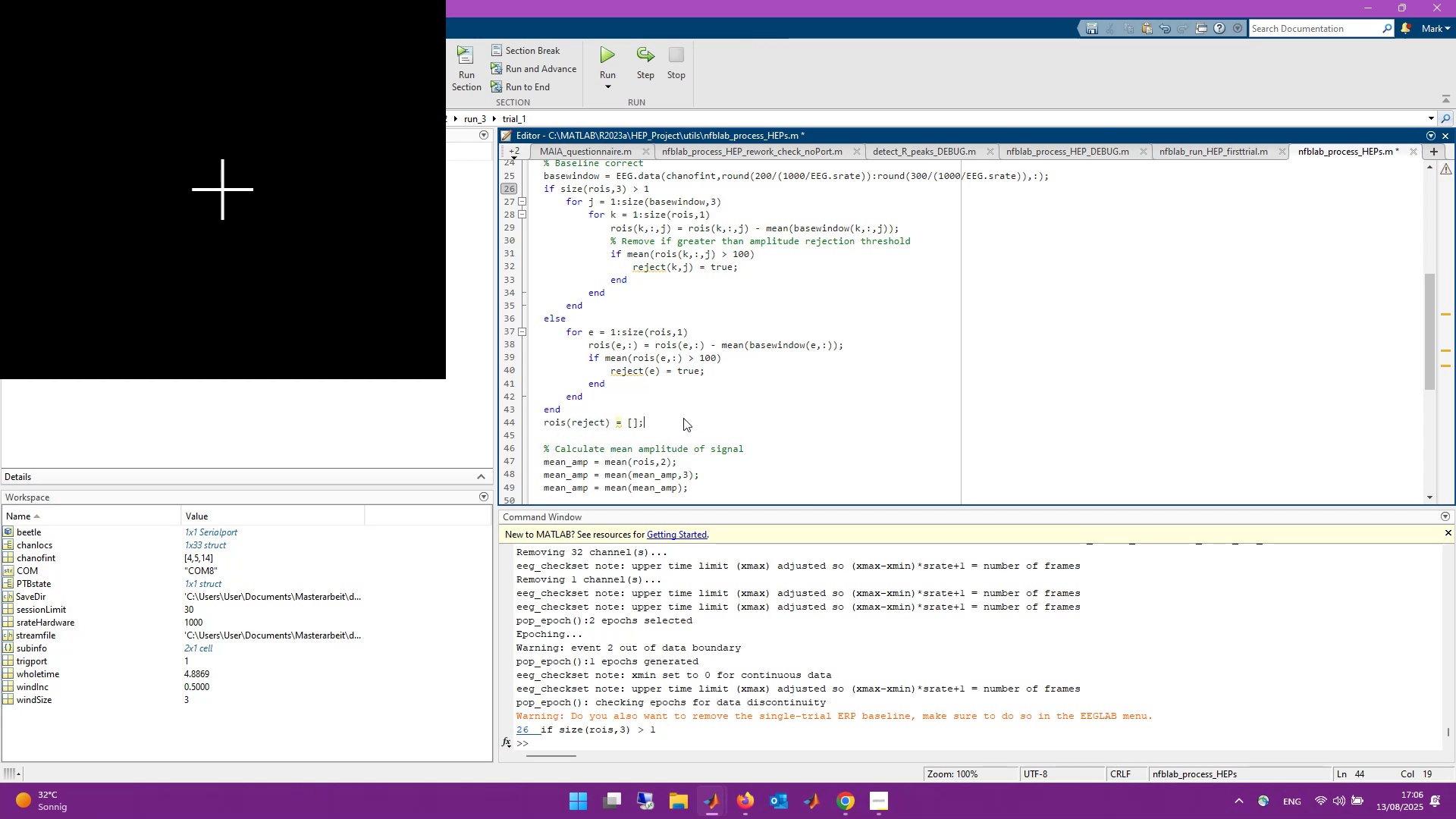 
key(Control+S)
 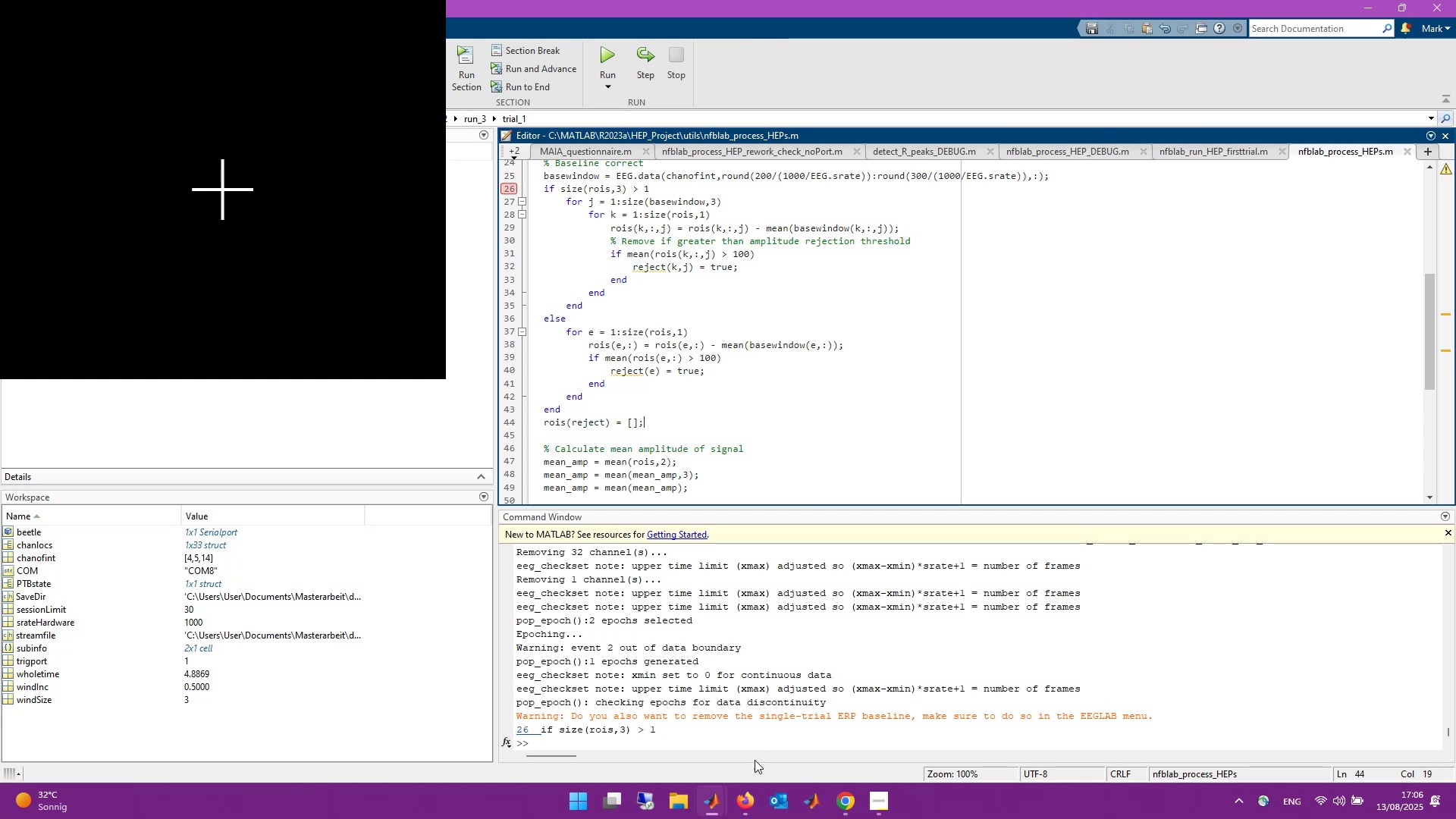 
left_click([764, 738])
 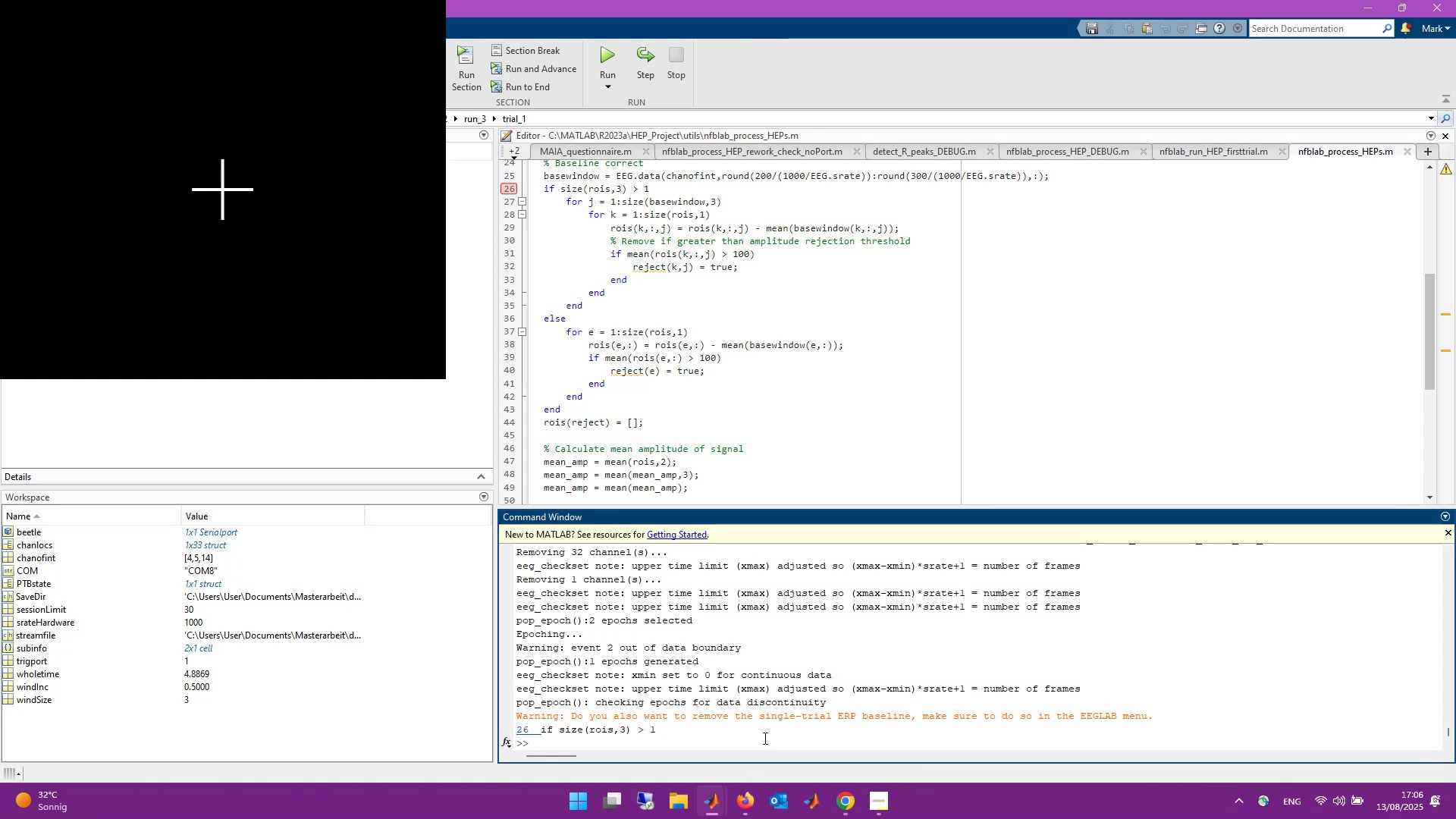 
key(ArrowUp)
 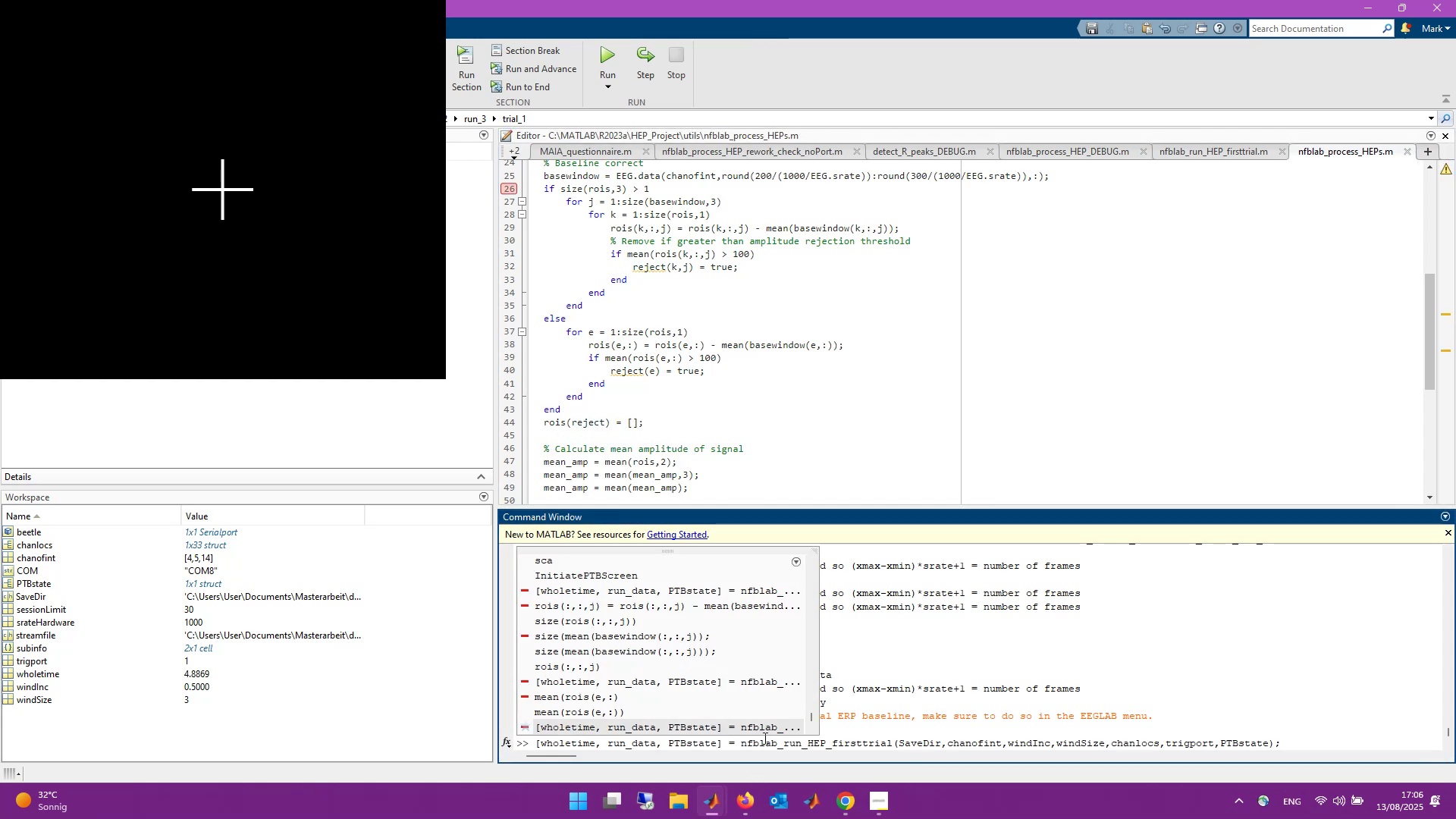 
key(Enter)
 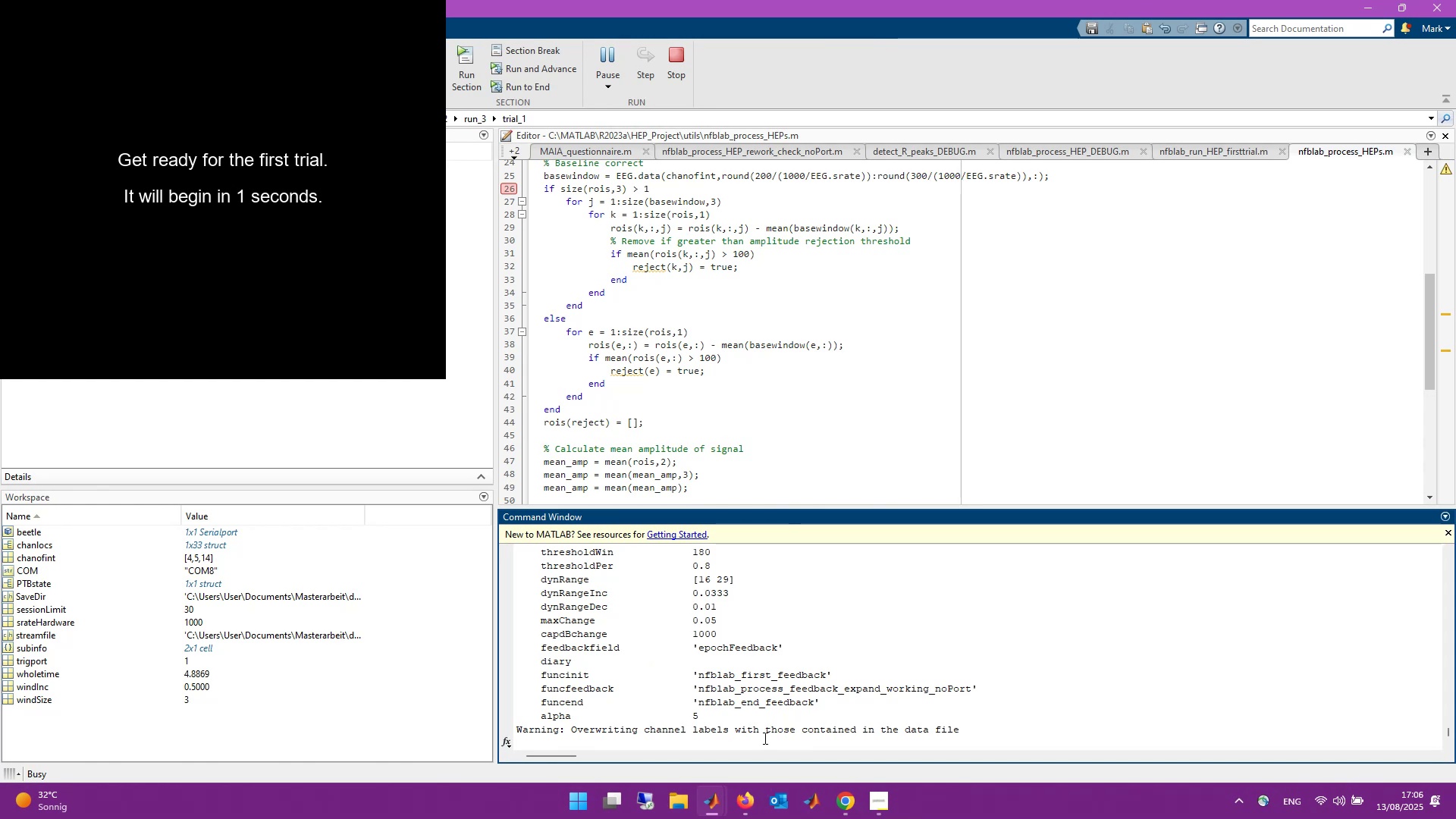 
wait(14.84)
 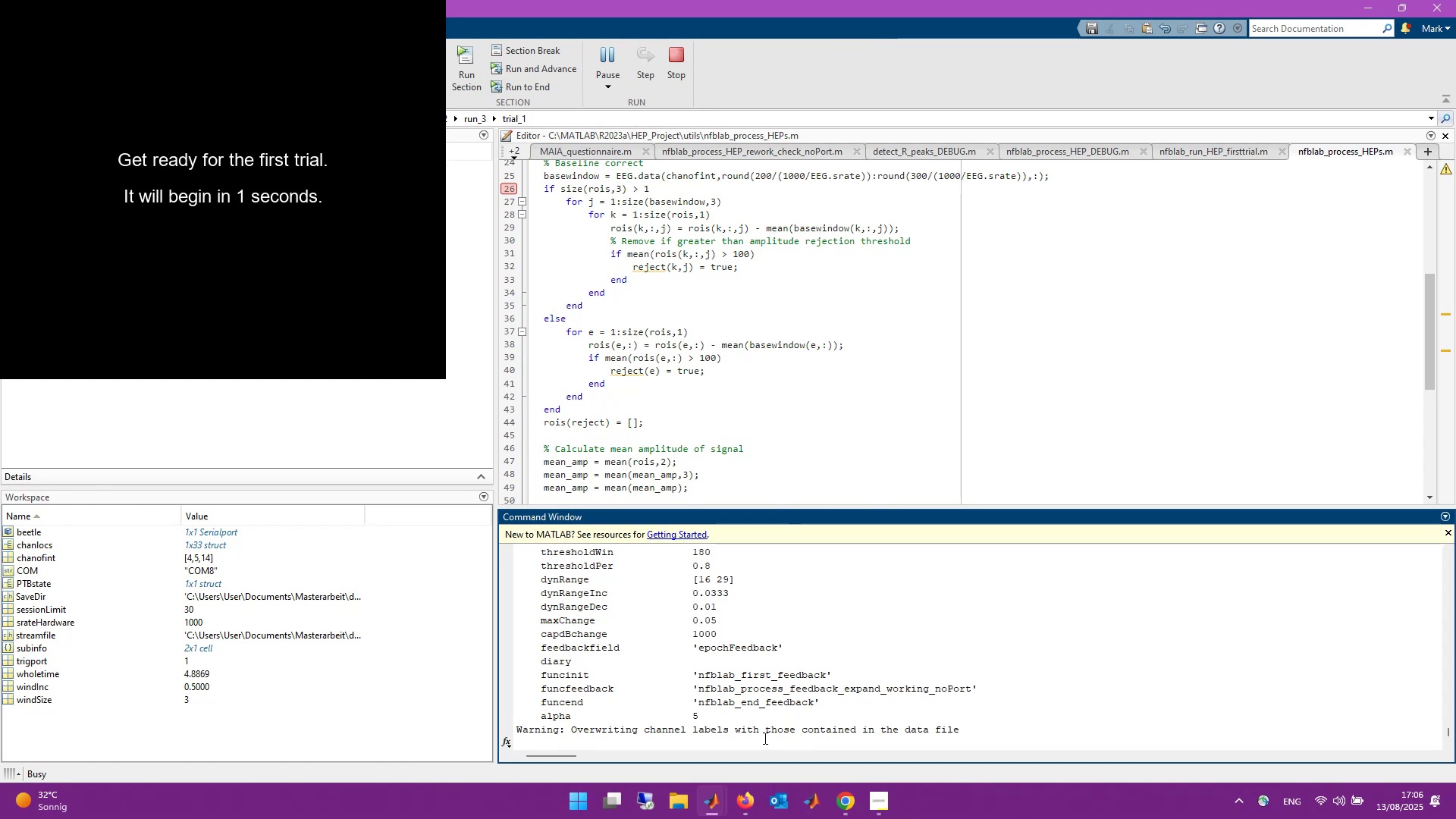 
mouse_move([644, 81])
 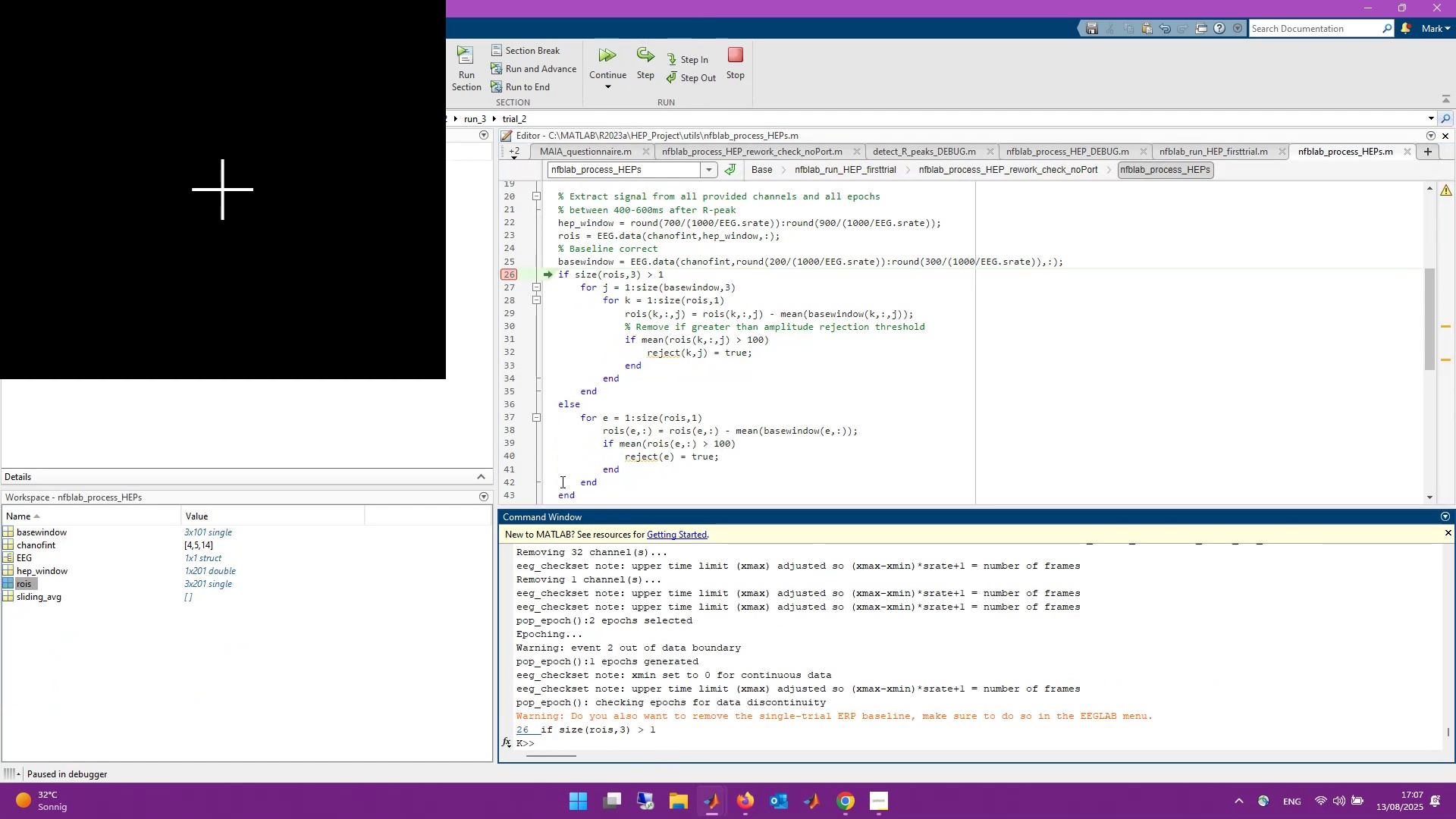 
scroll: coordinate [558, 448], scroll_direction: down, amount: 1.0
 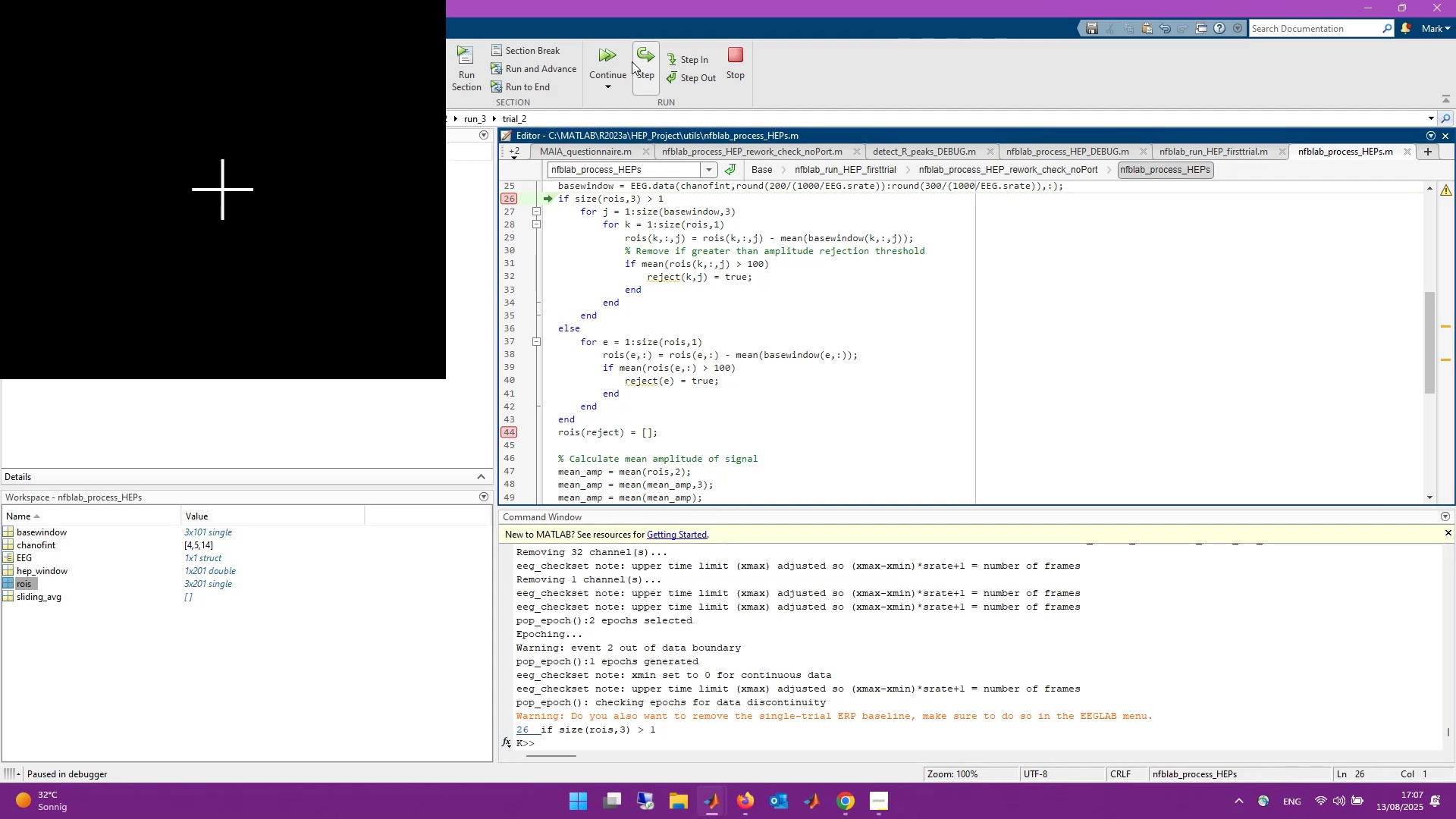 
left_click([617, 55])
 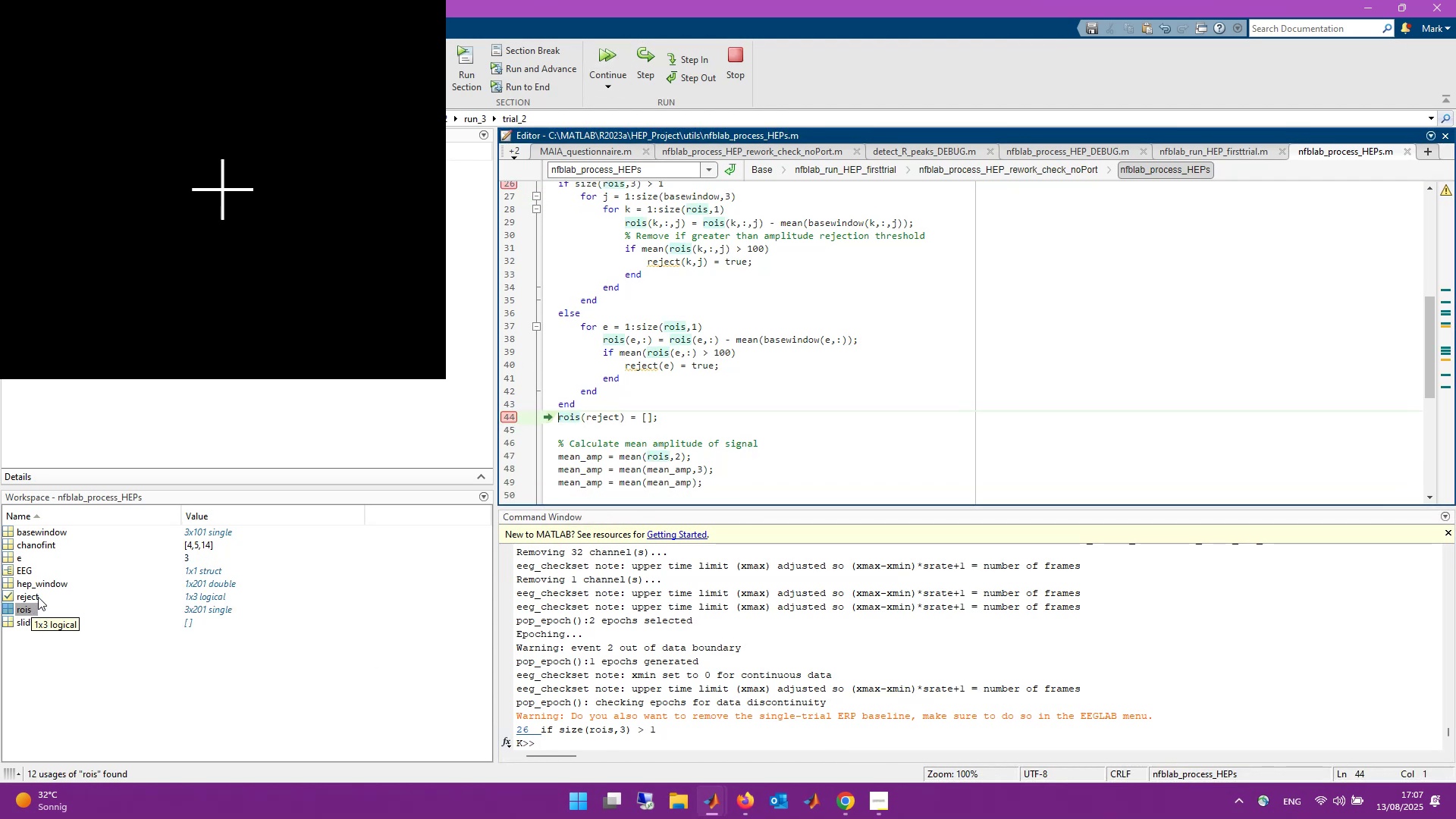 
wait(6.99)
 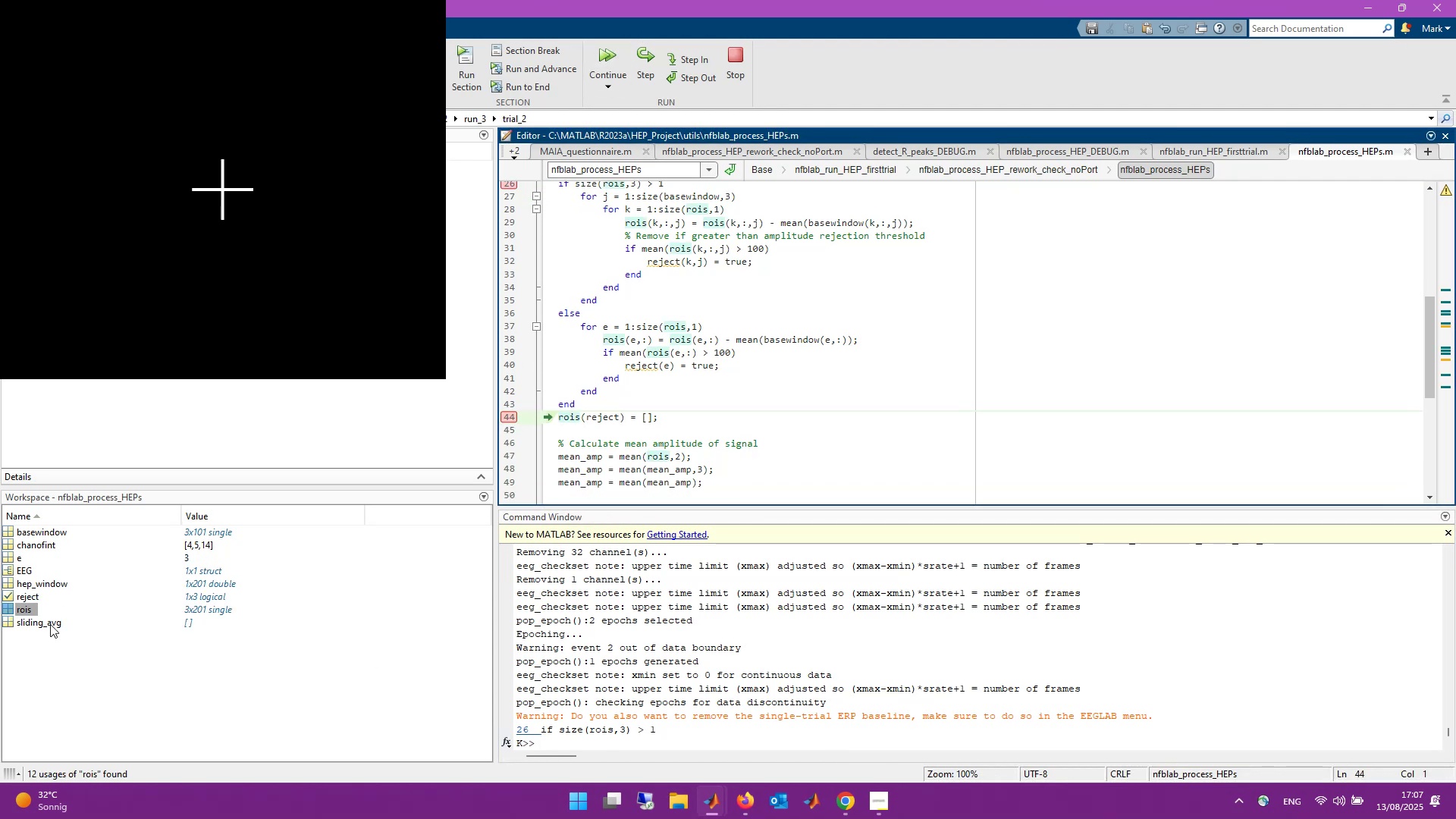 
double_click([36, 597])
 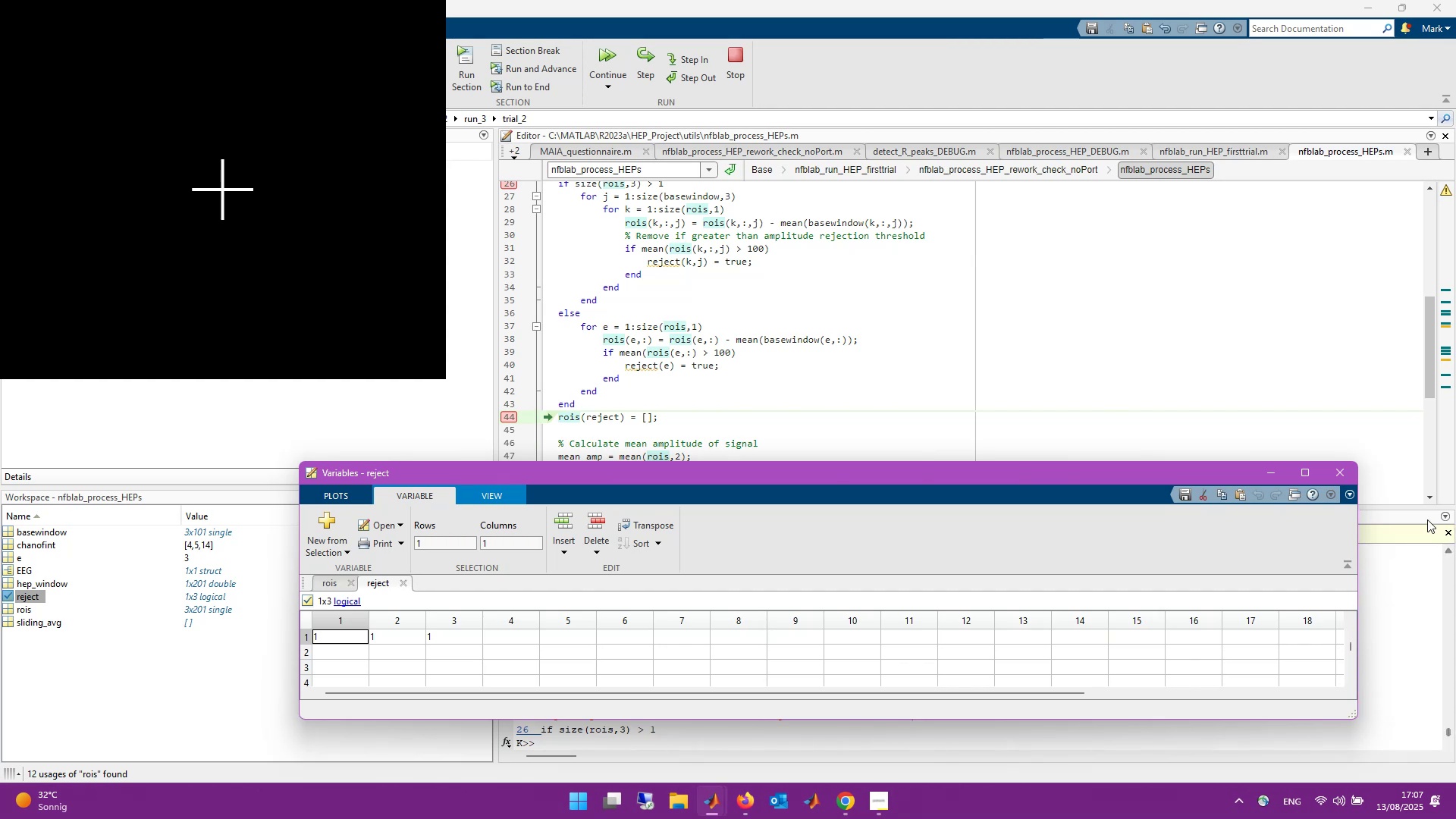 
left_click([1337, 480])
 